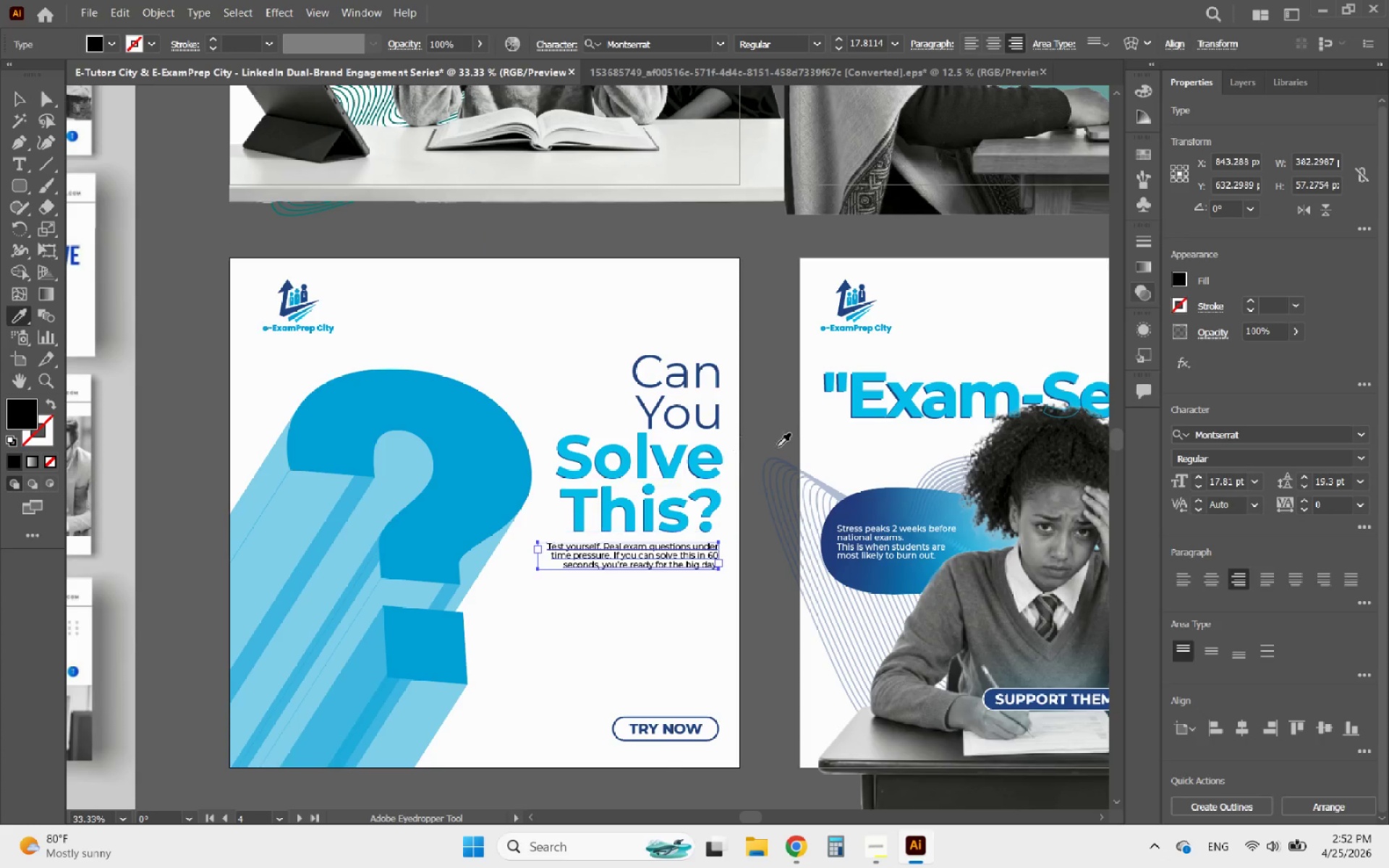 
hold_key(key=AltLeft, duration=0.44)
scroll: coordinate [762, 398], scroll_direction: up, amount: 2.0
 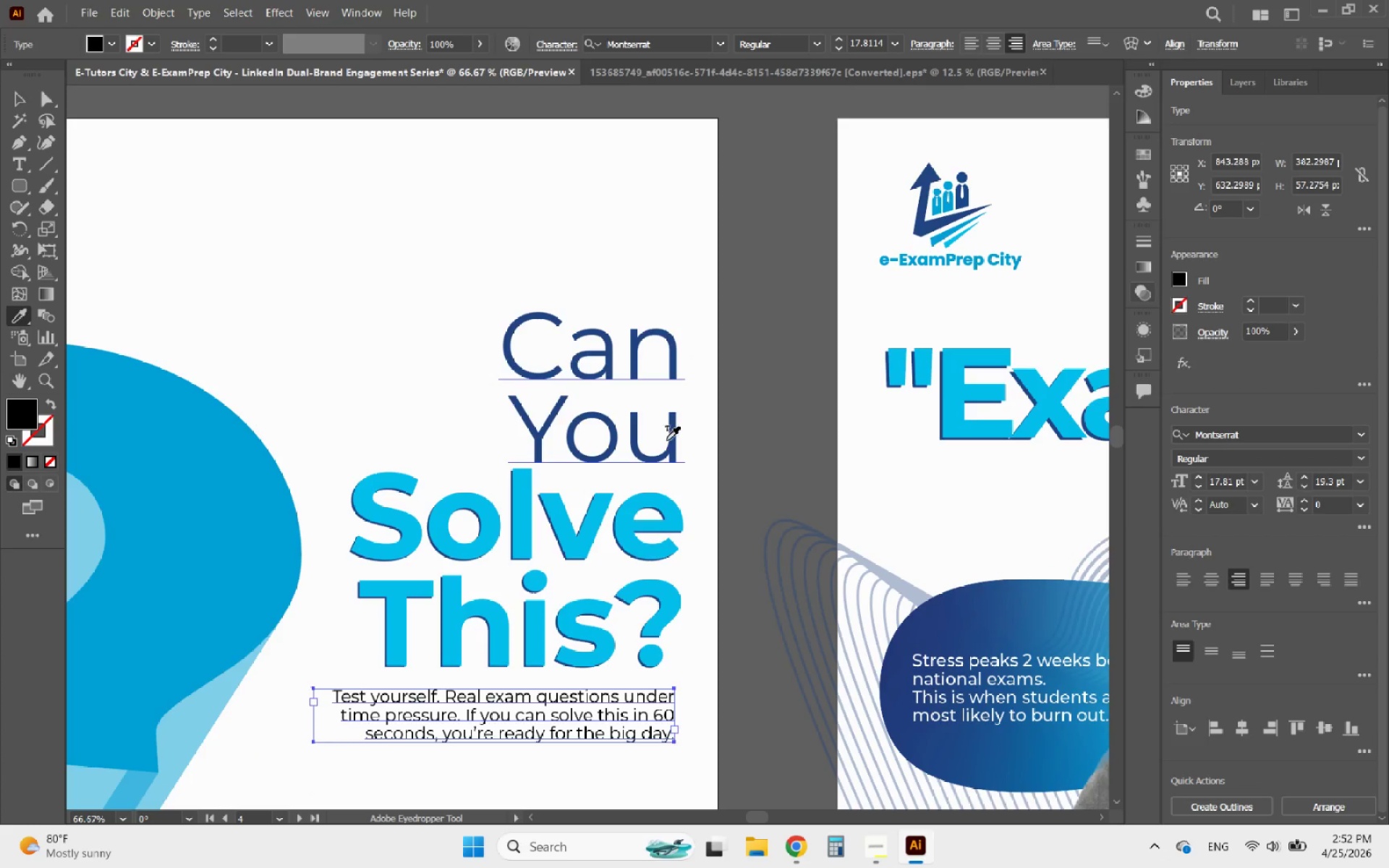 
hold_key(key=ShiftLeft, duration=0.91)
left_click([673, 441])
 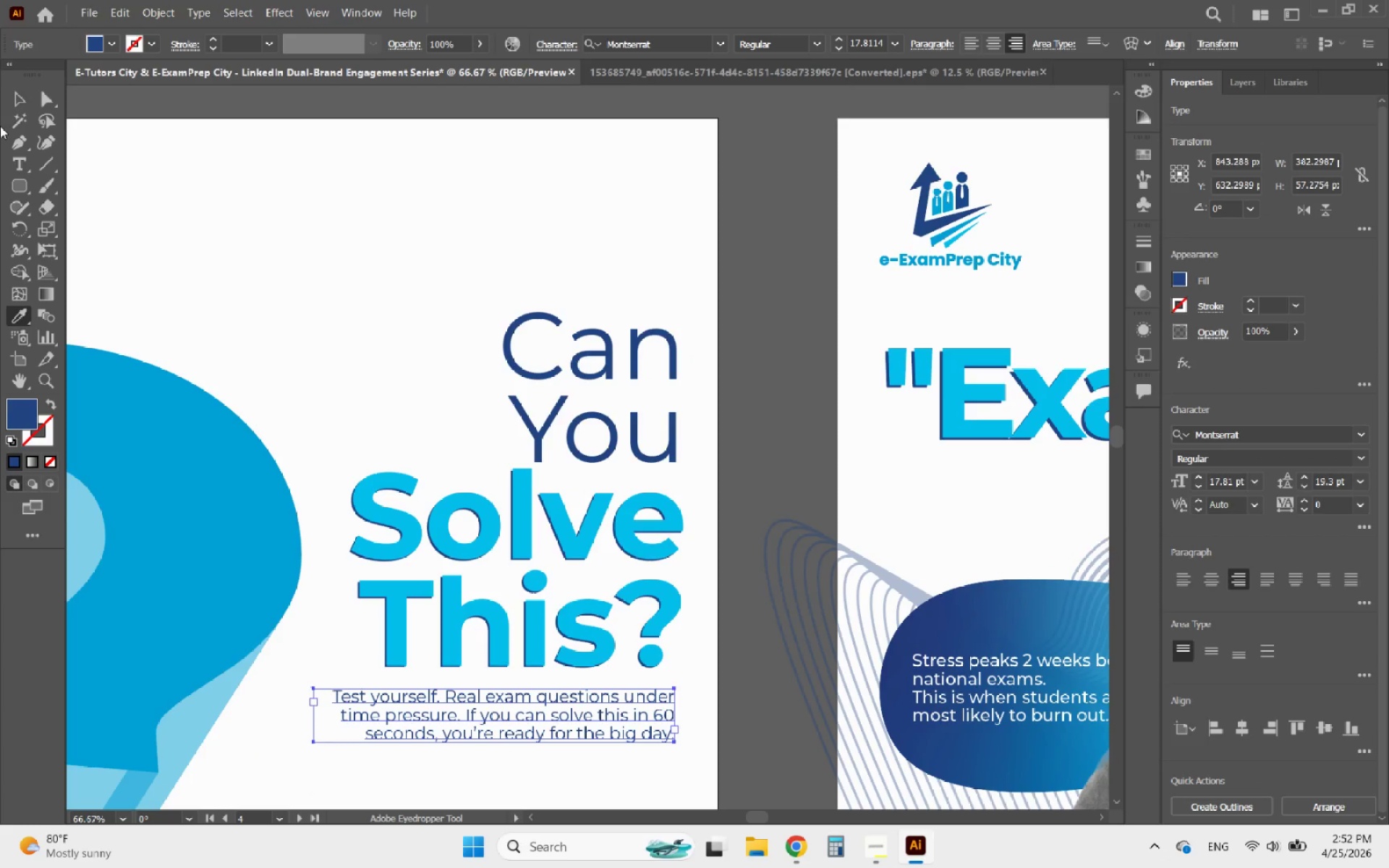 
left_click([9, 106])
 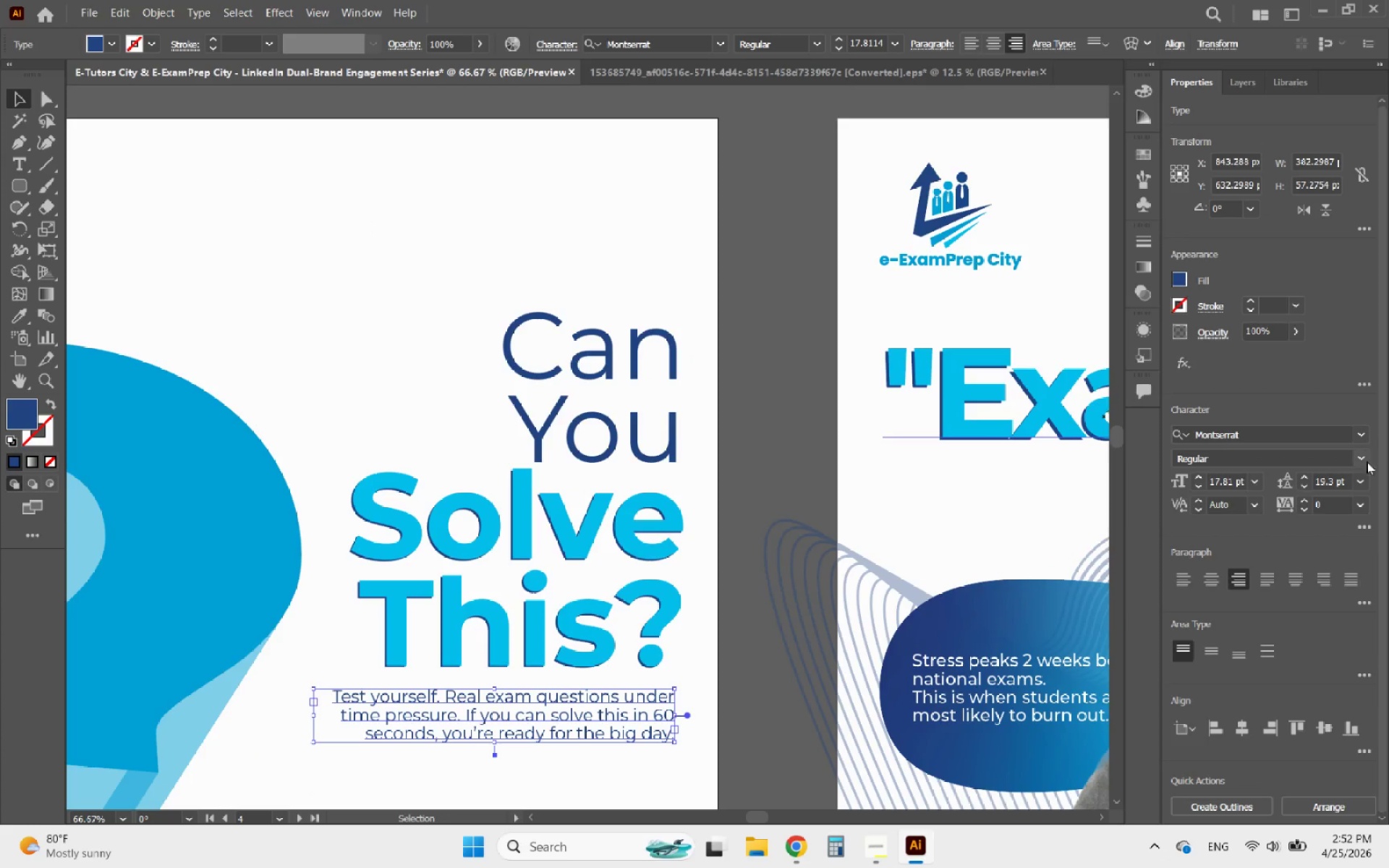 
left_click([1361, 460])
 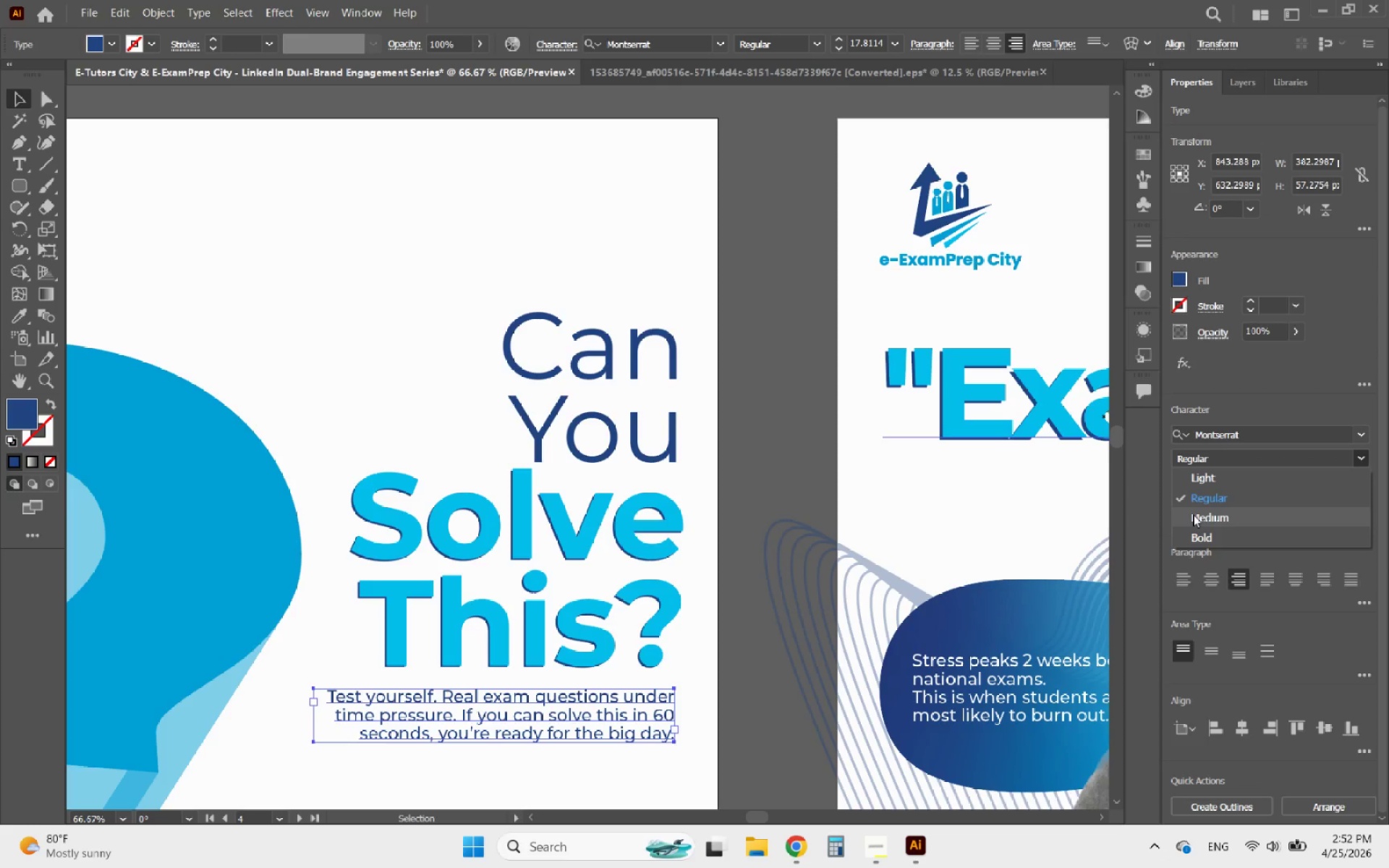 
left_click([1193, 514])
 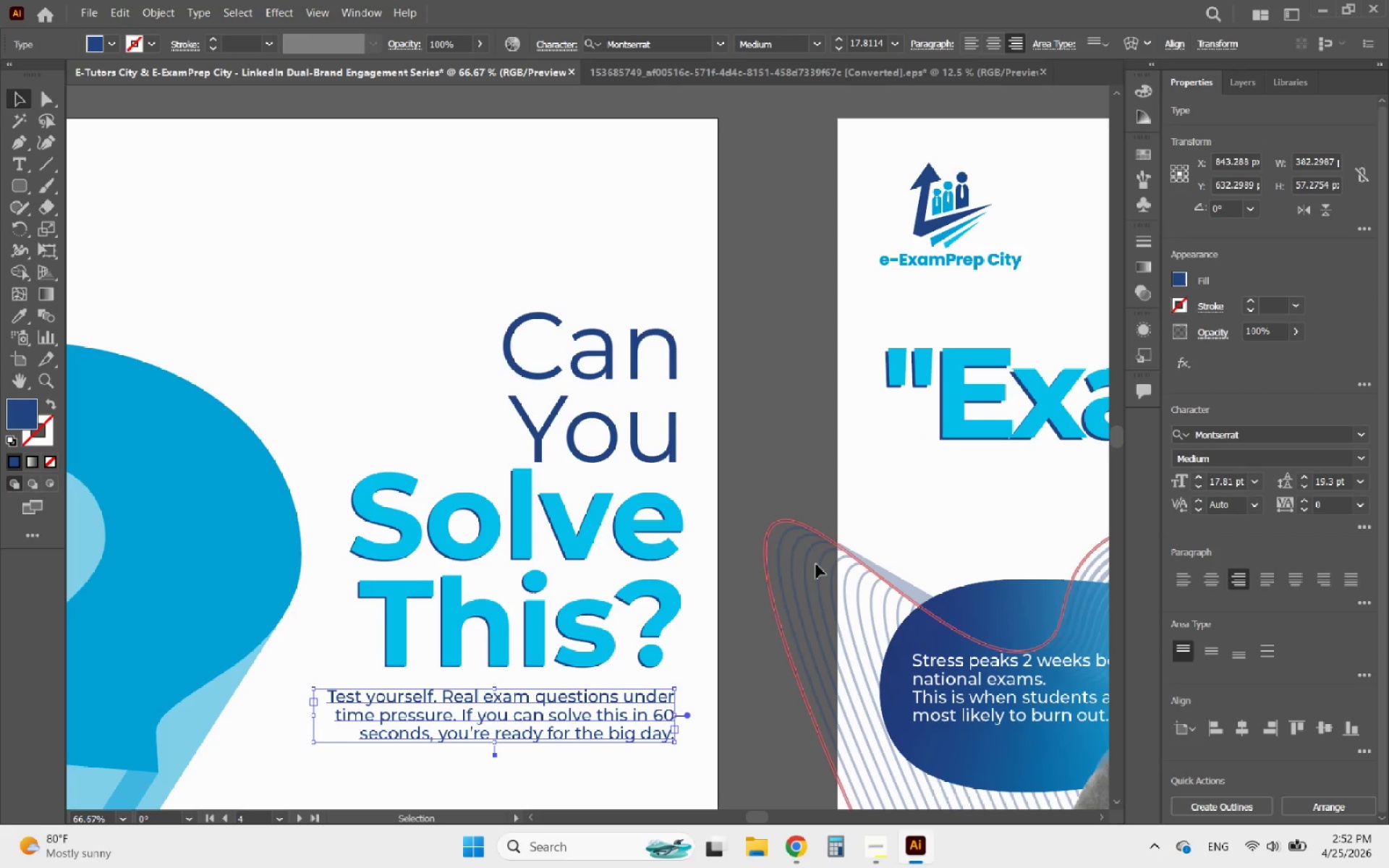 
hold_key(key=AltLeft, duration=1.34)
scroll: coordinate [679, 490], scroll_direction: down, amount: 2.0
 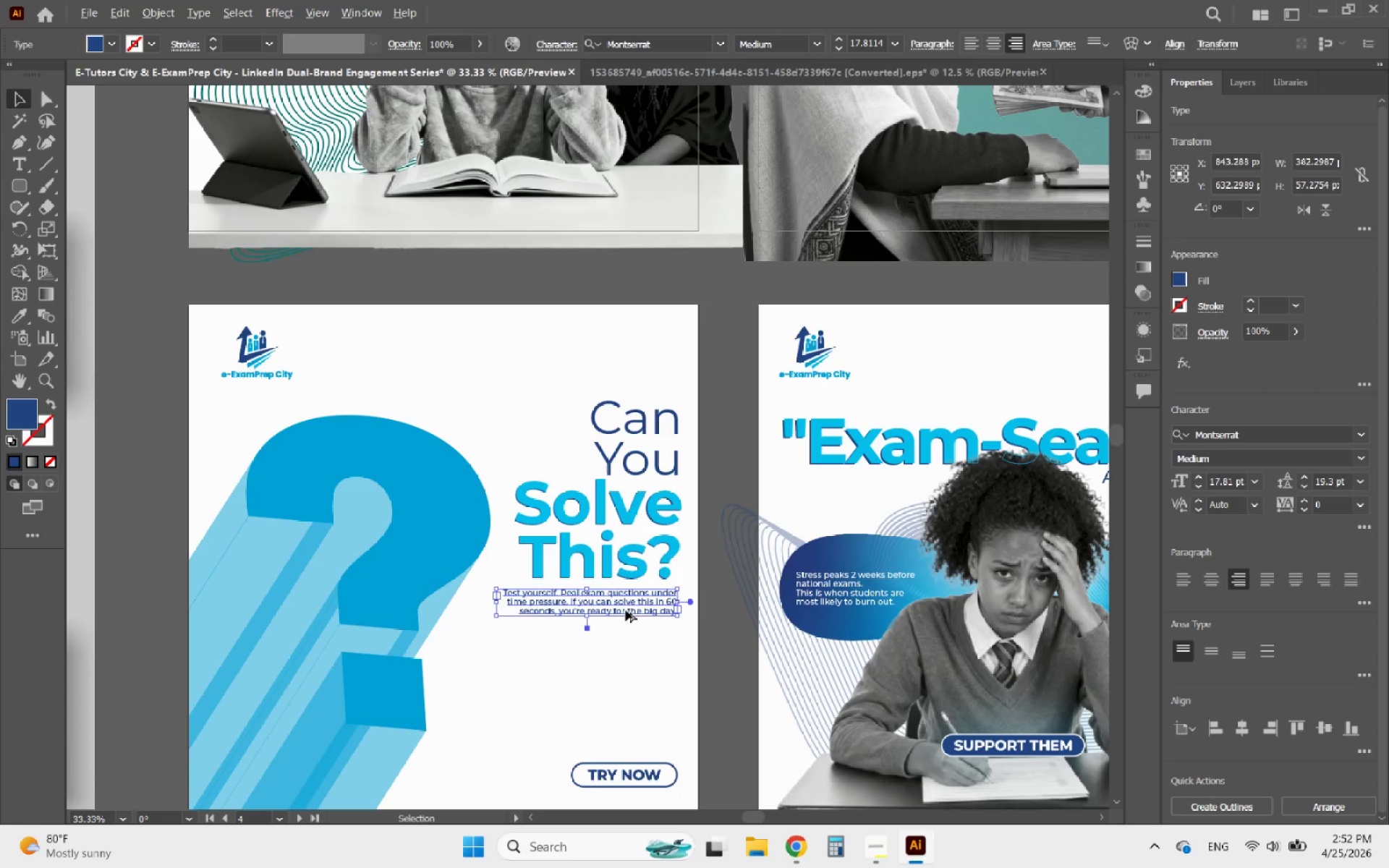 
scroll: coordinate [596, 647], scroll_direction: up, amount: 2.0
 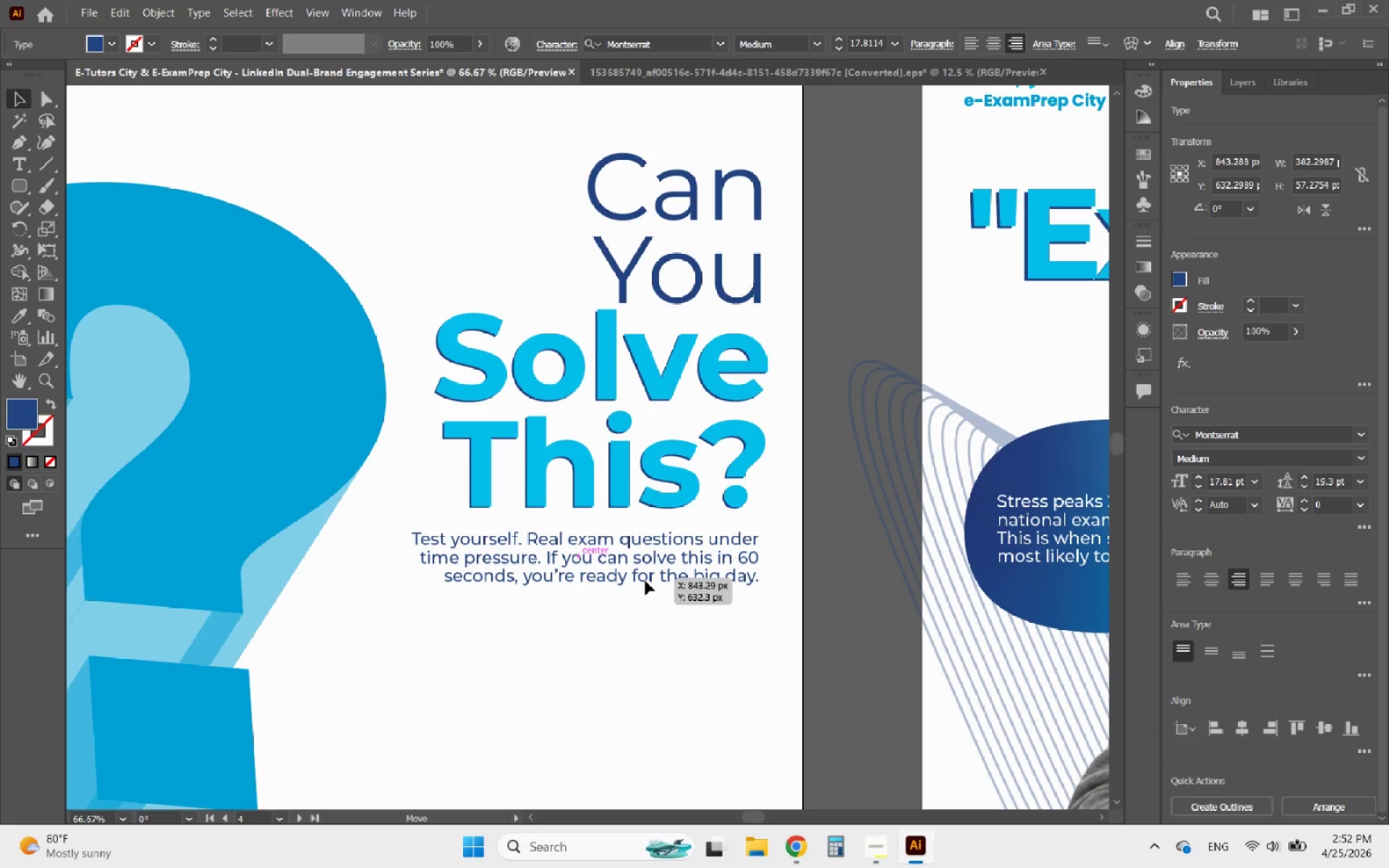 
left_click([662, 635])
 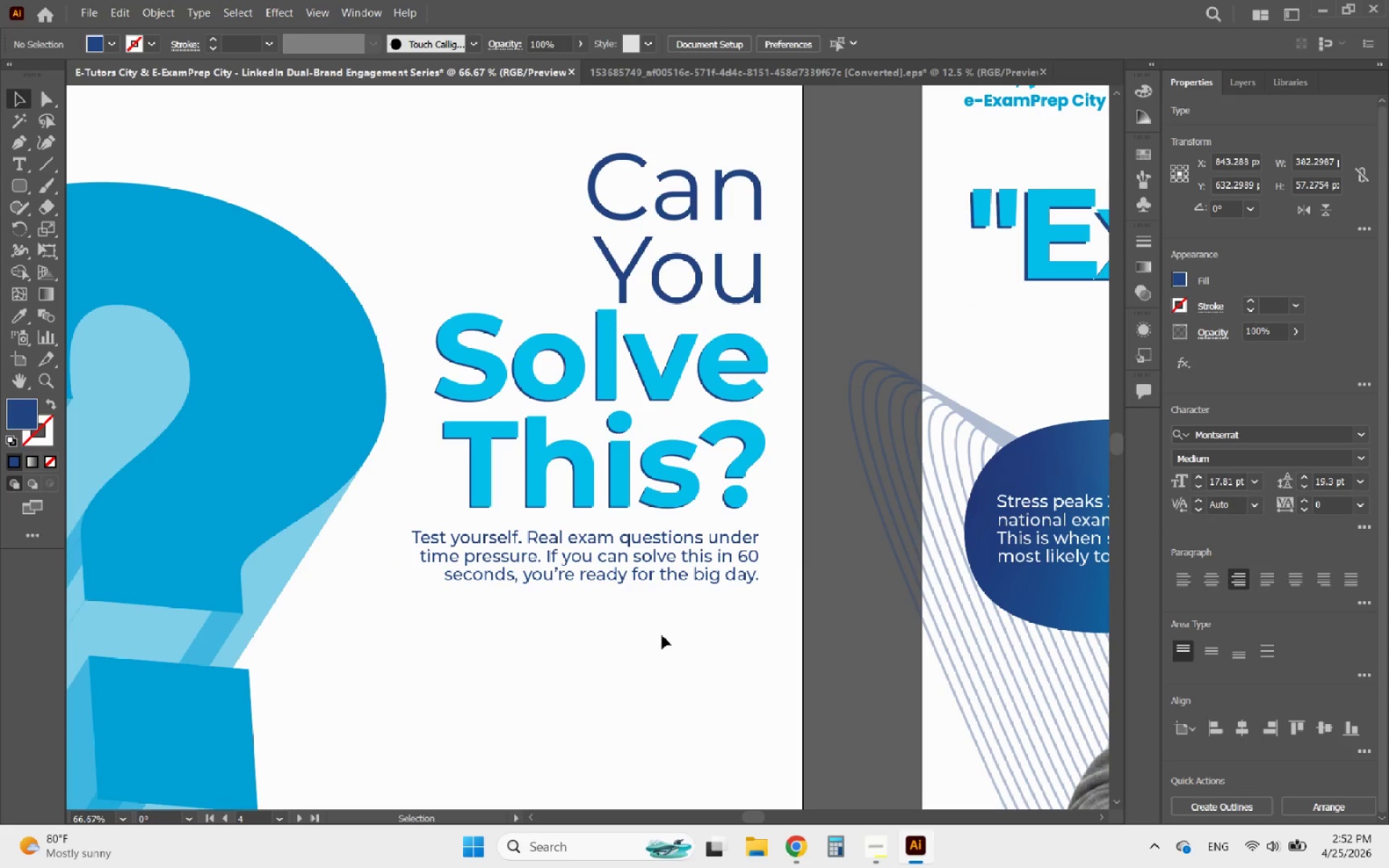 
hold_key(key=AltLeft, duration=0.58)
scroll: coordinate [637, 376], scroll_direction: down, amount: 2.0
 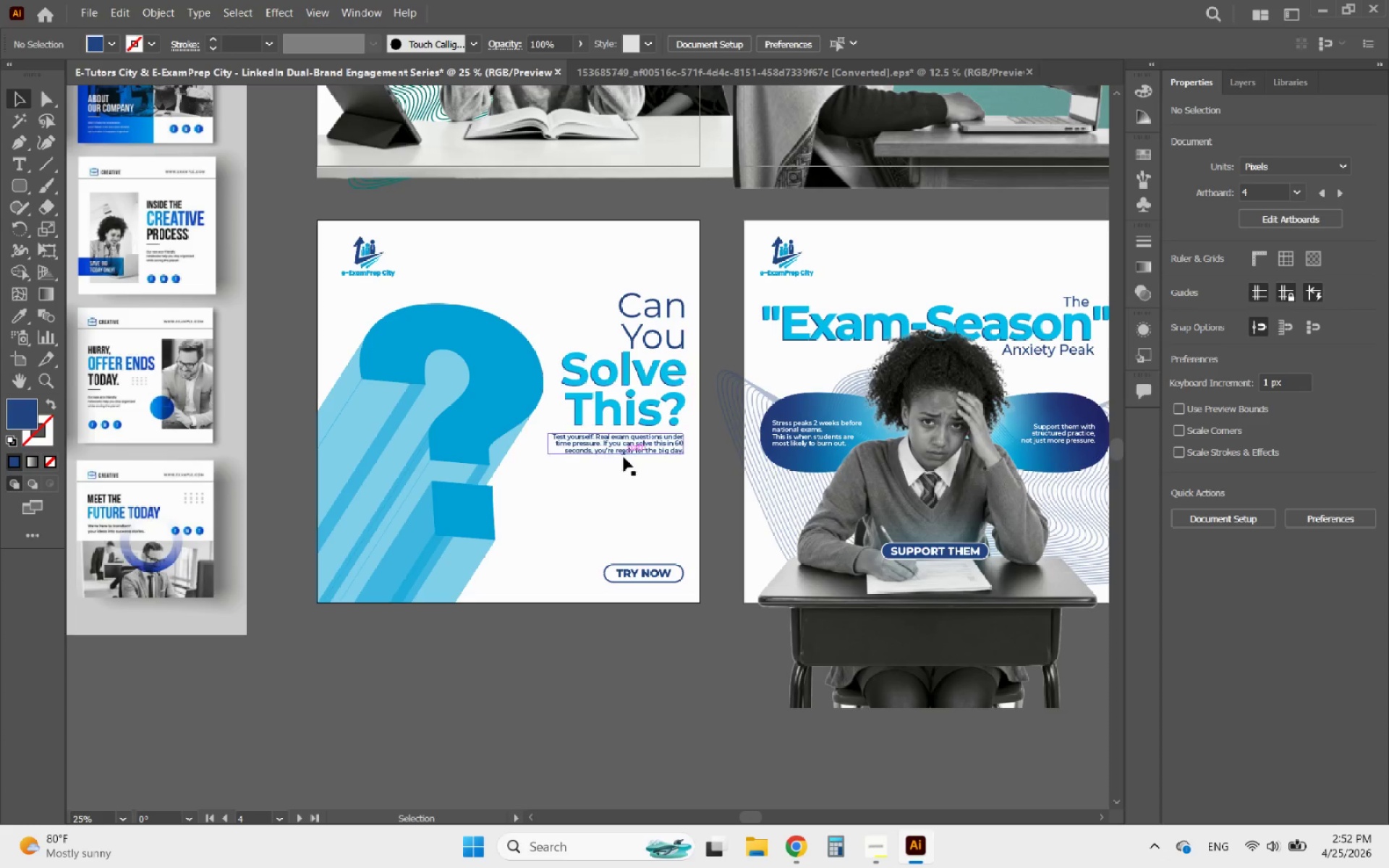 
hold_key(key=AltLeft, duration=1.95)
scroll: coordinate [616, 475], scroll_direction: up, amount: 1.0
 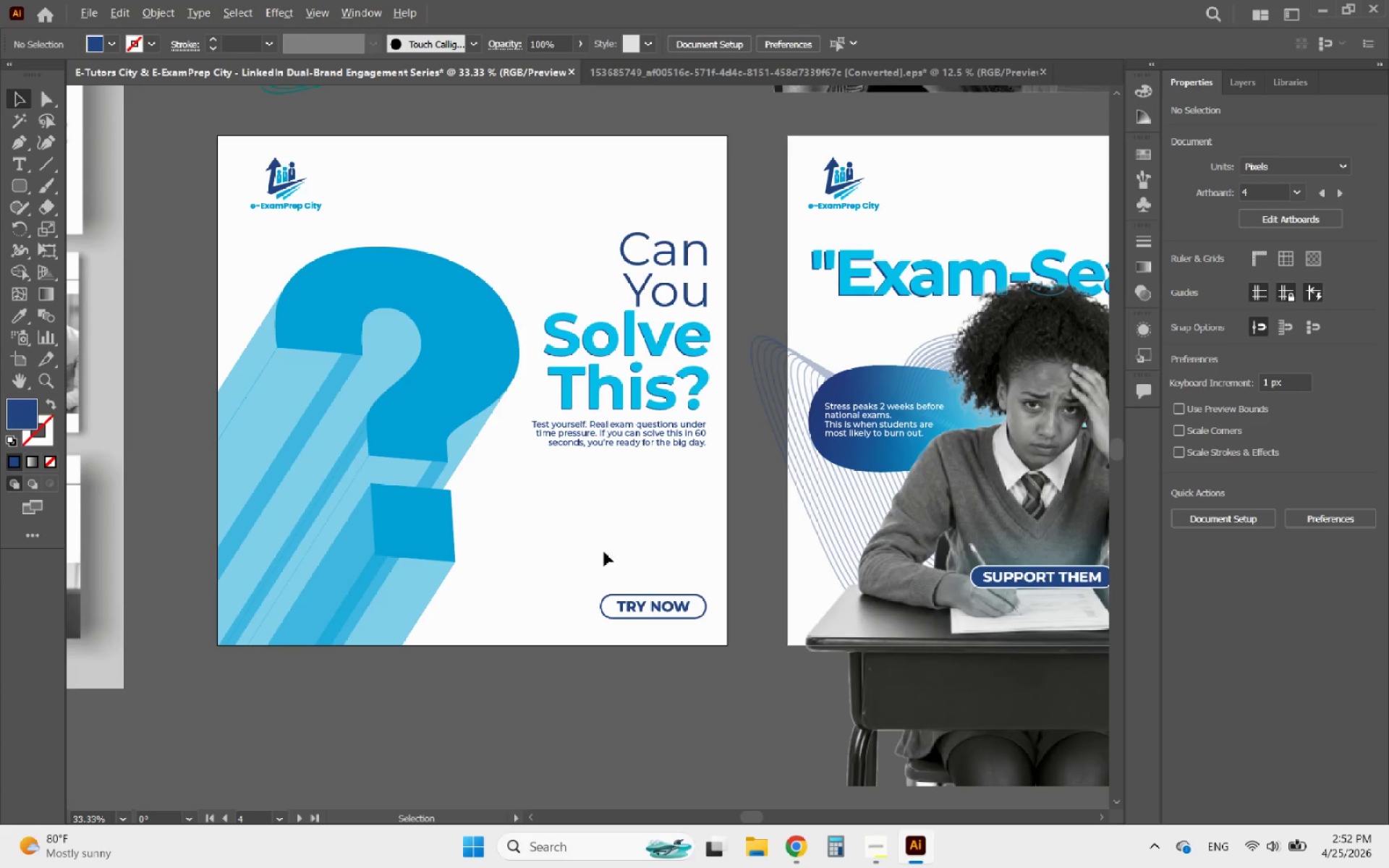 
scroll: coordinate [562, 590], scroll_direction: down, amount: 1.0
 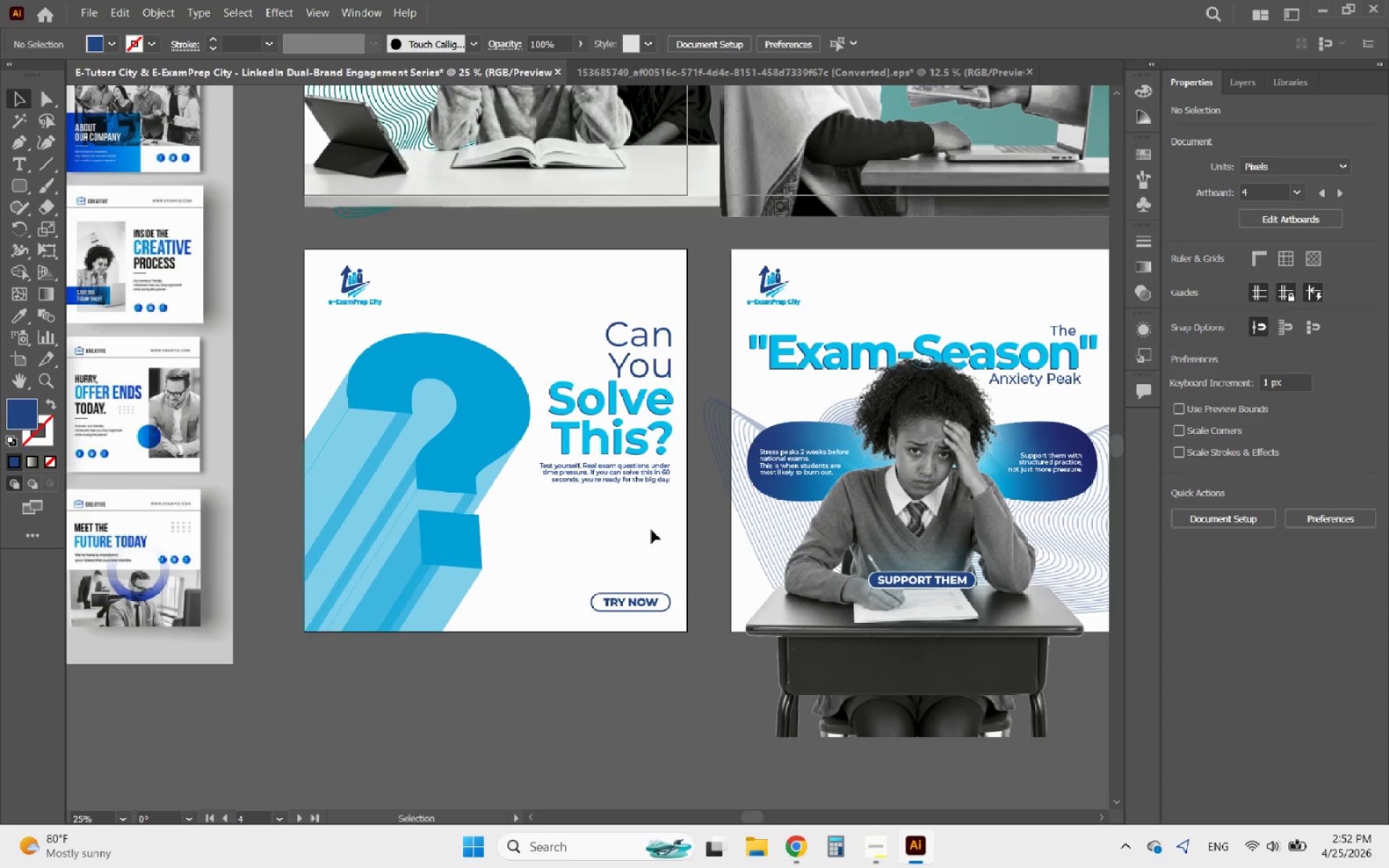 
hold_key(key=AltLeft, duration=1.03)
scroll: coordinate [467, 448], scroll_direction: up, amount: 1.0
 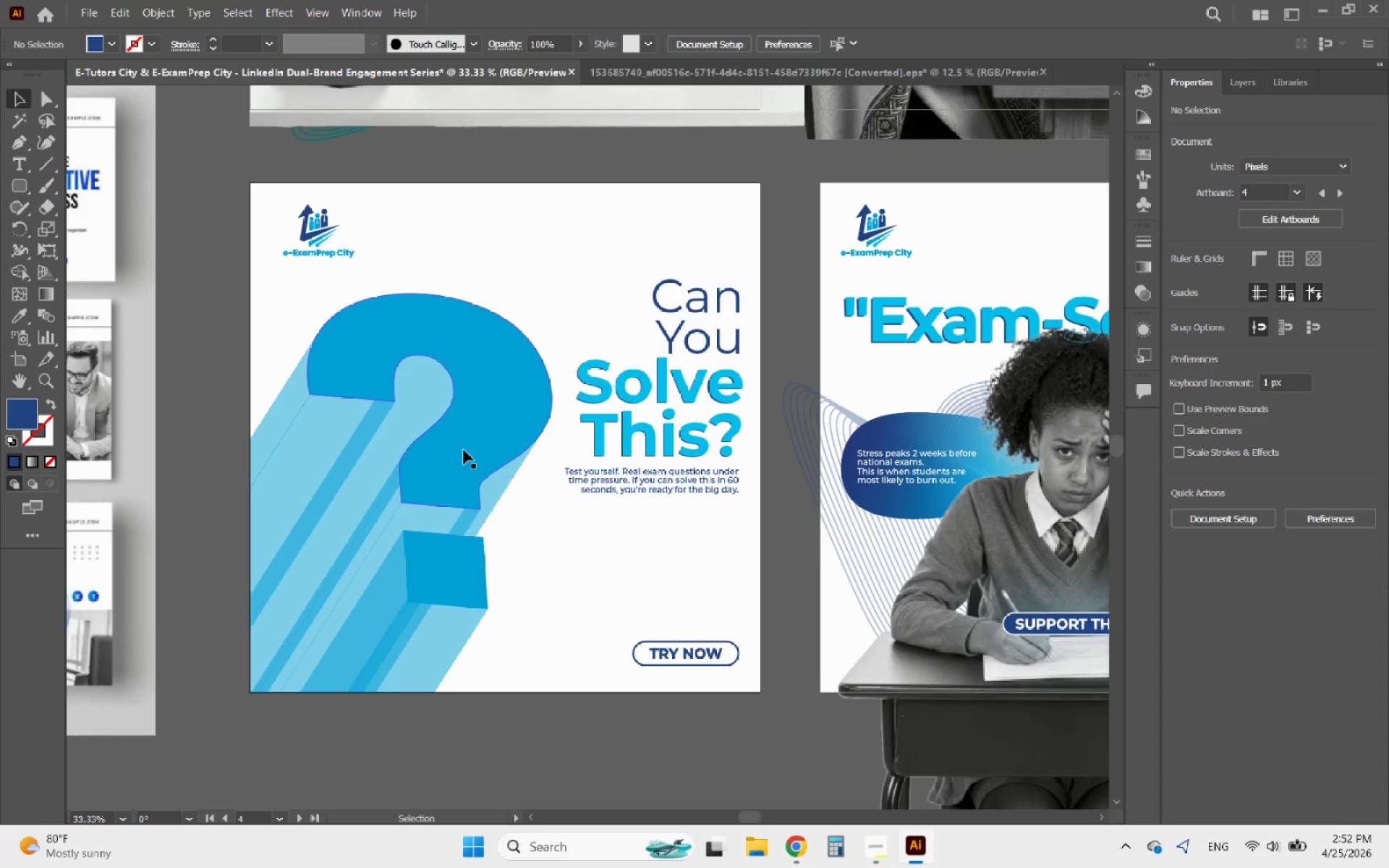 
hold_key(key=AltLeft, duration=2.45)
scroll: coordinate [396, 548], scroll_direction: down, amount: 3.0
 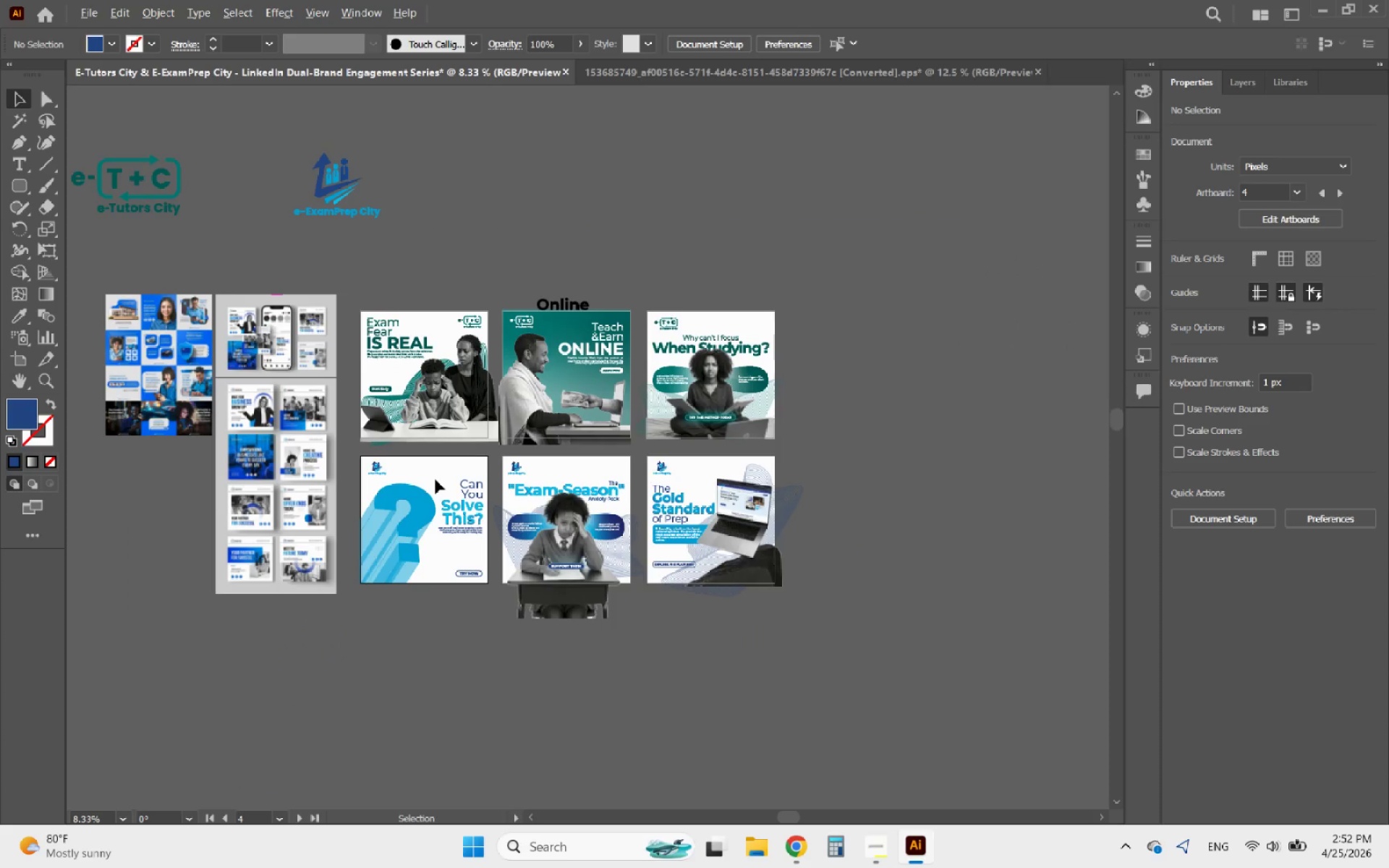 
scroll: coordinate [463, 587], scroll_direction: up, amount: 3.0
 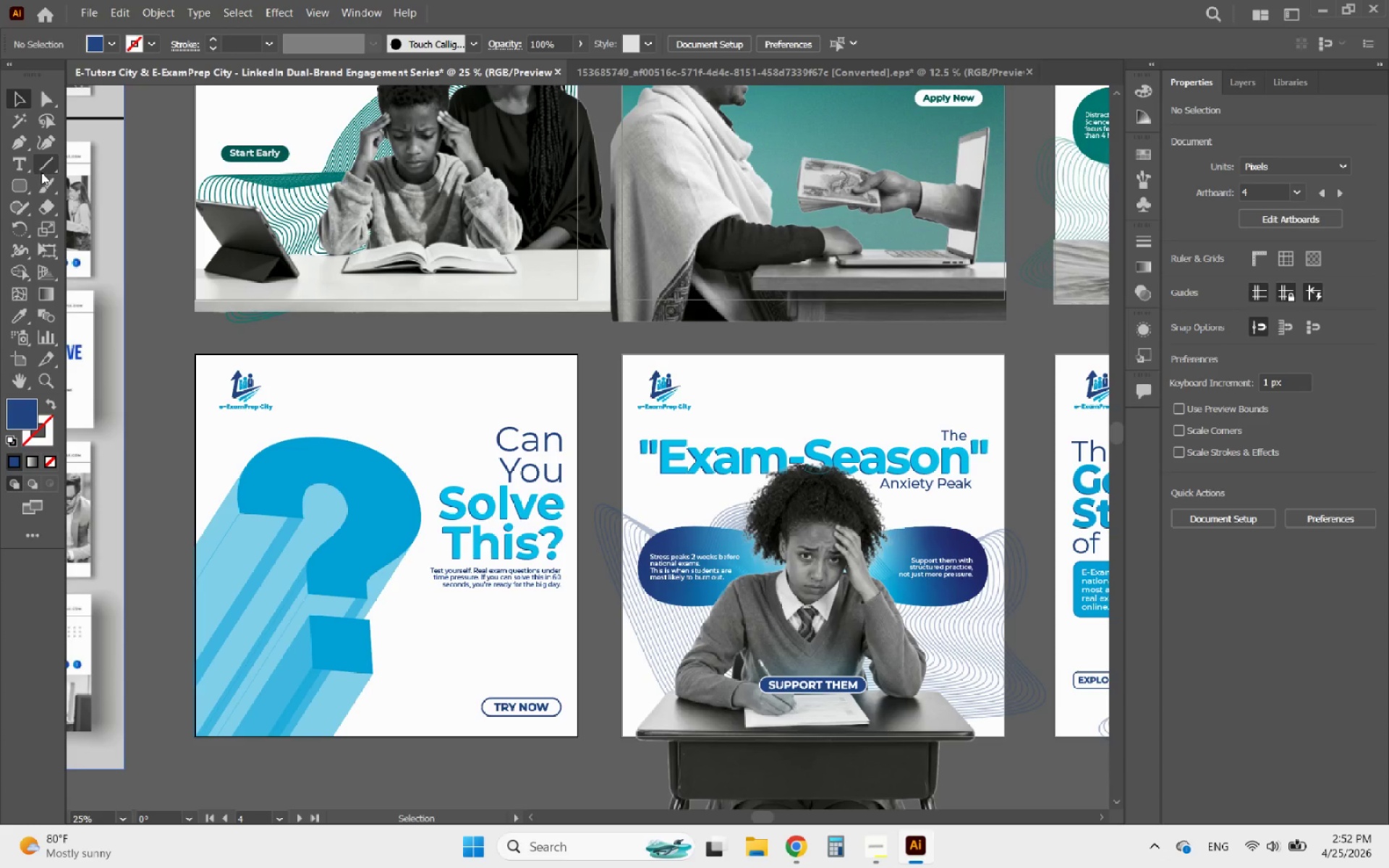 
left_click([17, 187])
 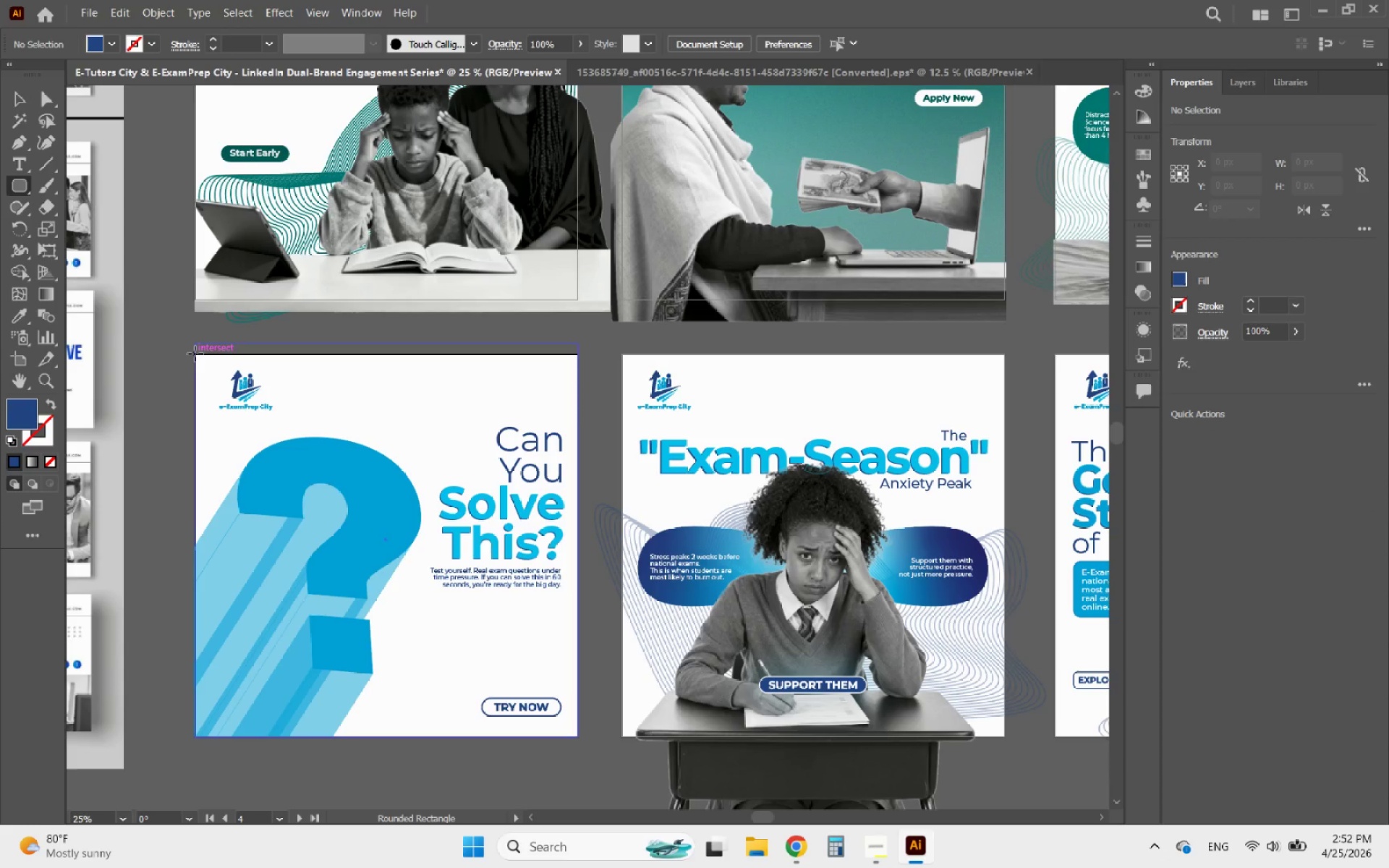 
left_click_drag(start_coordinate=[195, 354], to_coordinate=[577, 737])
 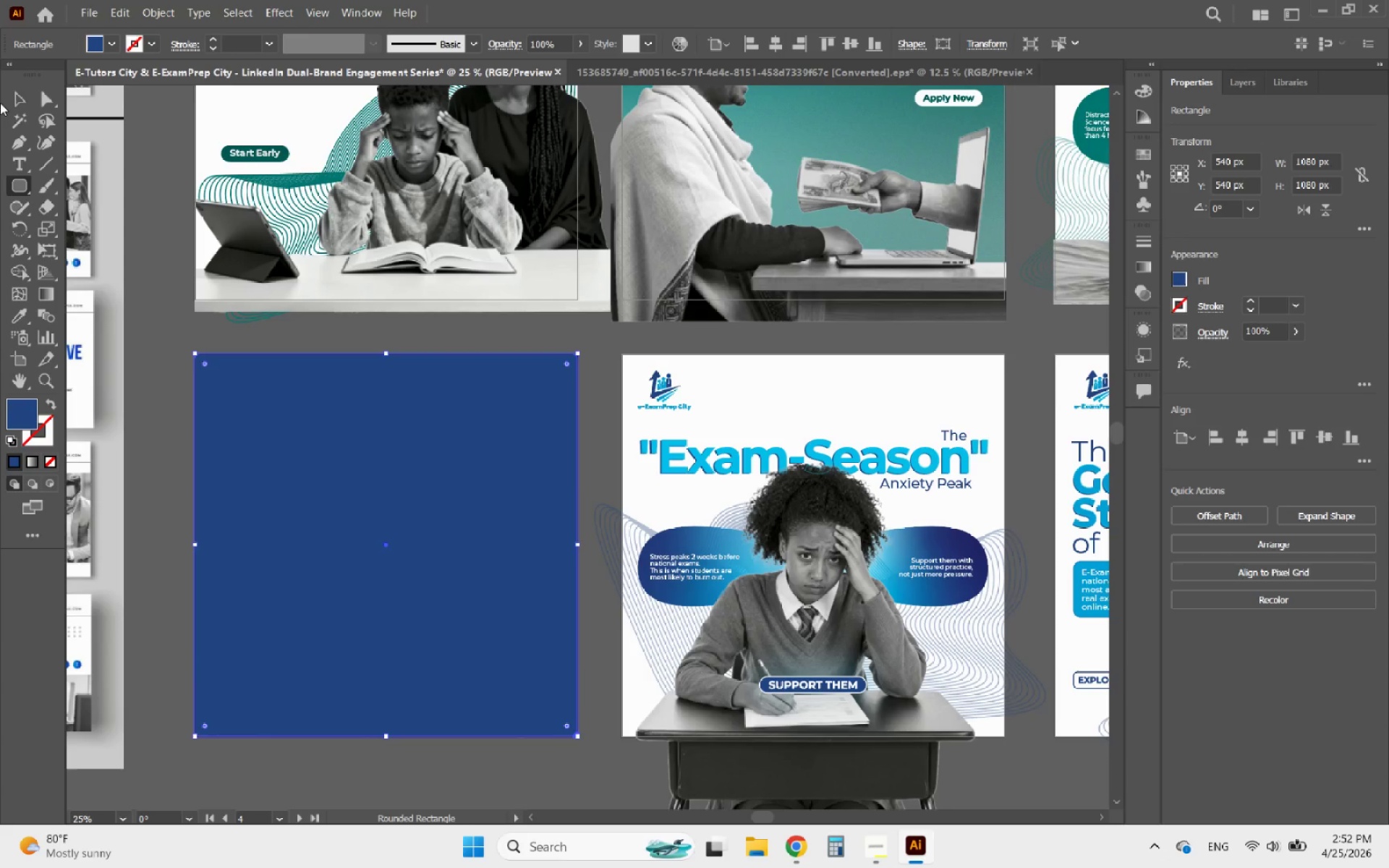 
left_click([25, 100])
 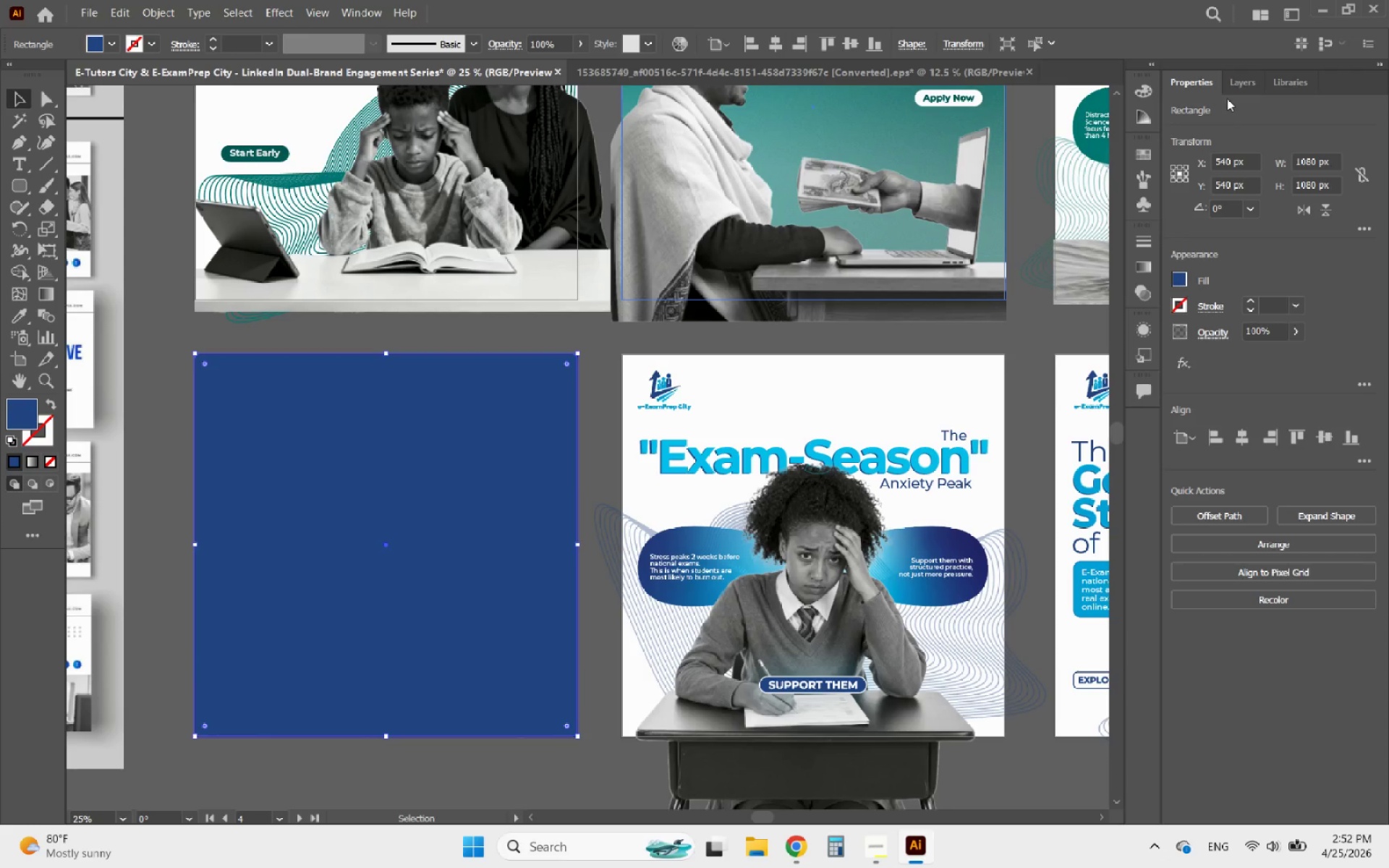 
left_click([1239, 85])
 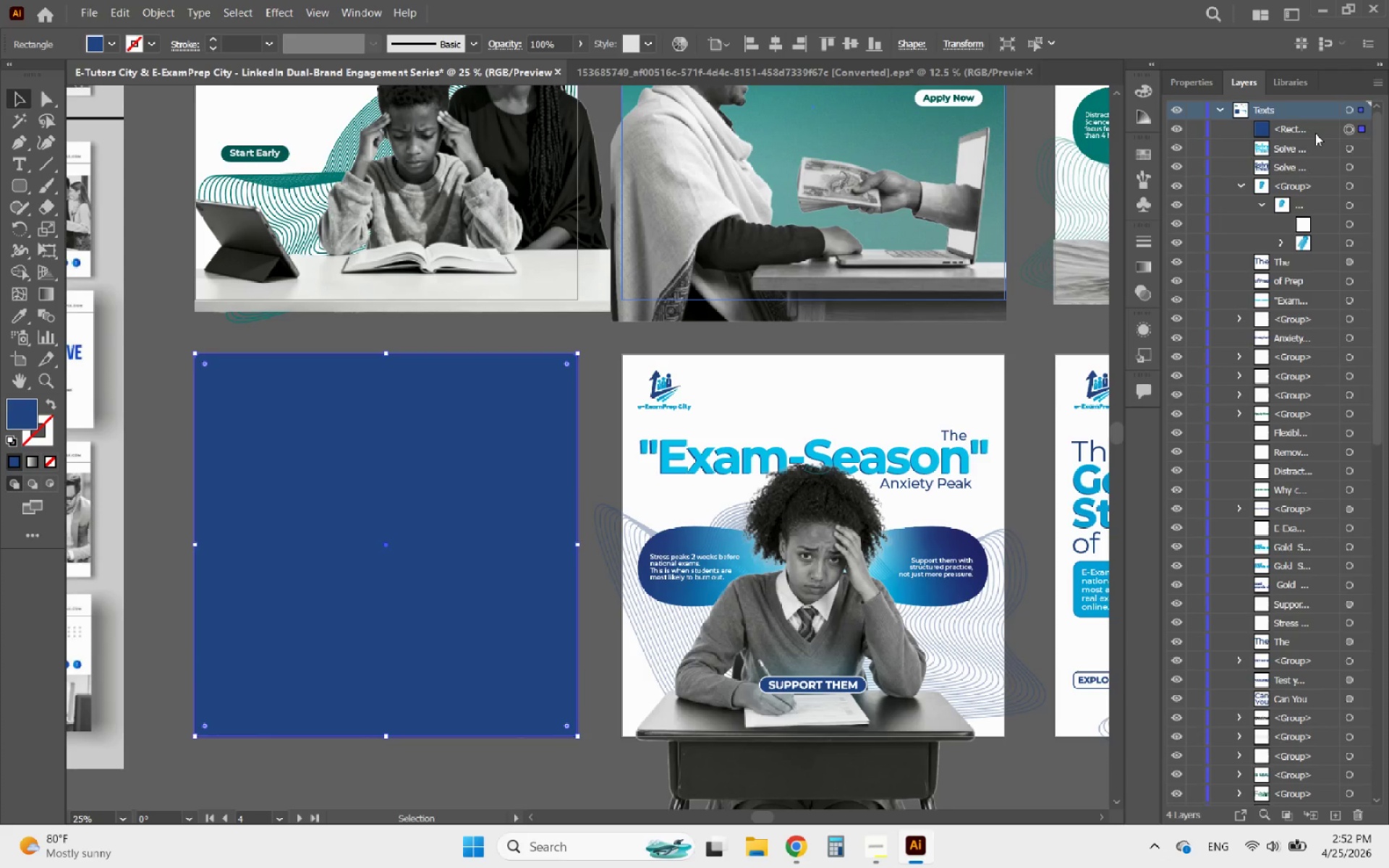 
left_click_drag(start_coordinate=[1312, 127], to_coordinate=[1286, 667])
 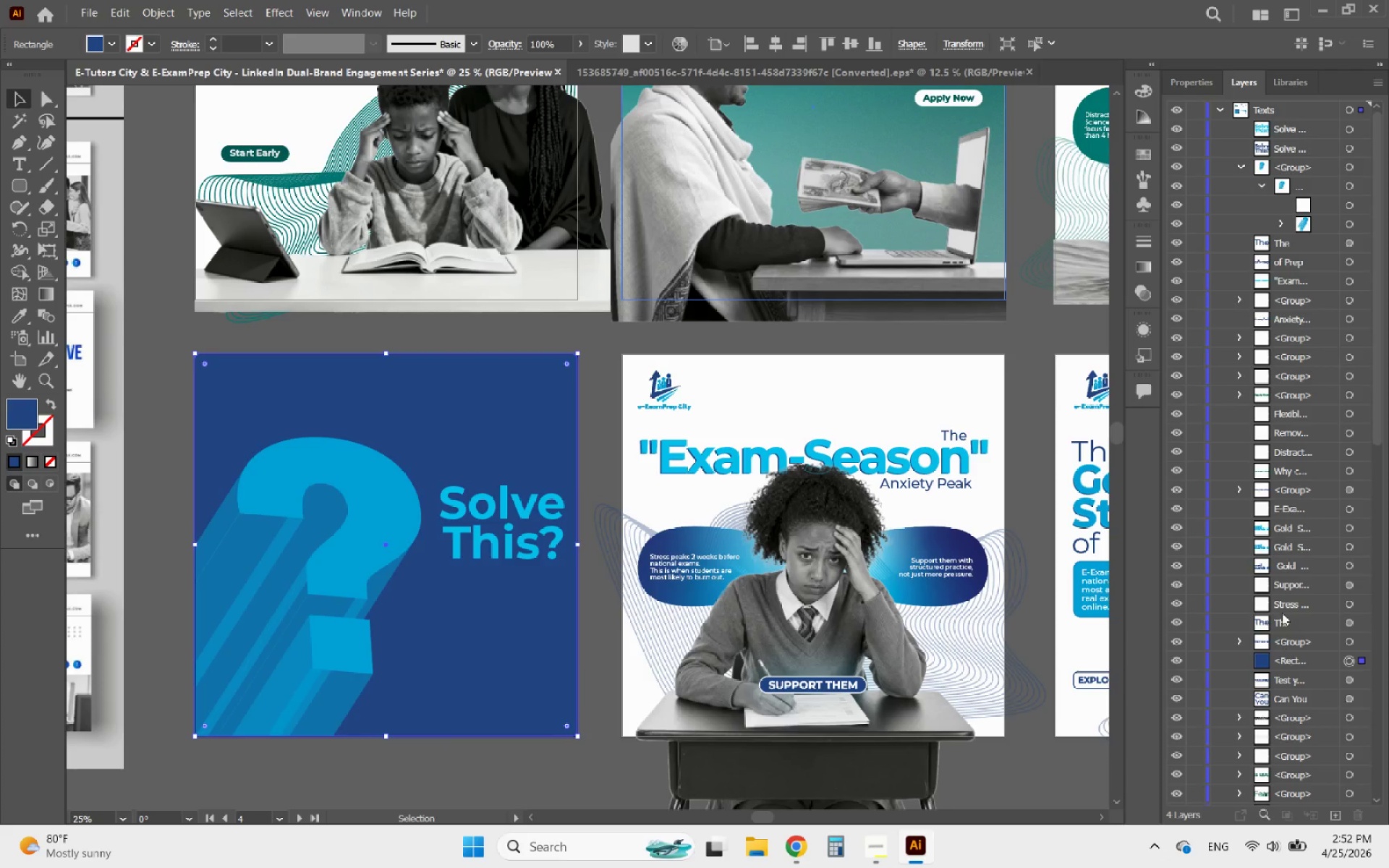 
scroll: coordinate [1278, 604], scroll_direction: down, amount: 4.0
 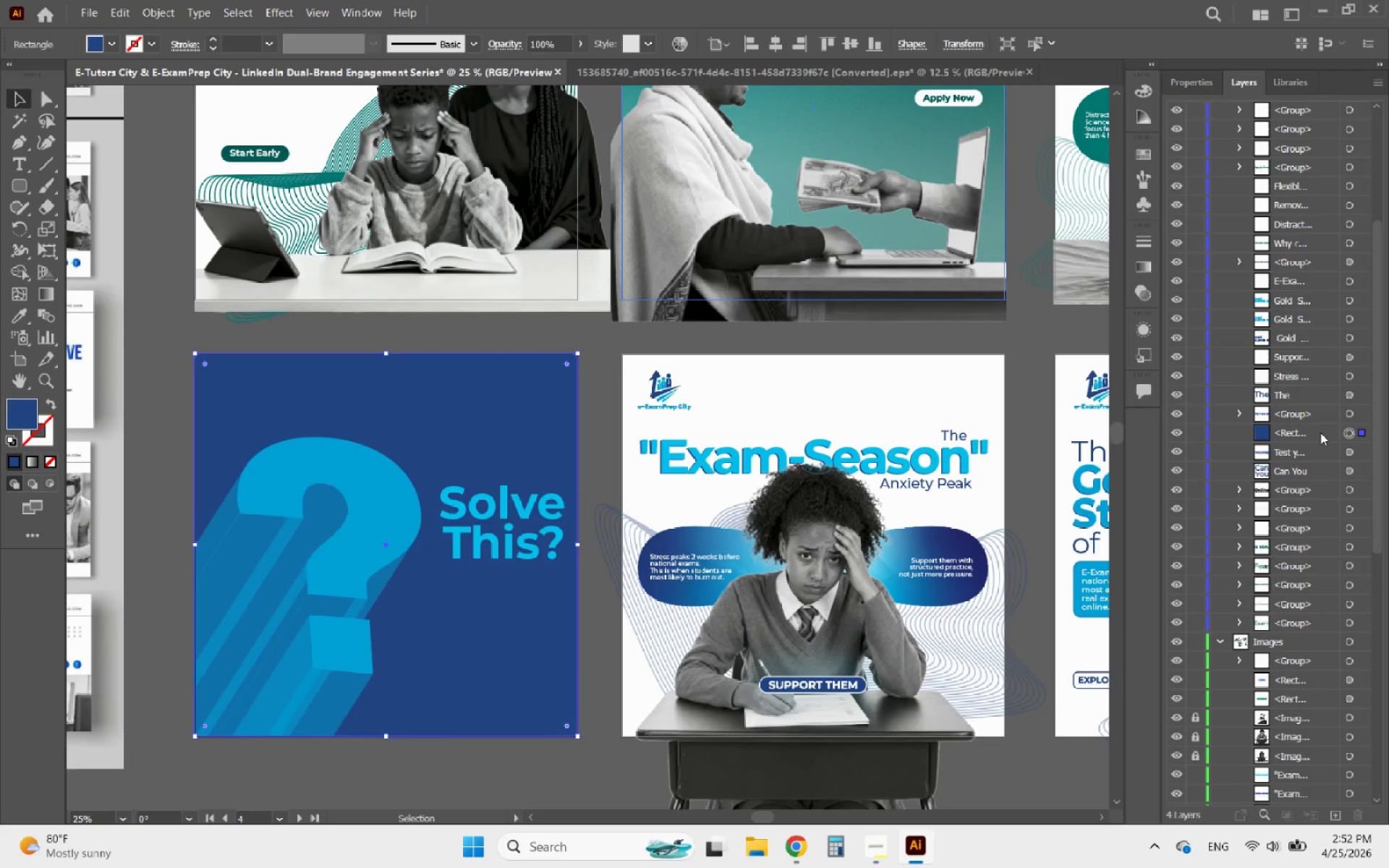 
left_click_drag(start_coordinate=[1315, 430], to_coordinate=[1304, 783])
 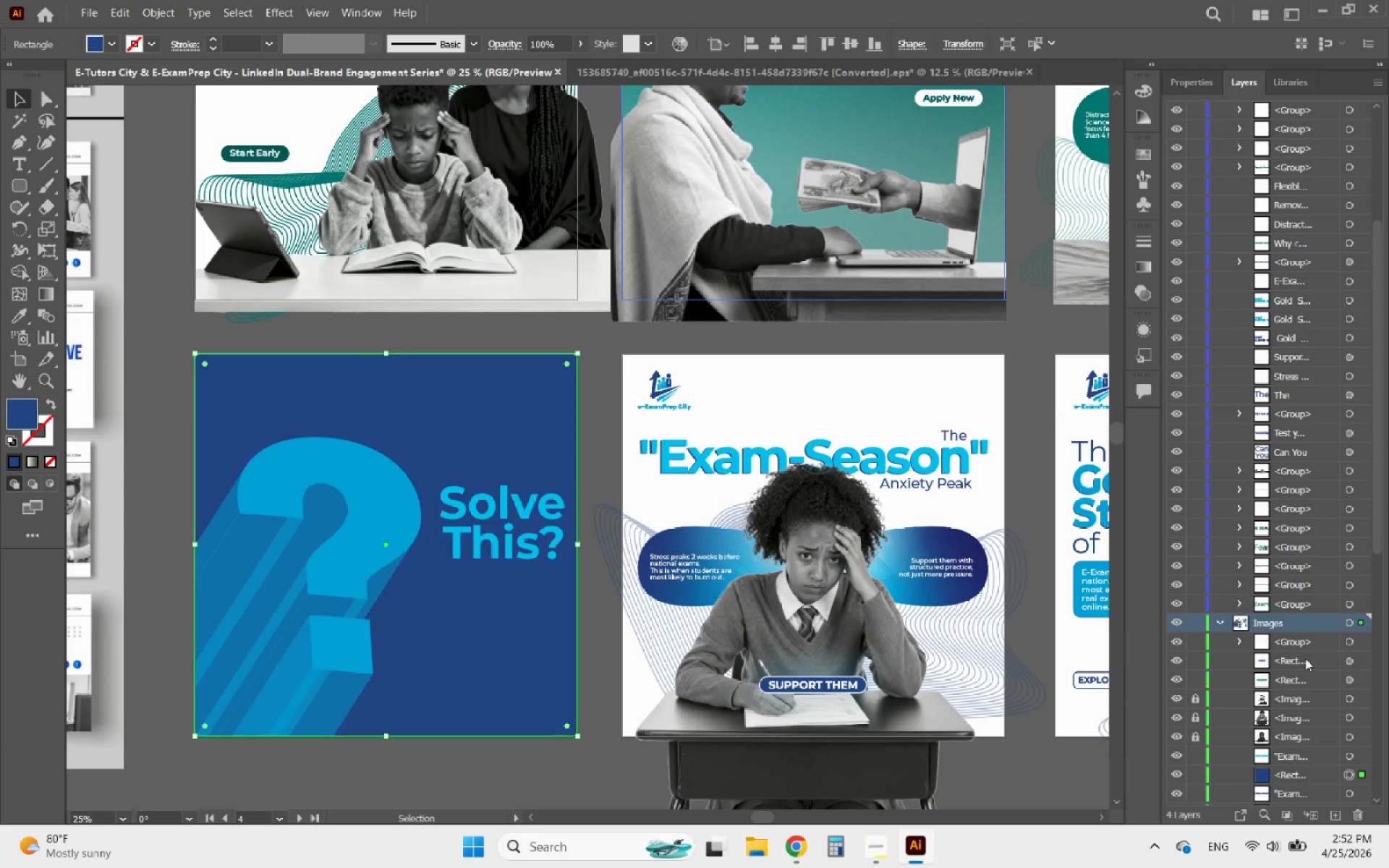 
scroll: coordinate [1288, 527], scroll_direction: down, amount: 11.0
 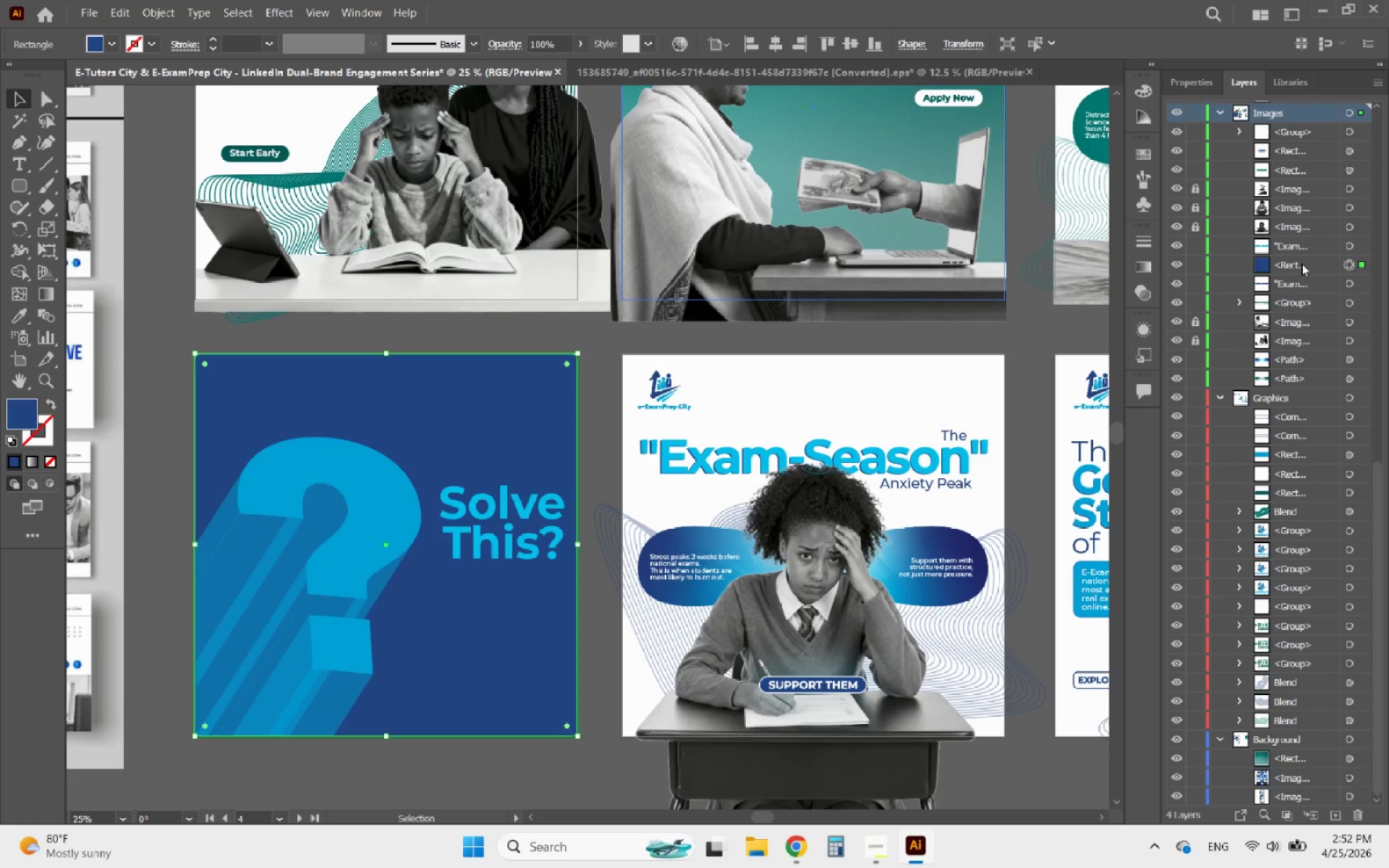 
left_click_drag(start_coordinate=[1303, 260], to_coordinate=[1288, 750])
 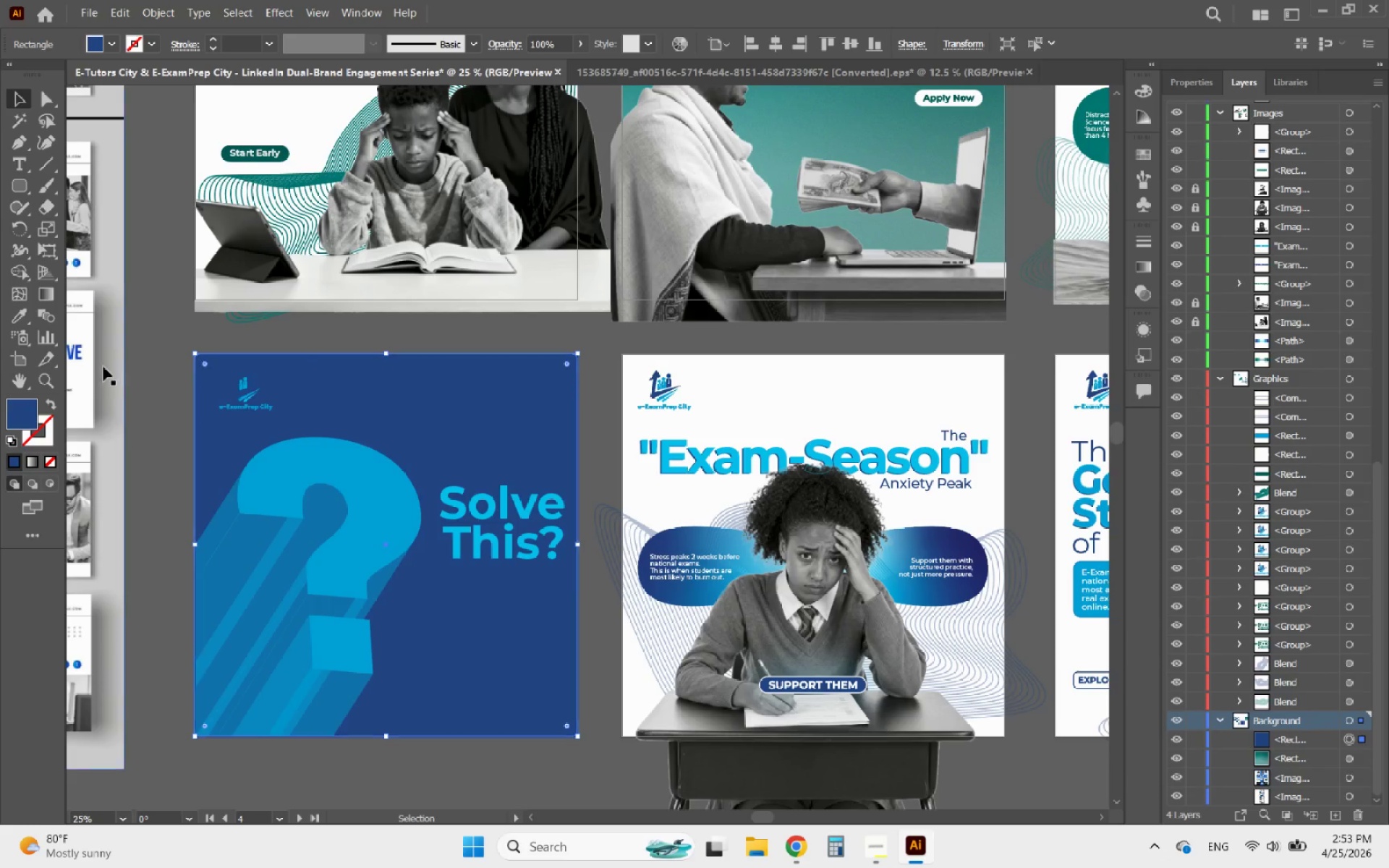 
left_click([14, 315])
 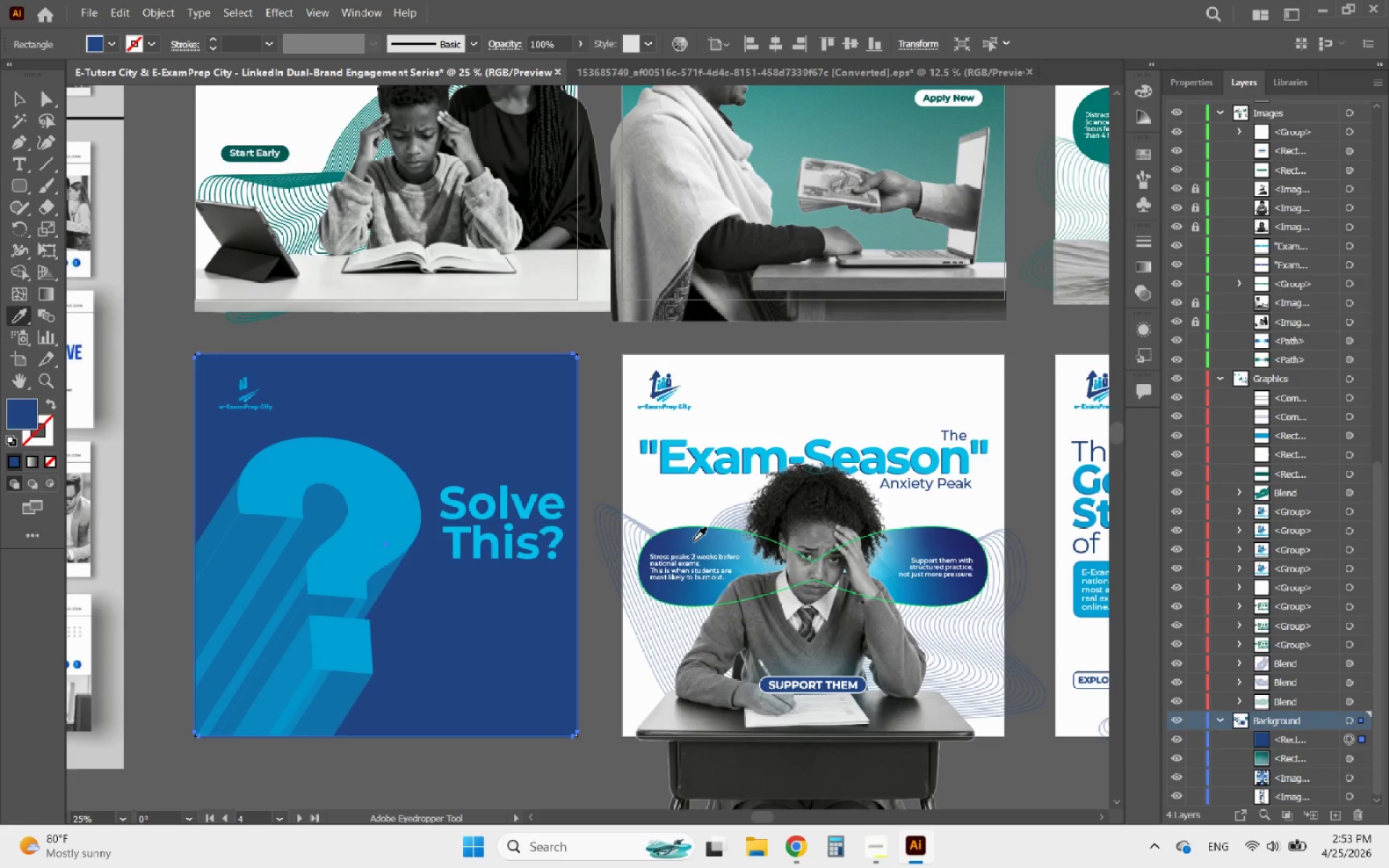 
left_click([696, 540])
 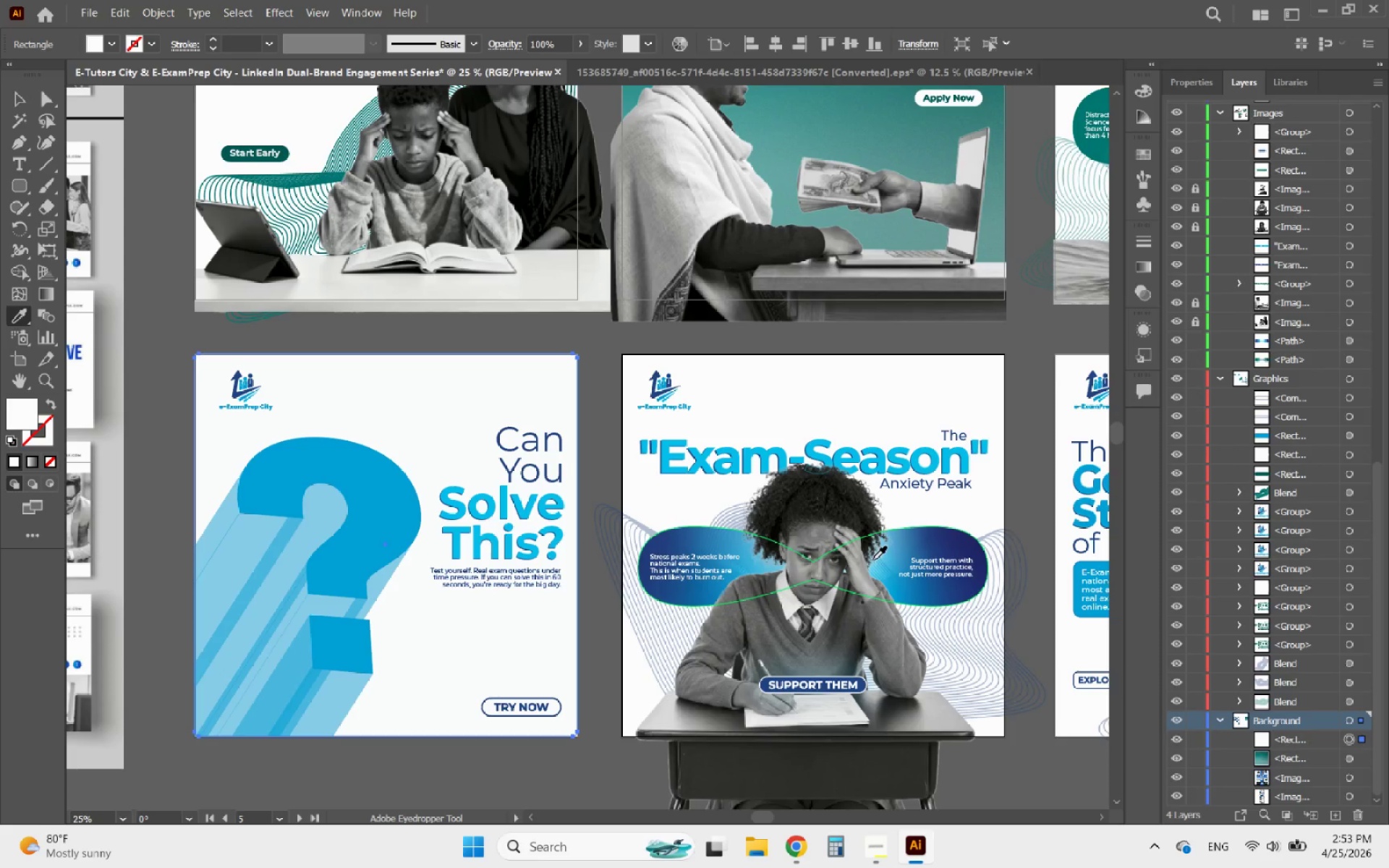 
left_click([901, 548])
 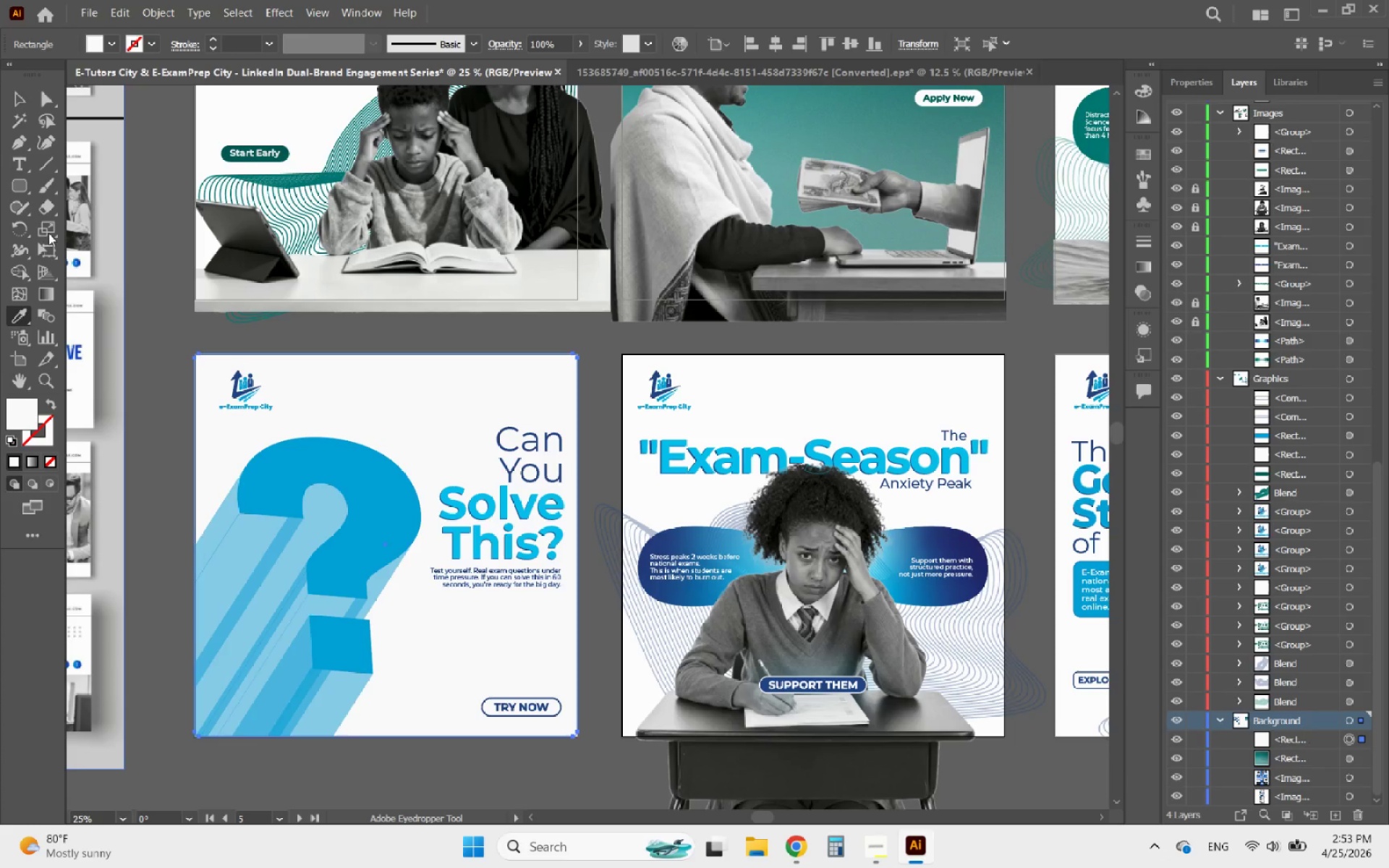 
left_click([20, 90])
 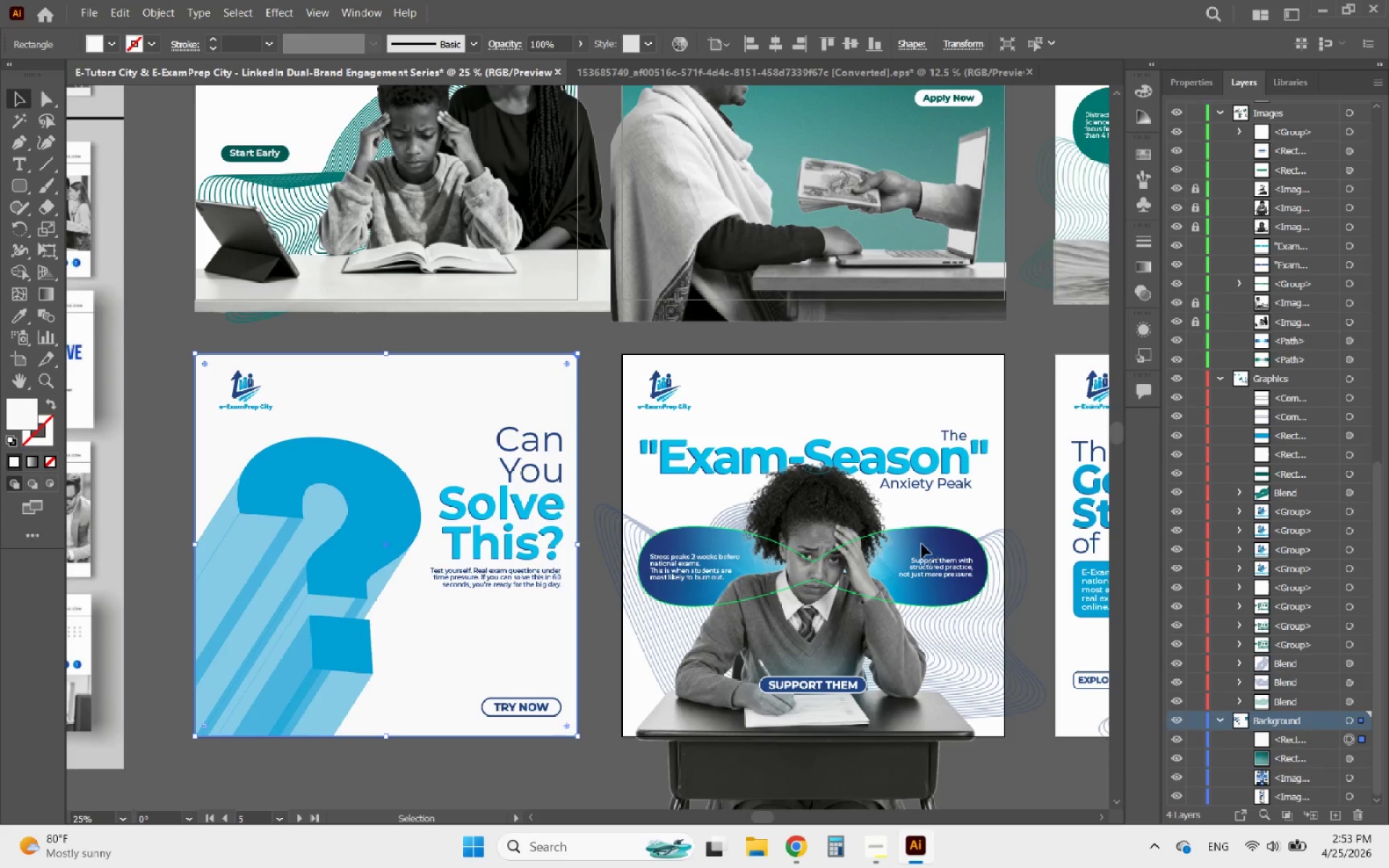 
left_click([925, 542])
 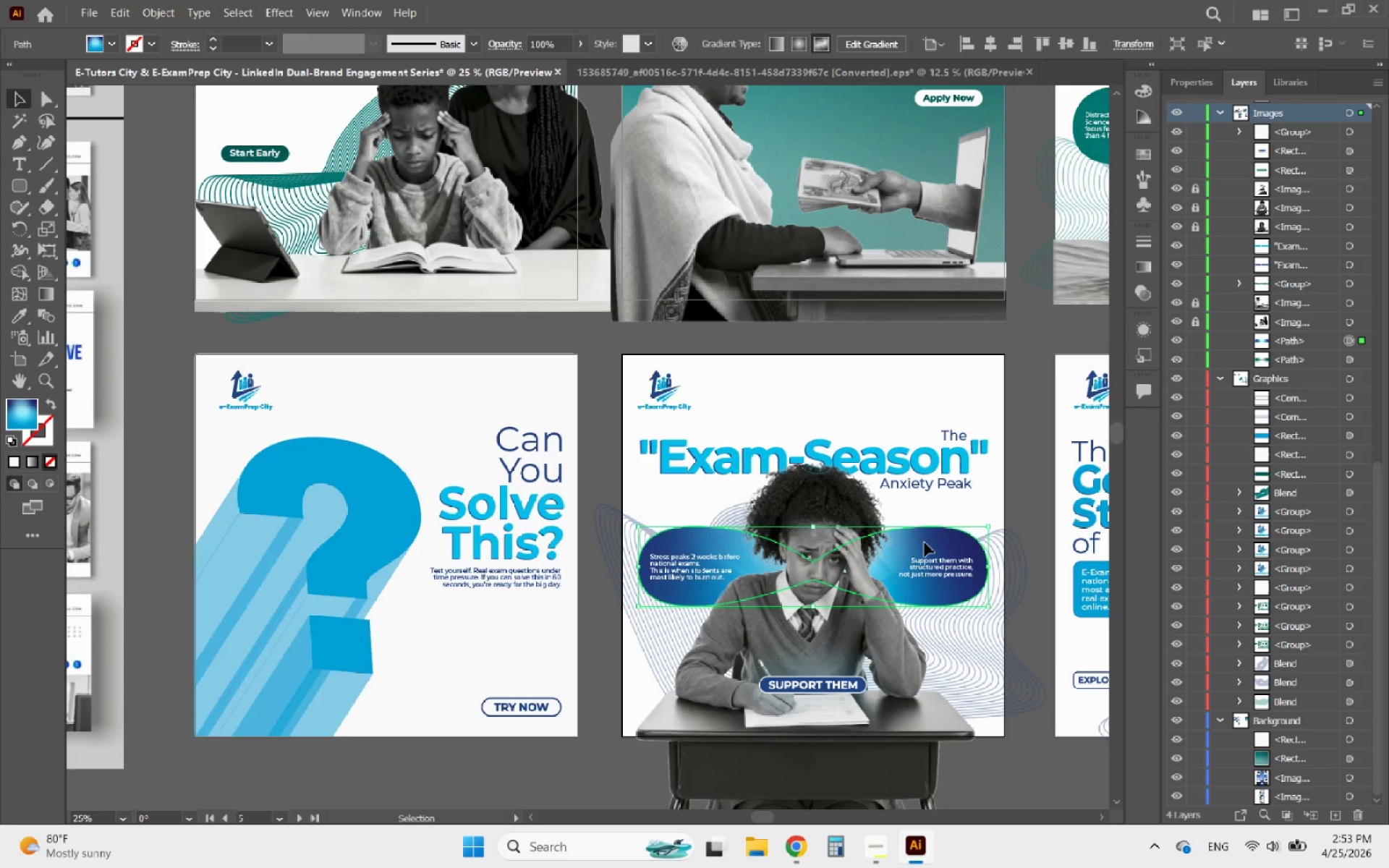 
hold_key(key=AltLeft, duration=1.11)
left_click_drag(start_coordinate=[925, 542], to_coordinate=[882, 360])
 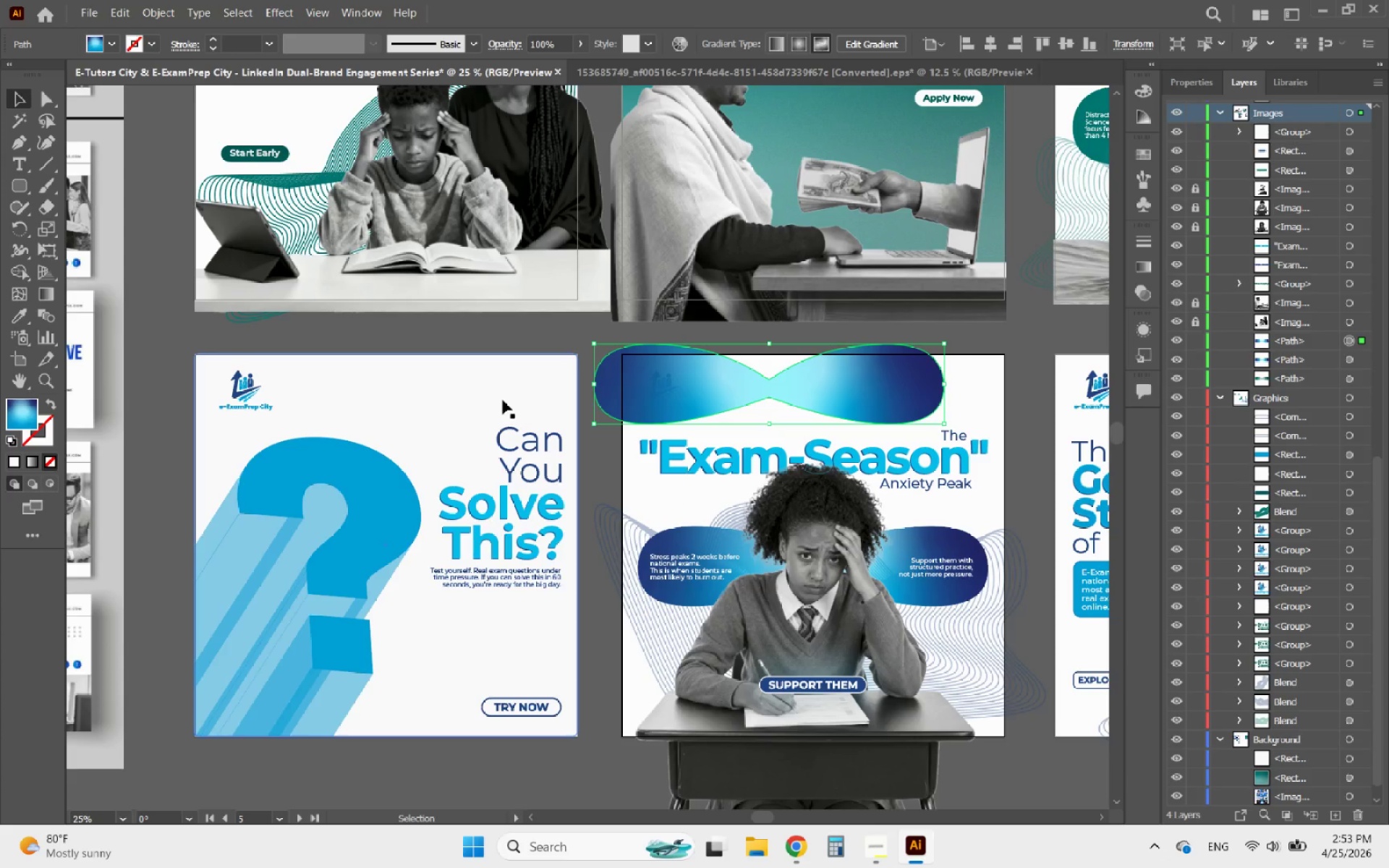 
left_click([503, 400])
 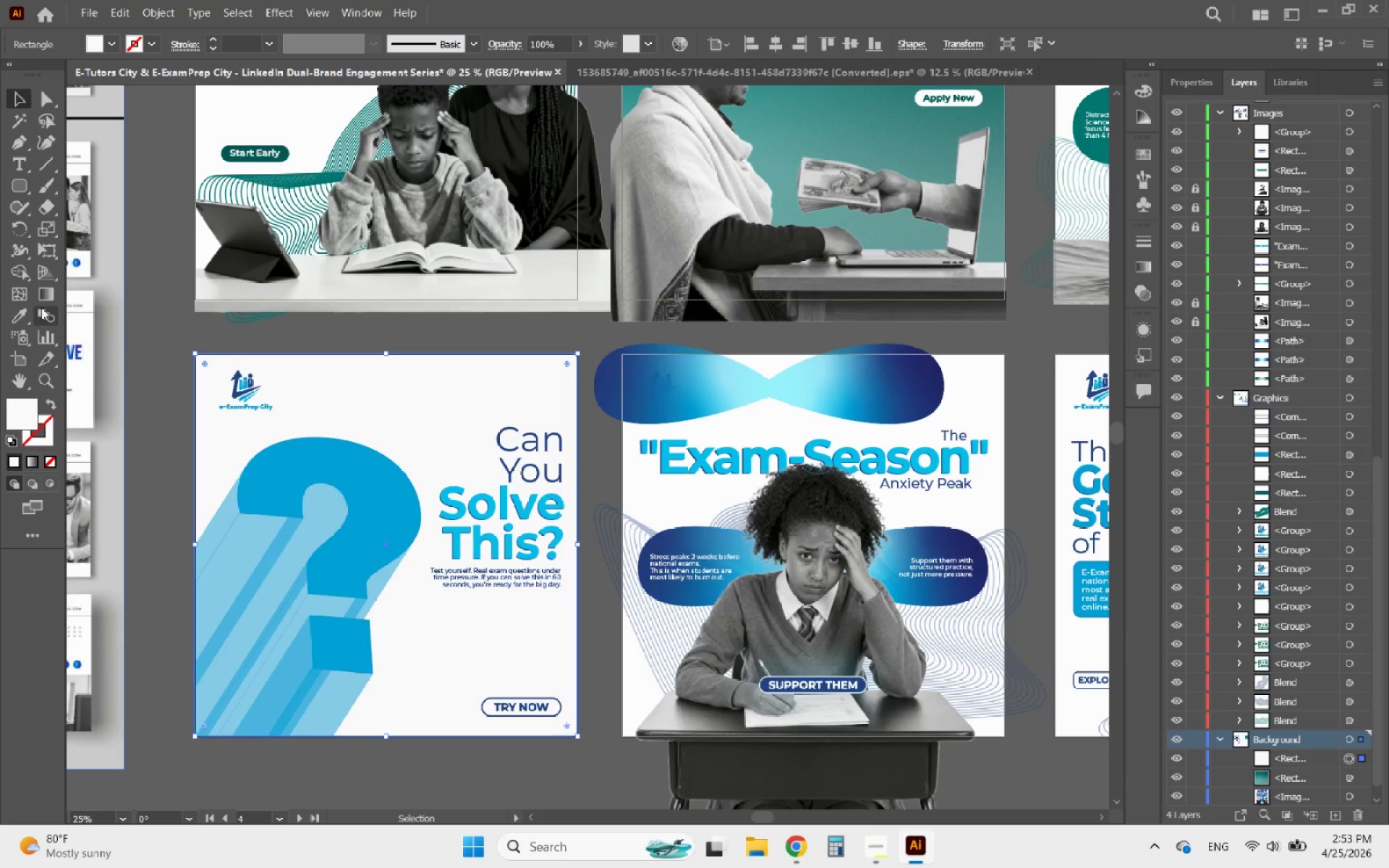 
left_click([26, 307])
 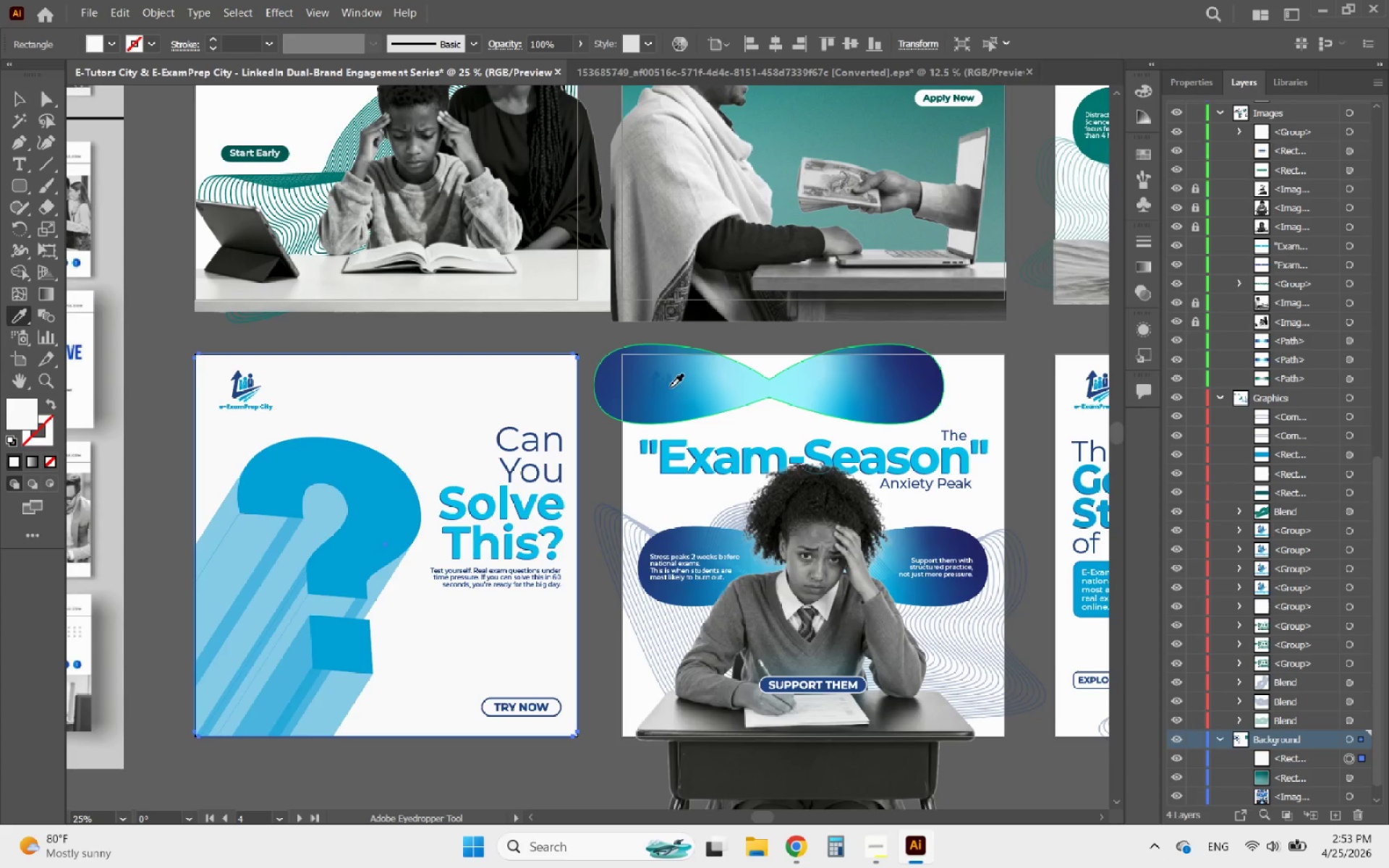 
left_click([670, 388])
 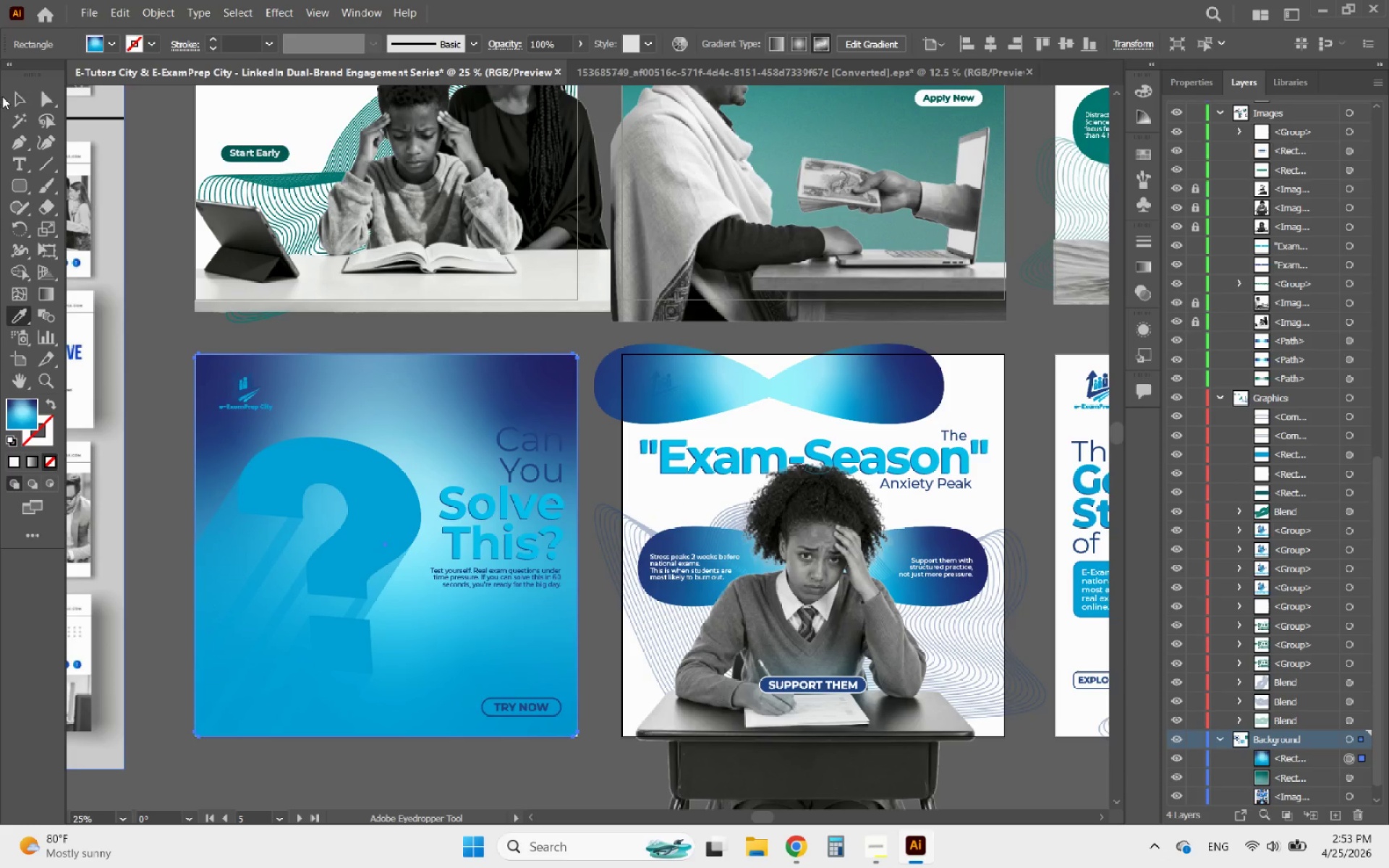 
left_click([17, 97])
 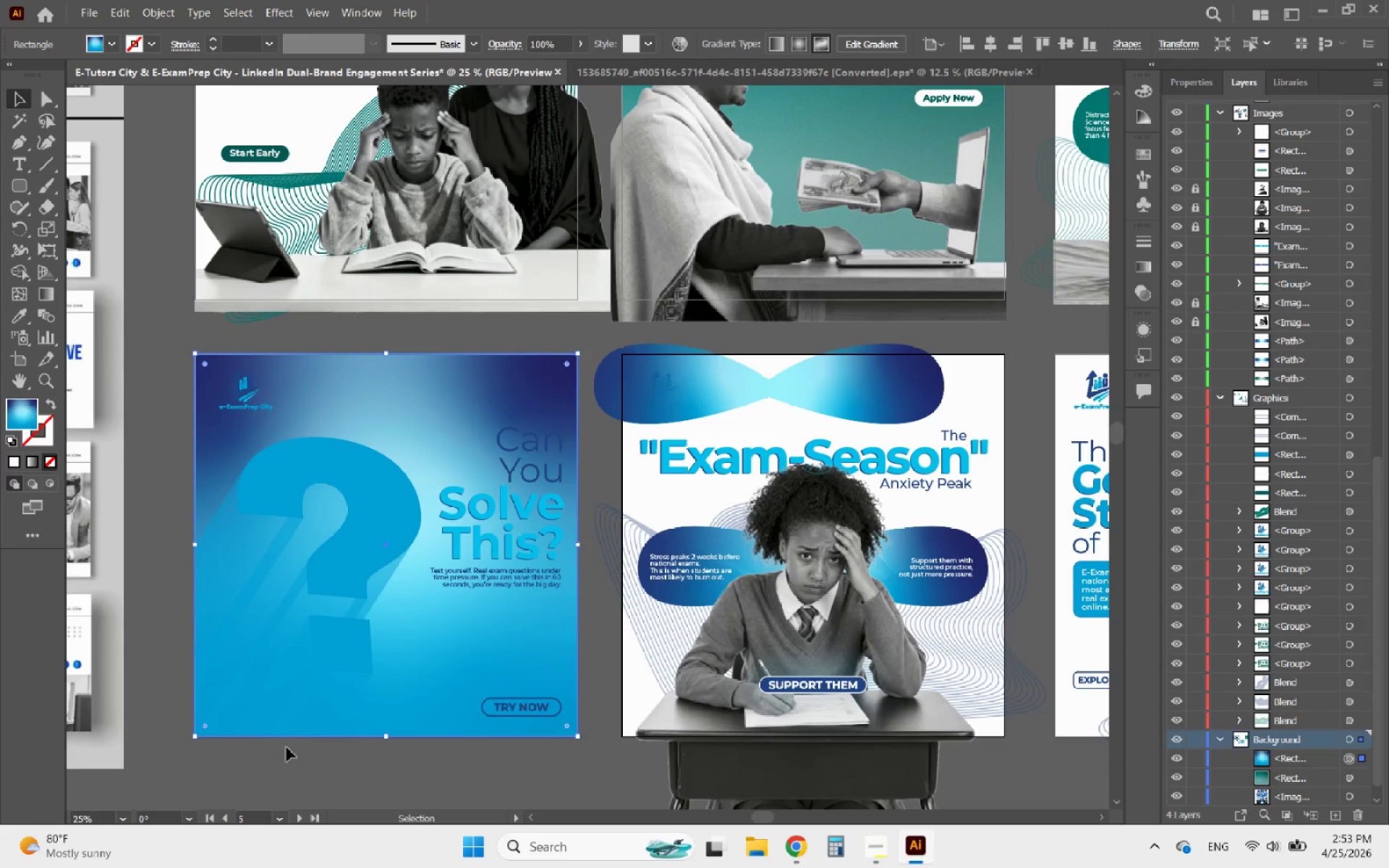 
left_click([286, 749])
 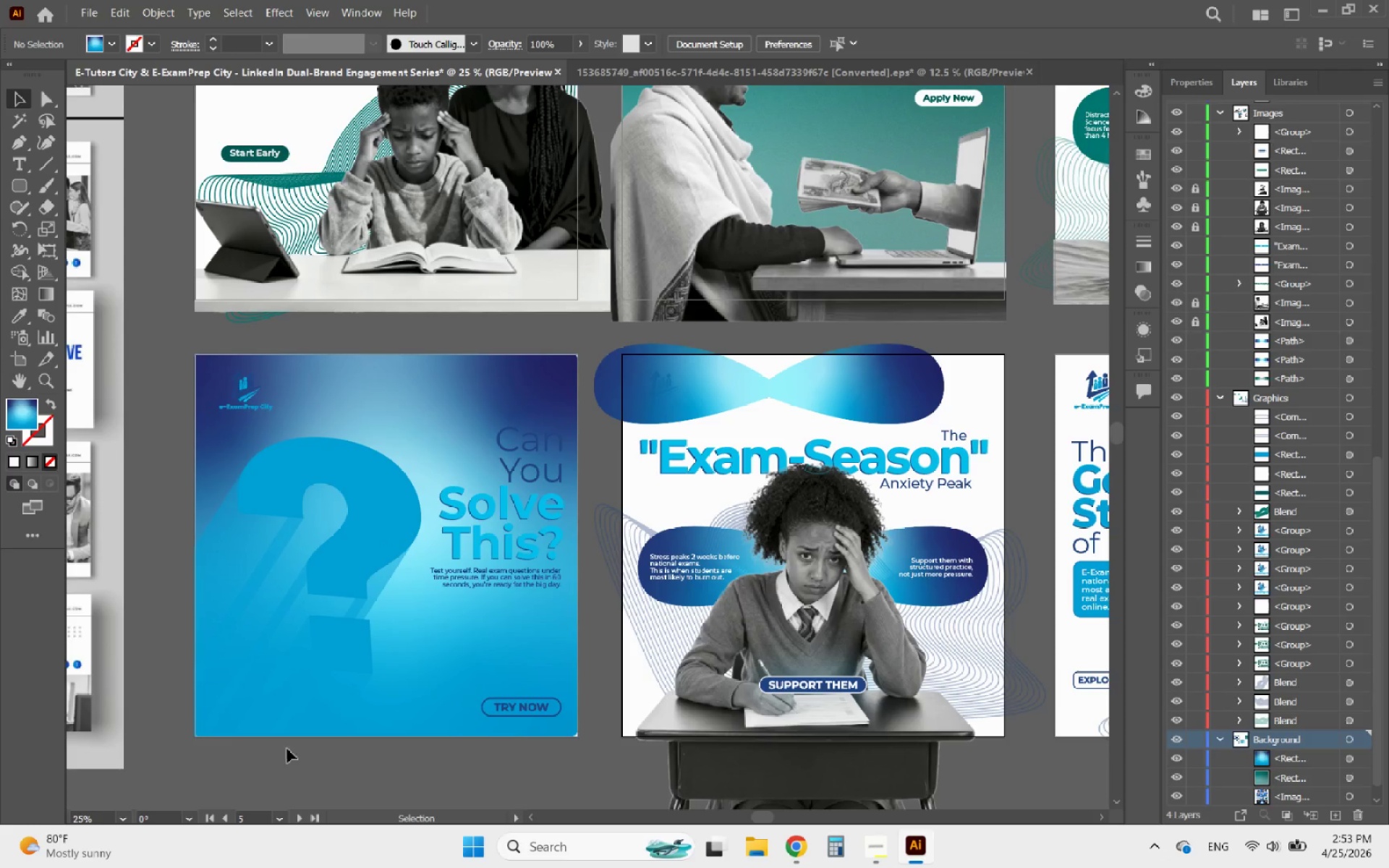 
hold_key(key=AltLeft, duration=0.53)
scroll: coordinate [307, 739], scroll_direction: up, amount: 1.0
 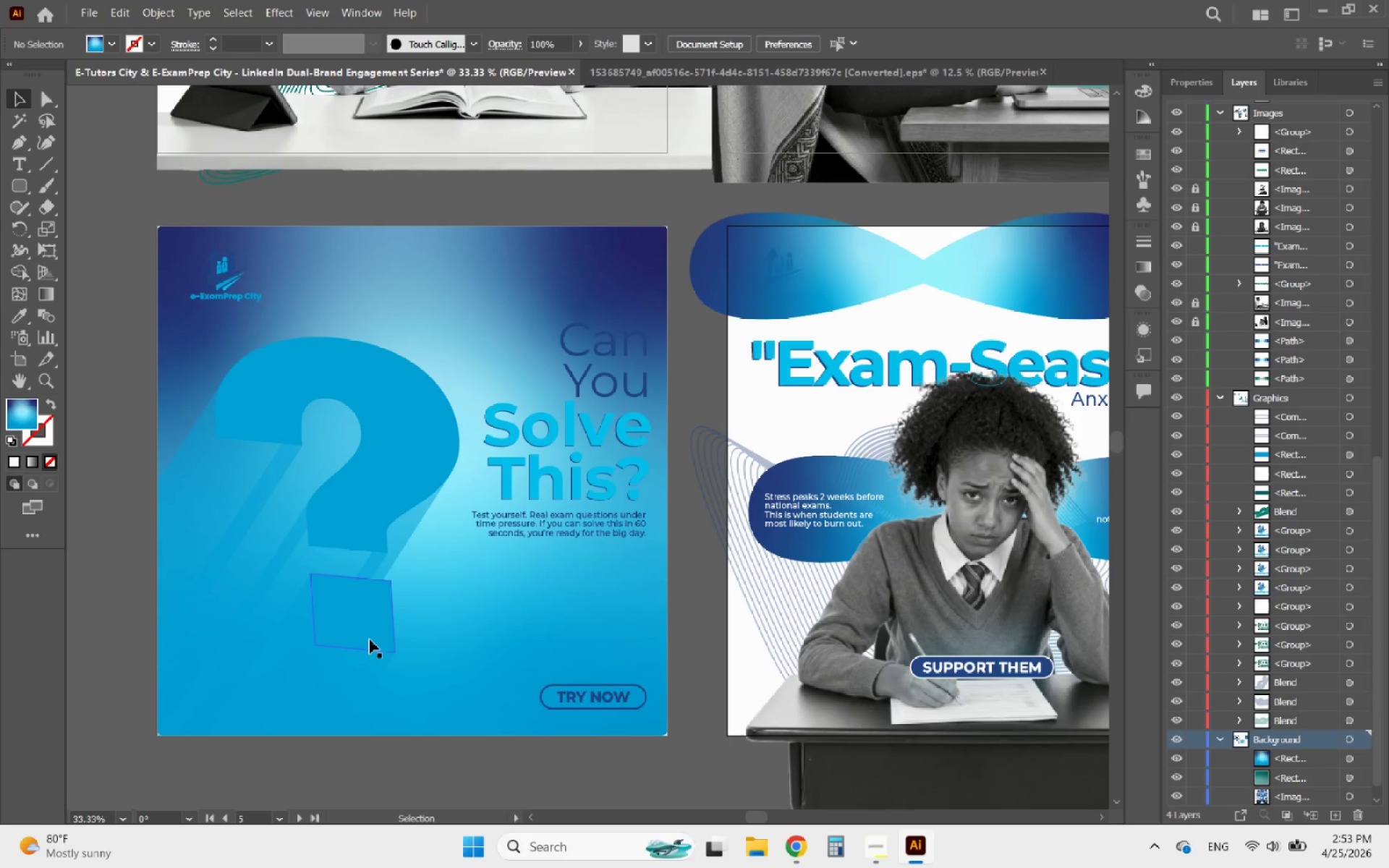 
left_click([370, 639])
 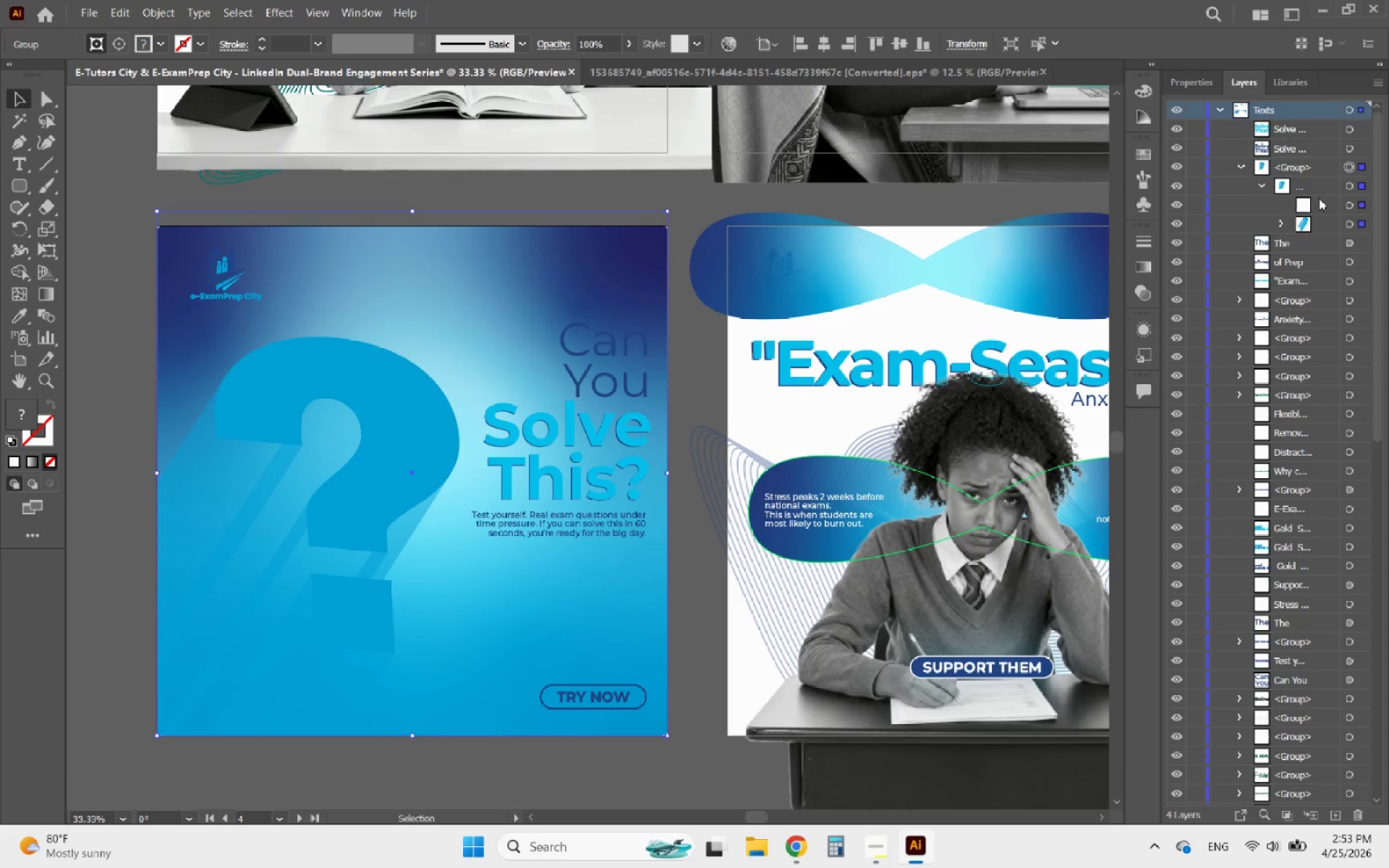 
wait(6.59)
 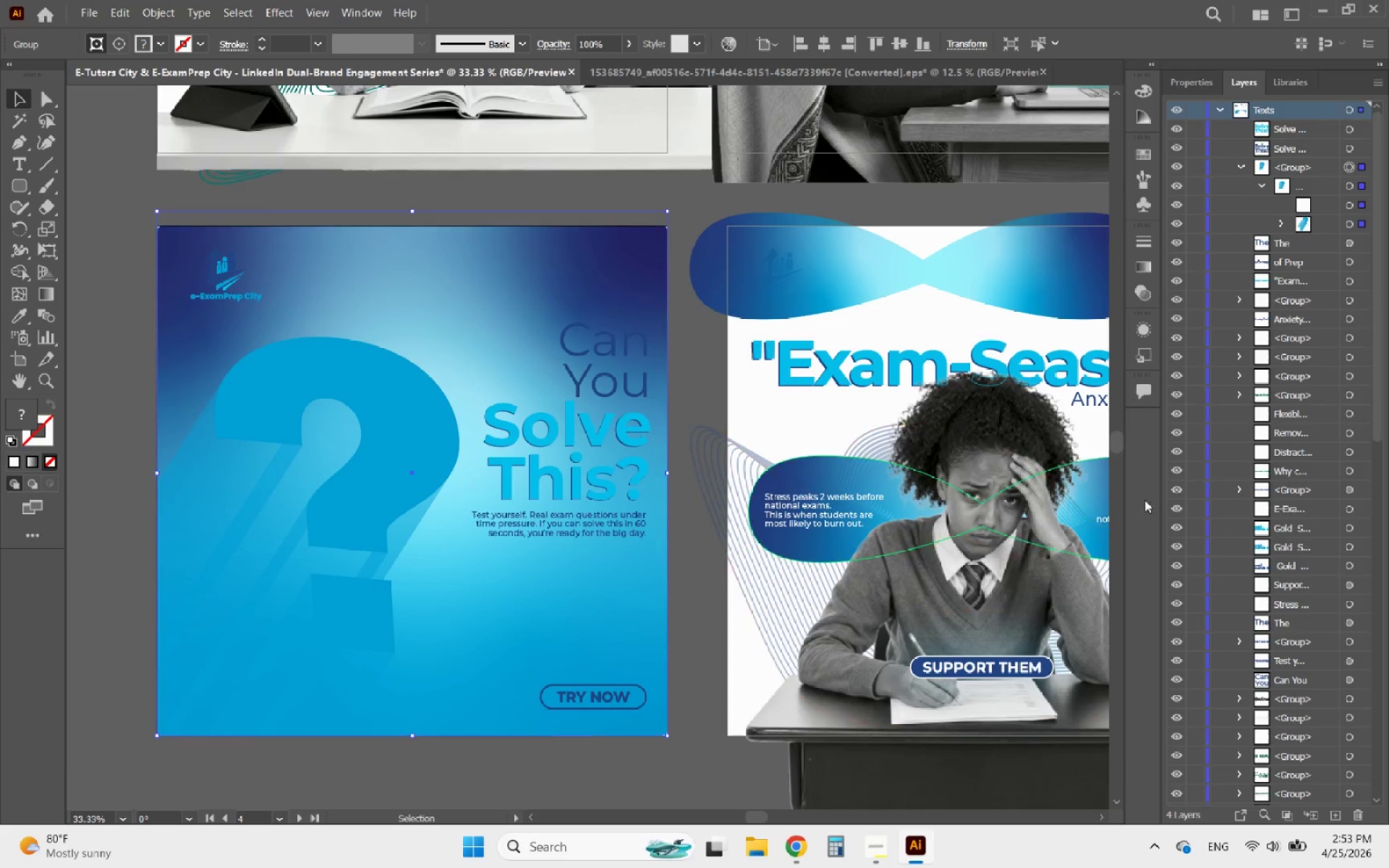 
left_click([1240, 166])
 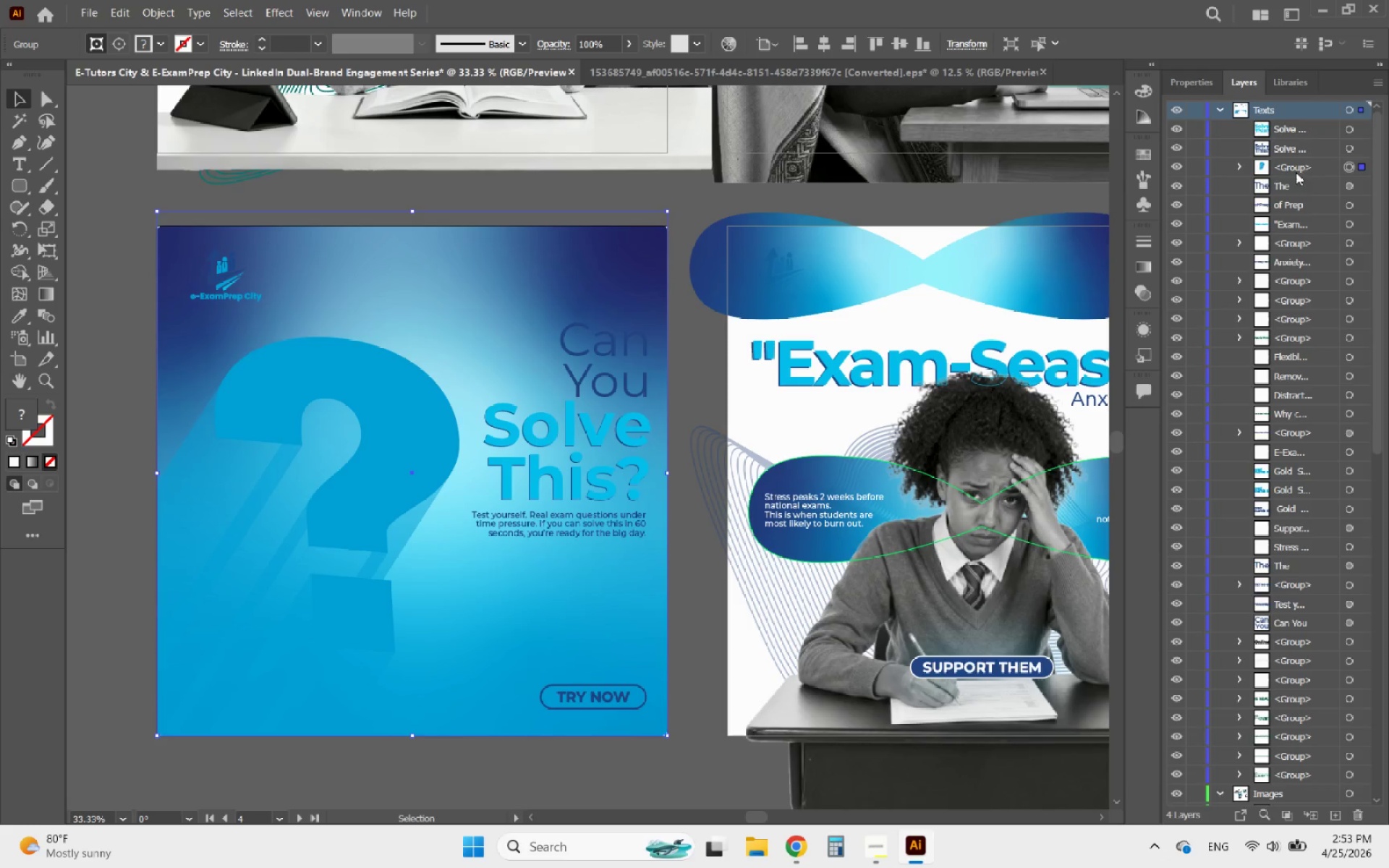 
left_click_drag(start_coordinate=[1301, 170], to_coordinate=[1254, 780])
 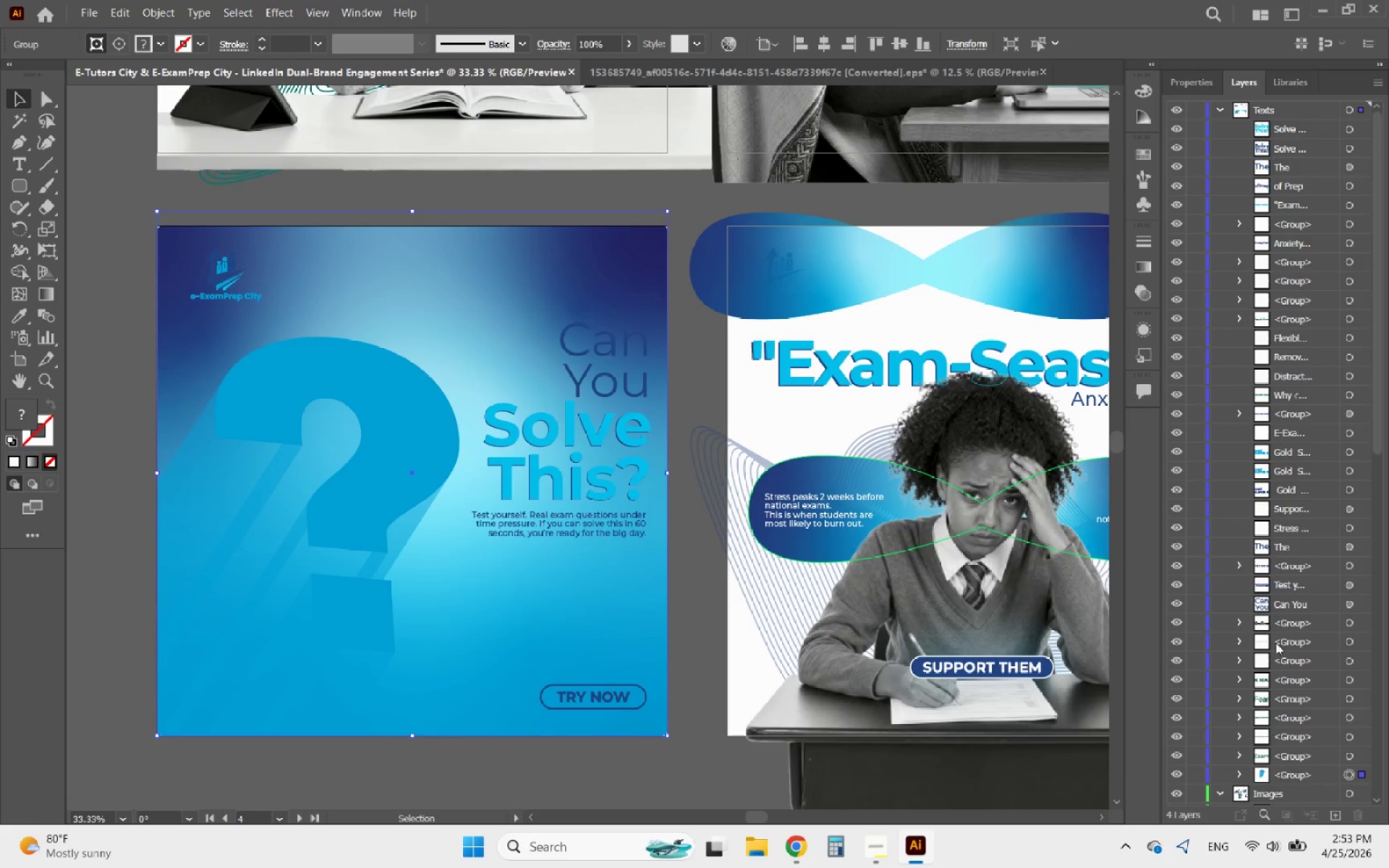 
scroll: coordinate [1260, 474], scroll_direction: down, amount: 10.0
 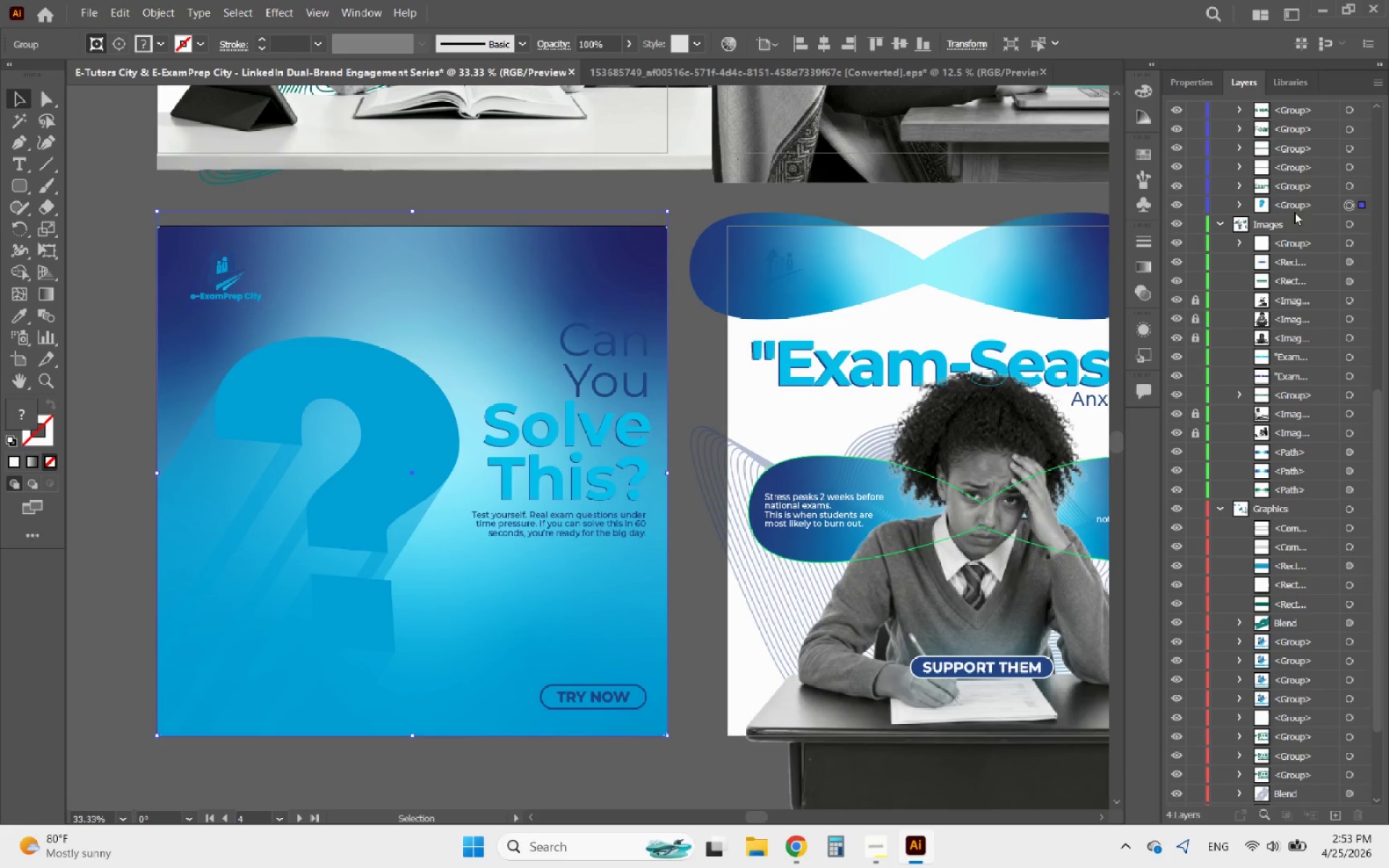 
left_click_drag(start_coordinate=[1299, 203], to_coordinate=[1285, 513])
 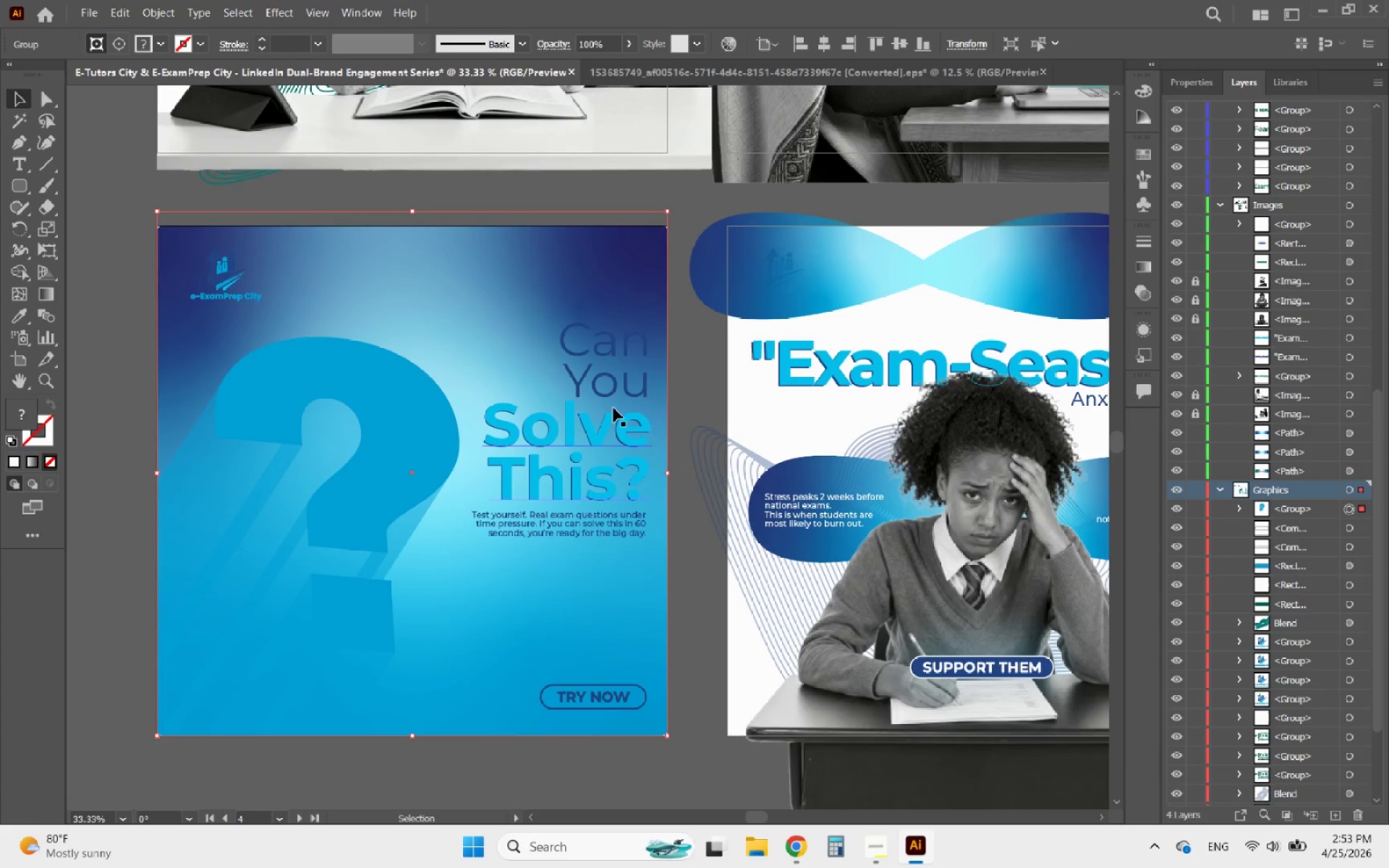 
left_click([613, 408])
 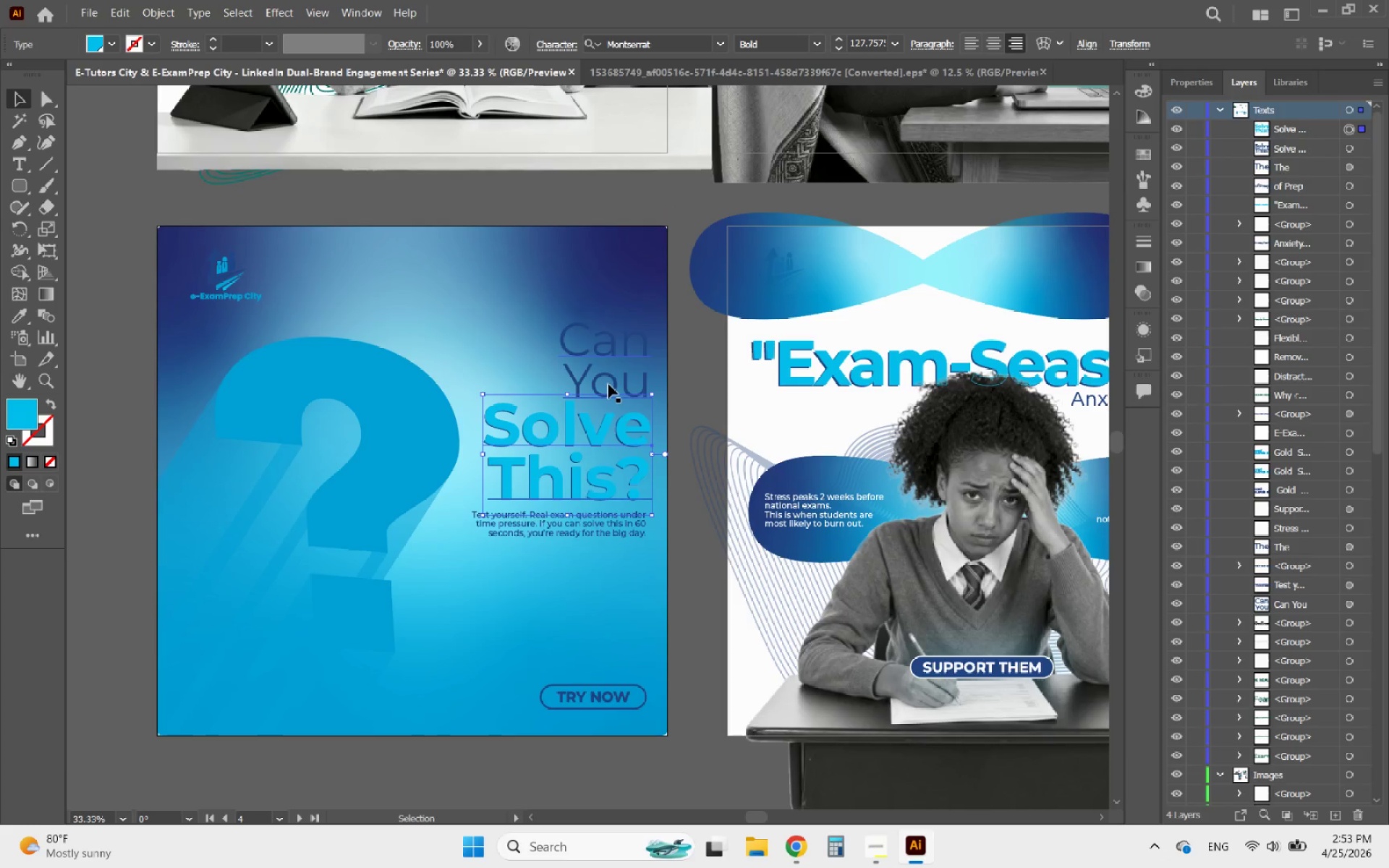 
left_click([608, 384])
 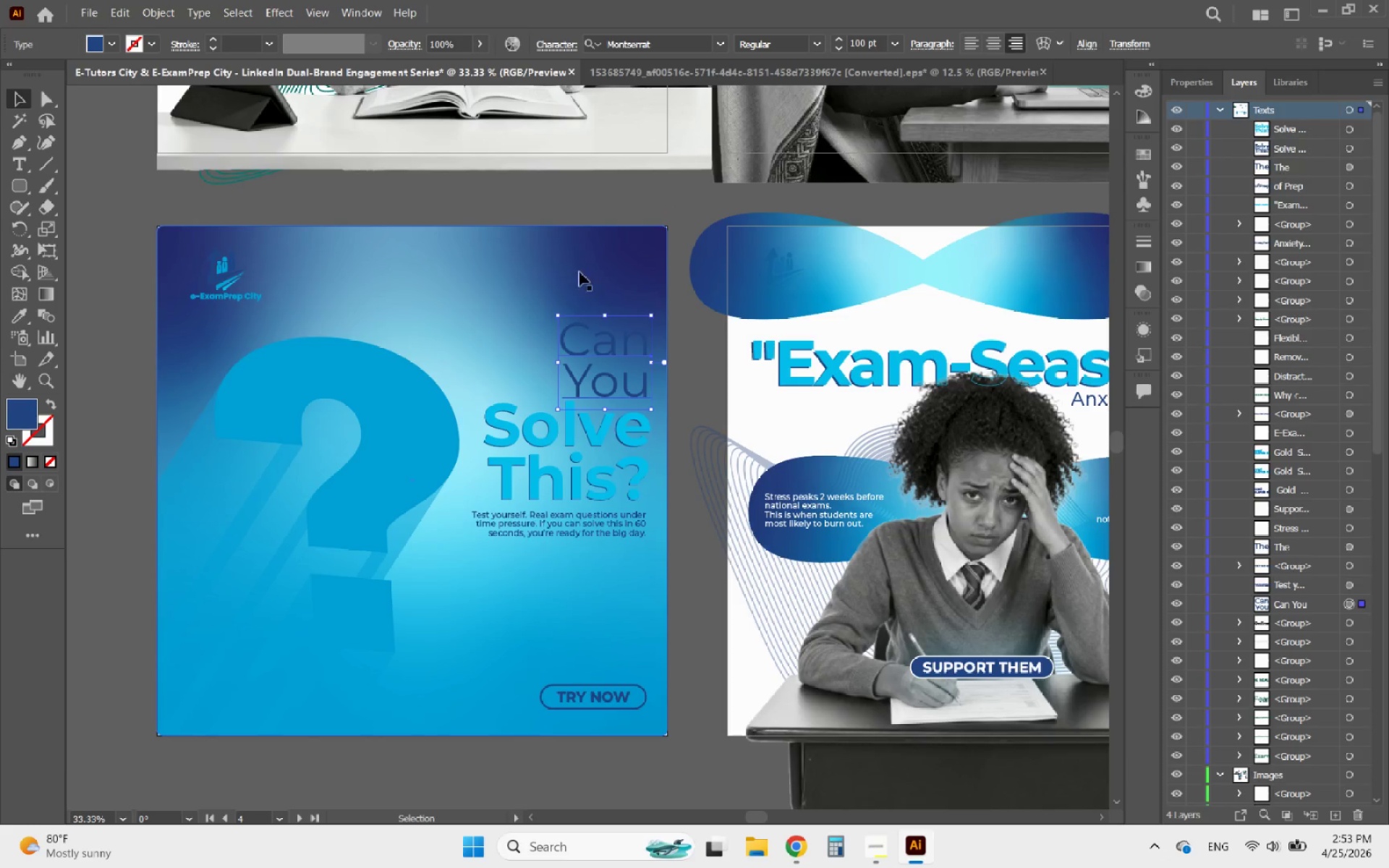 
left_click([423, 365])
 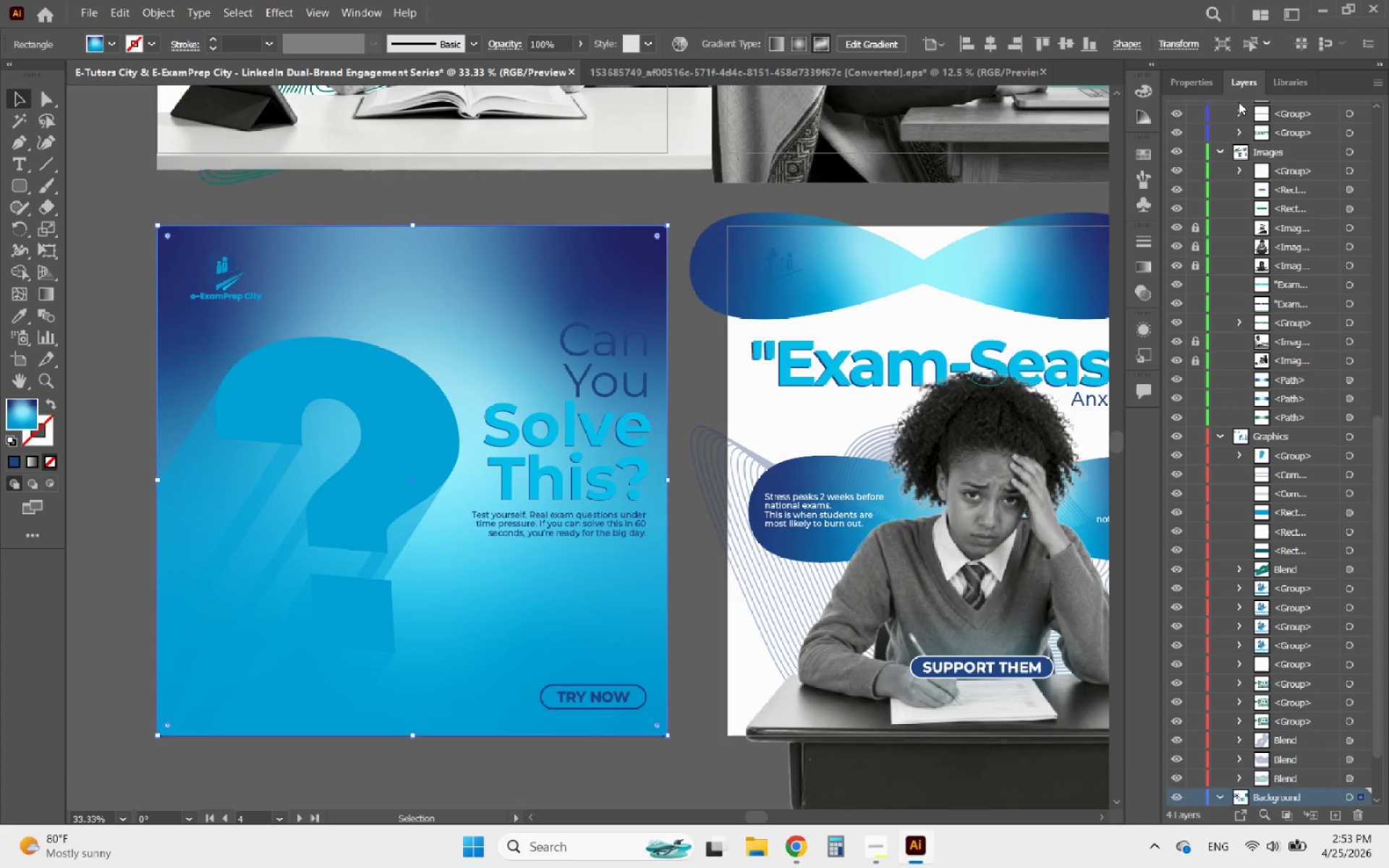 
scroll: coordinate [1249, 148], scroll_direction: up, amount: 15.0
 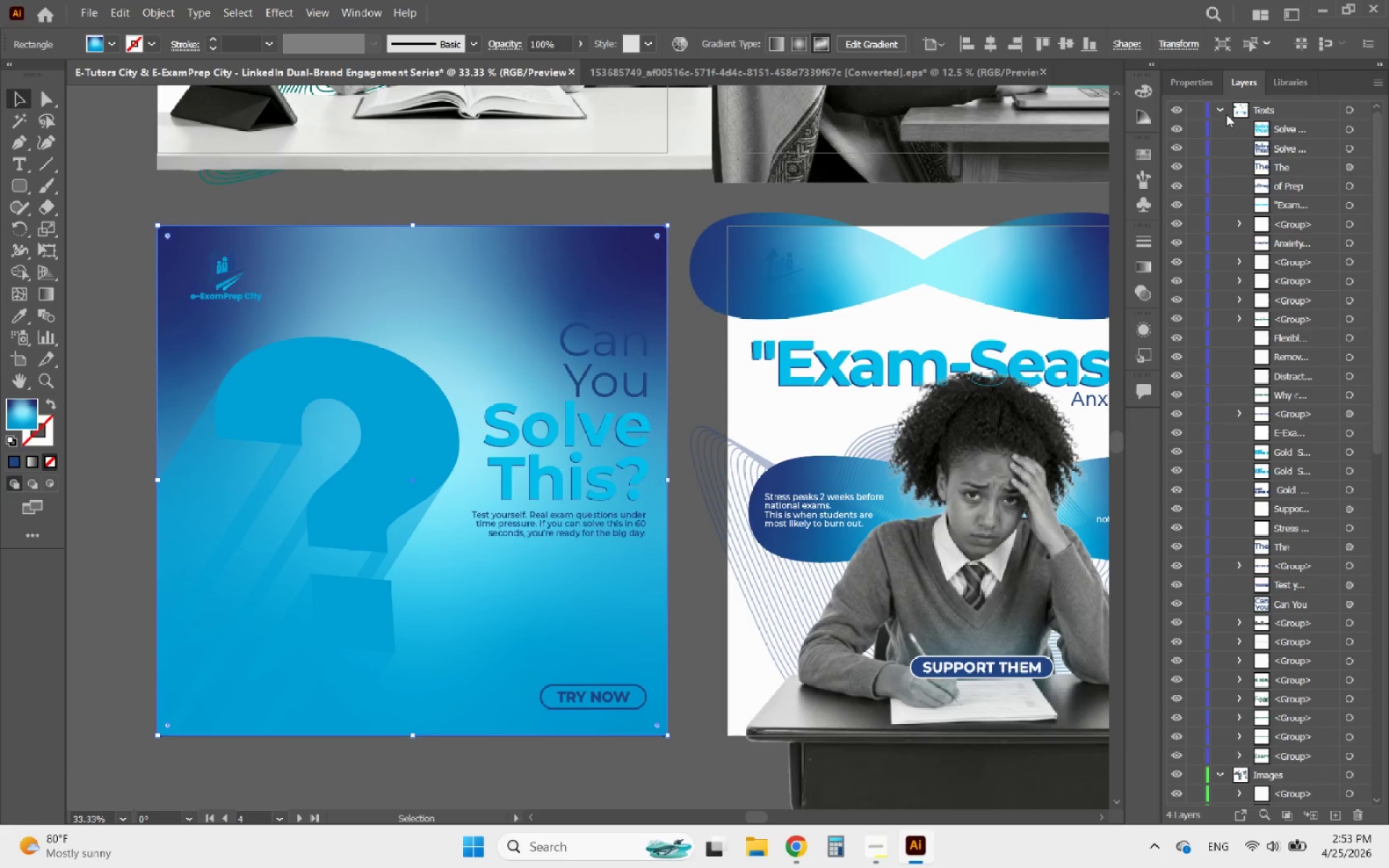 
left_click([1220, 113])
 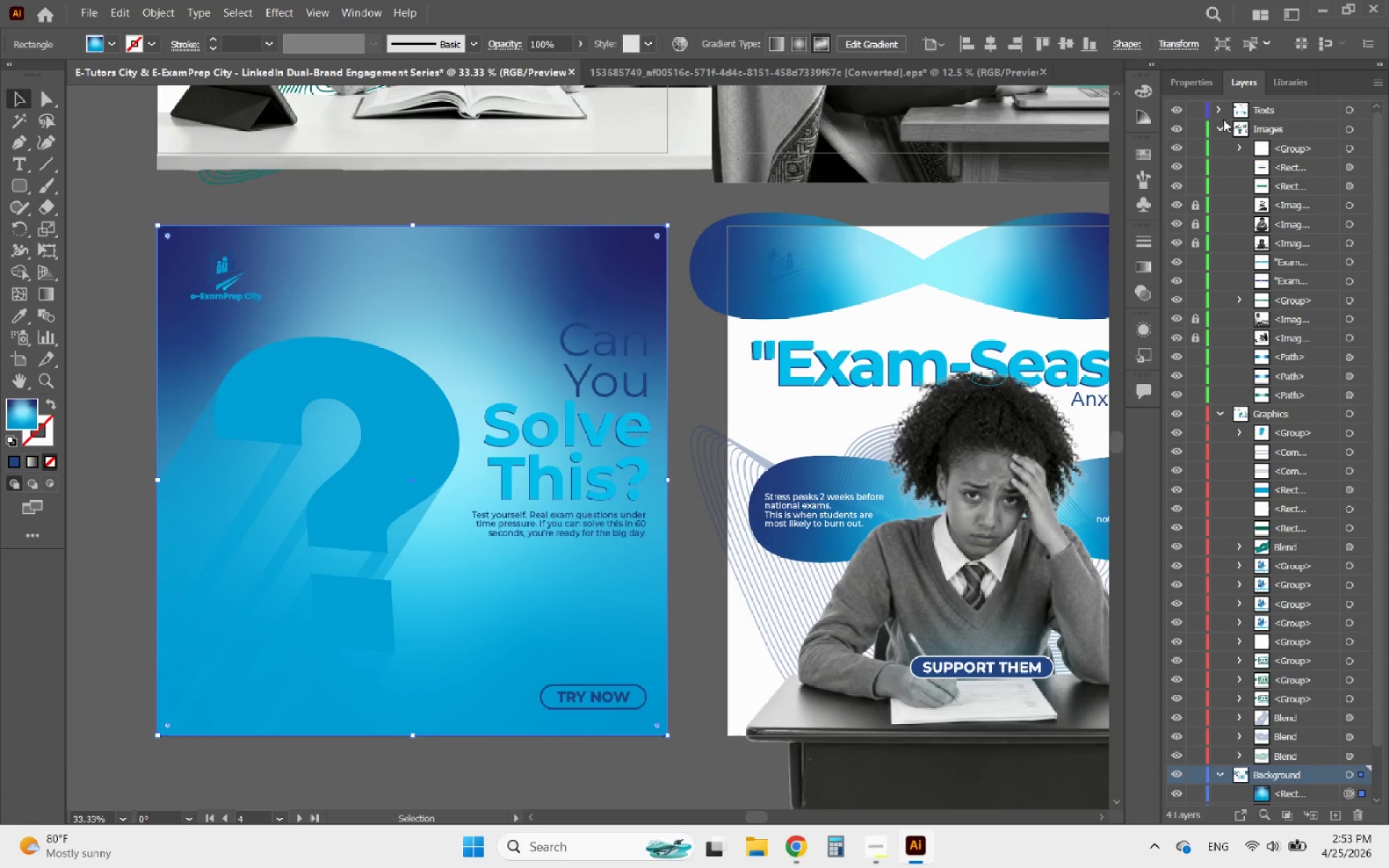 
left_click([1223, 126])
 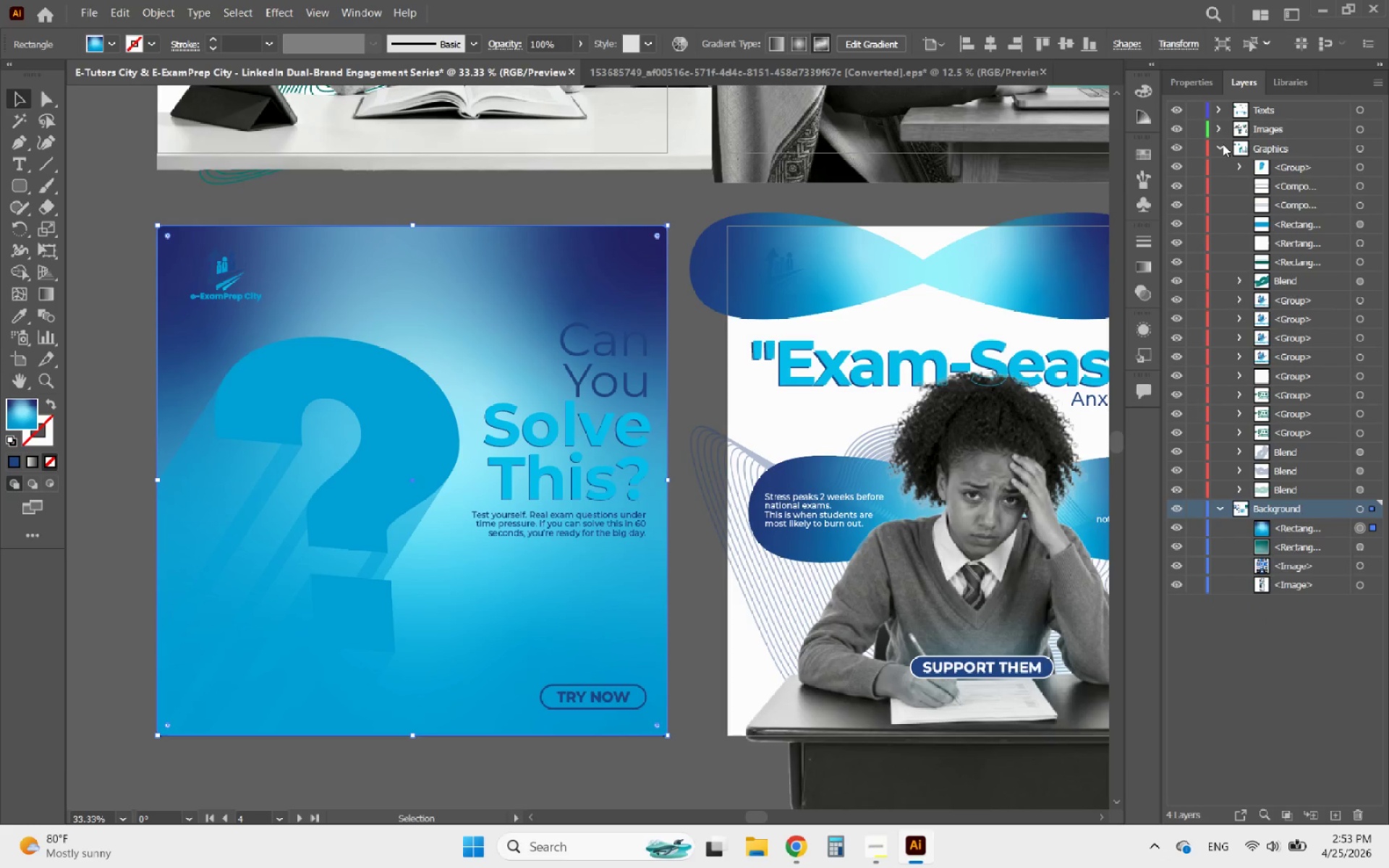 
left_click([1223, 144])
 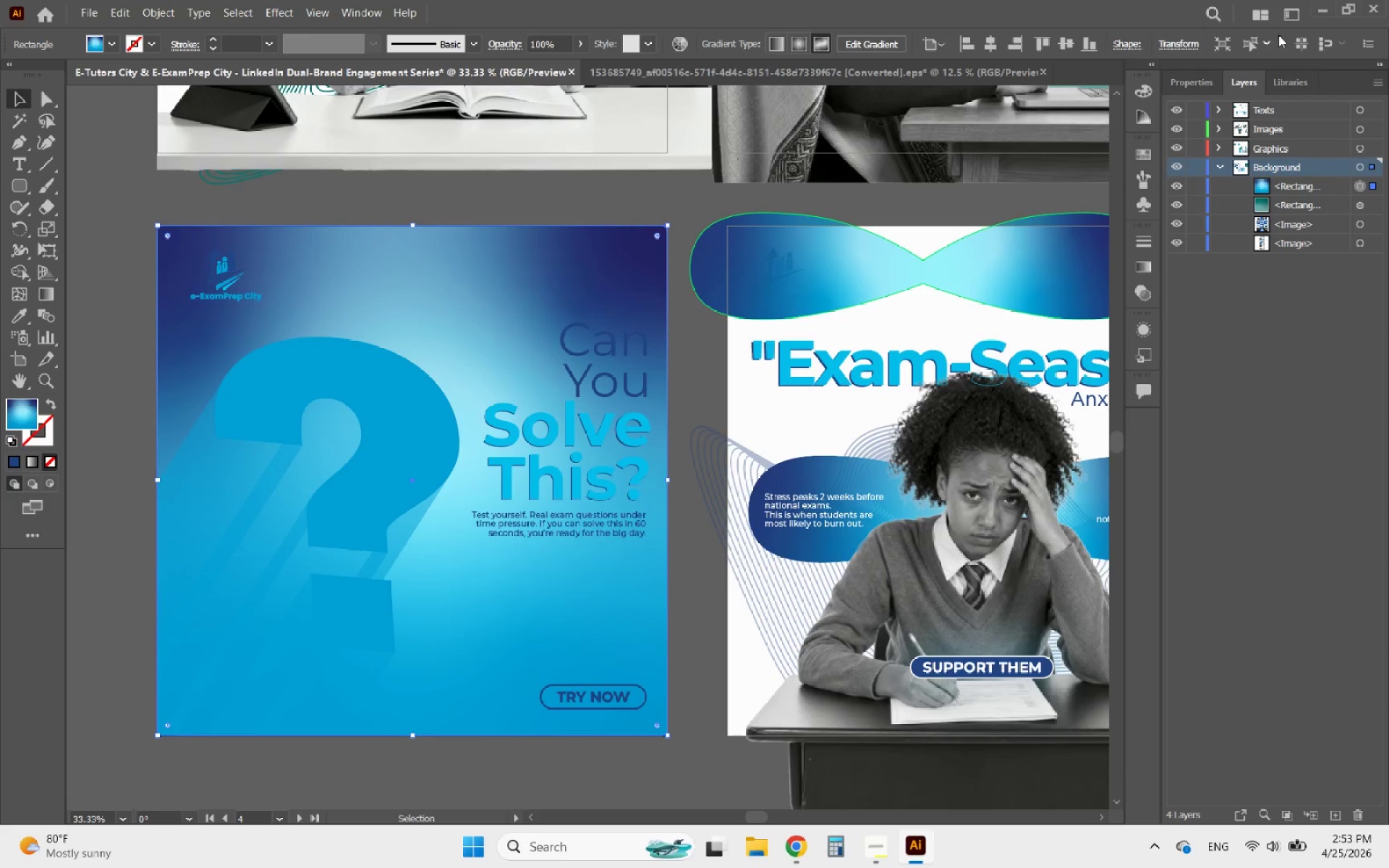 
left_click([1208, 72])
 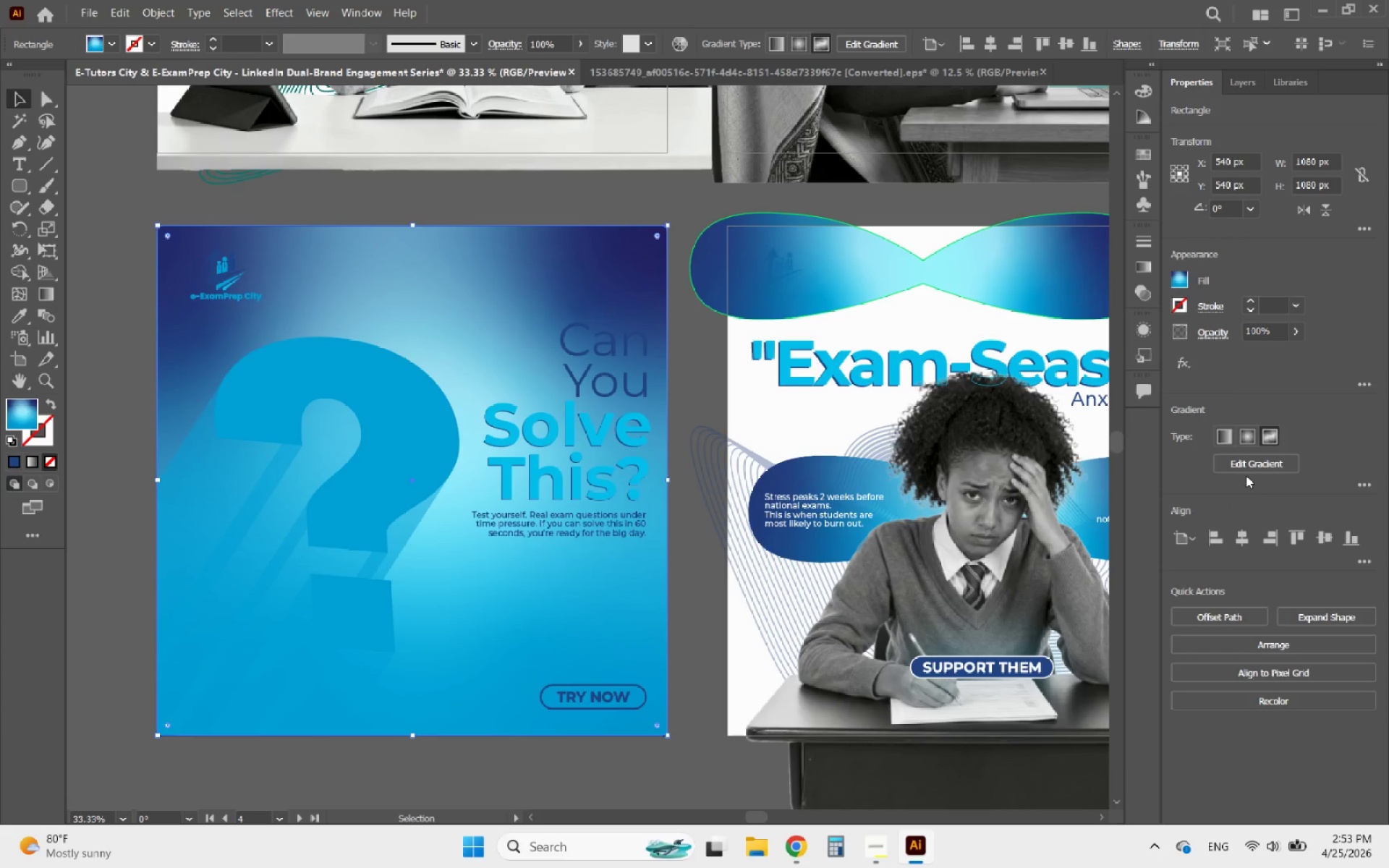 
left_click([1262, 466])
 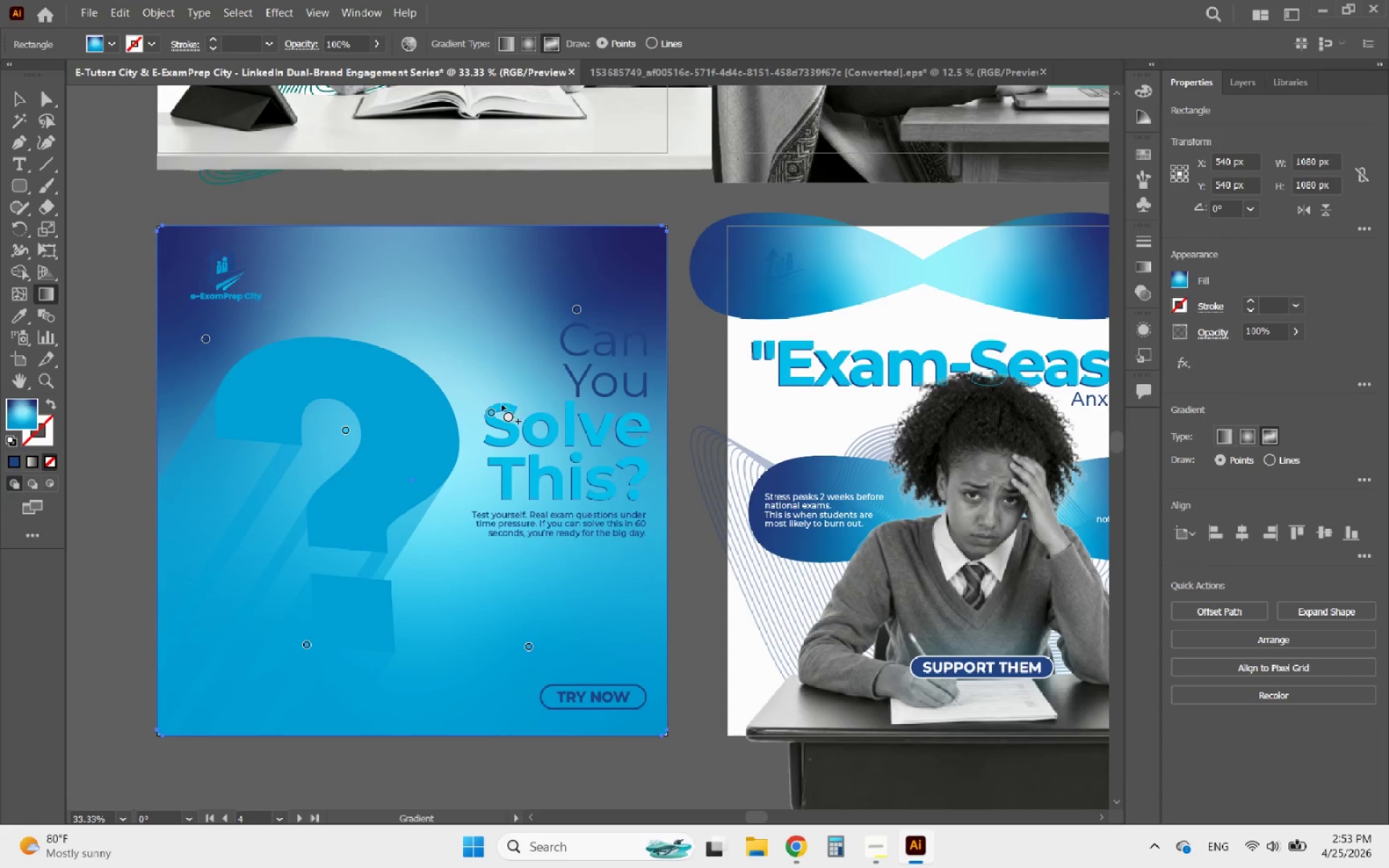 
left_click_drag(start_coordinate=[489, 408], to_coordinate=[331, 644])
 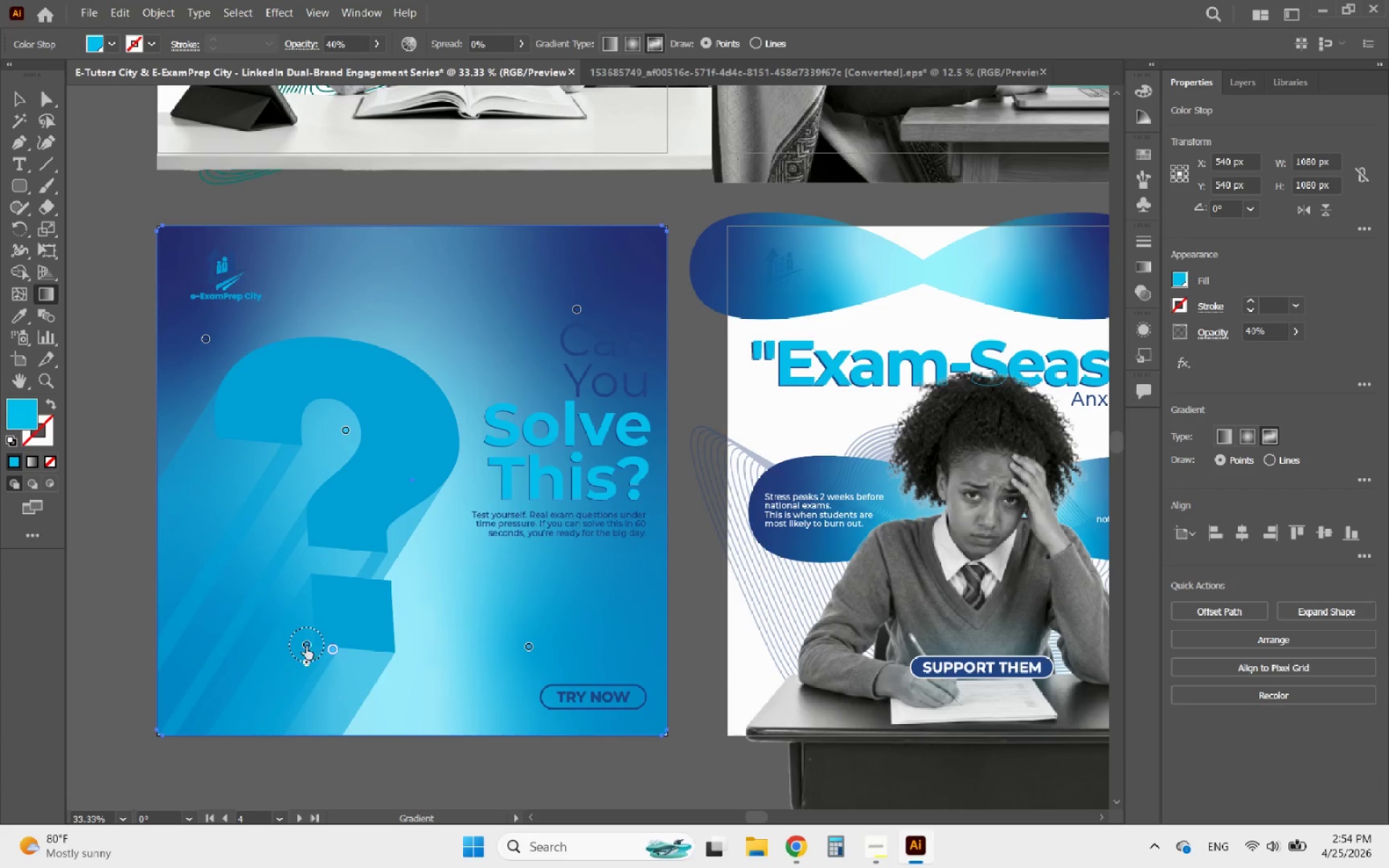 
left_click_drag(start_coordinate=[307, 646], to_coordinate=[402, 411])
 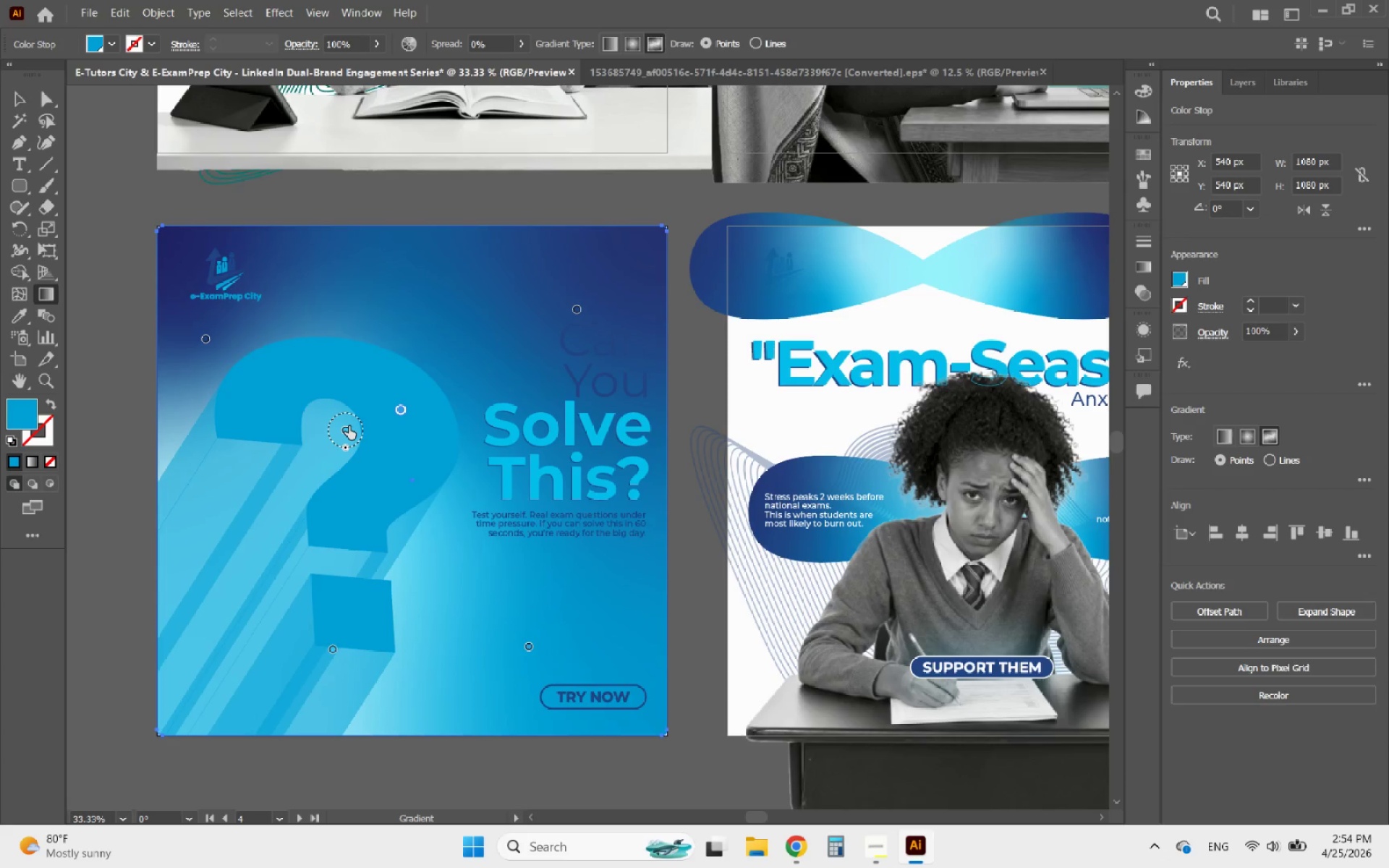 
left_click_drag(start_coordinate=[347, 426], to_coordinate=[339, 433])
 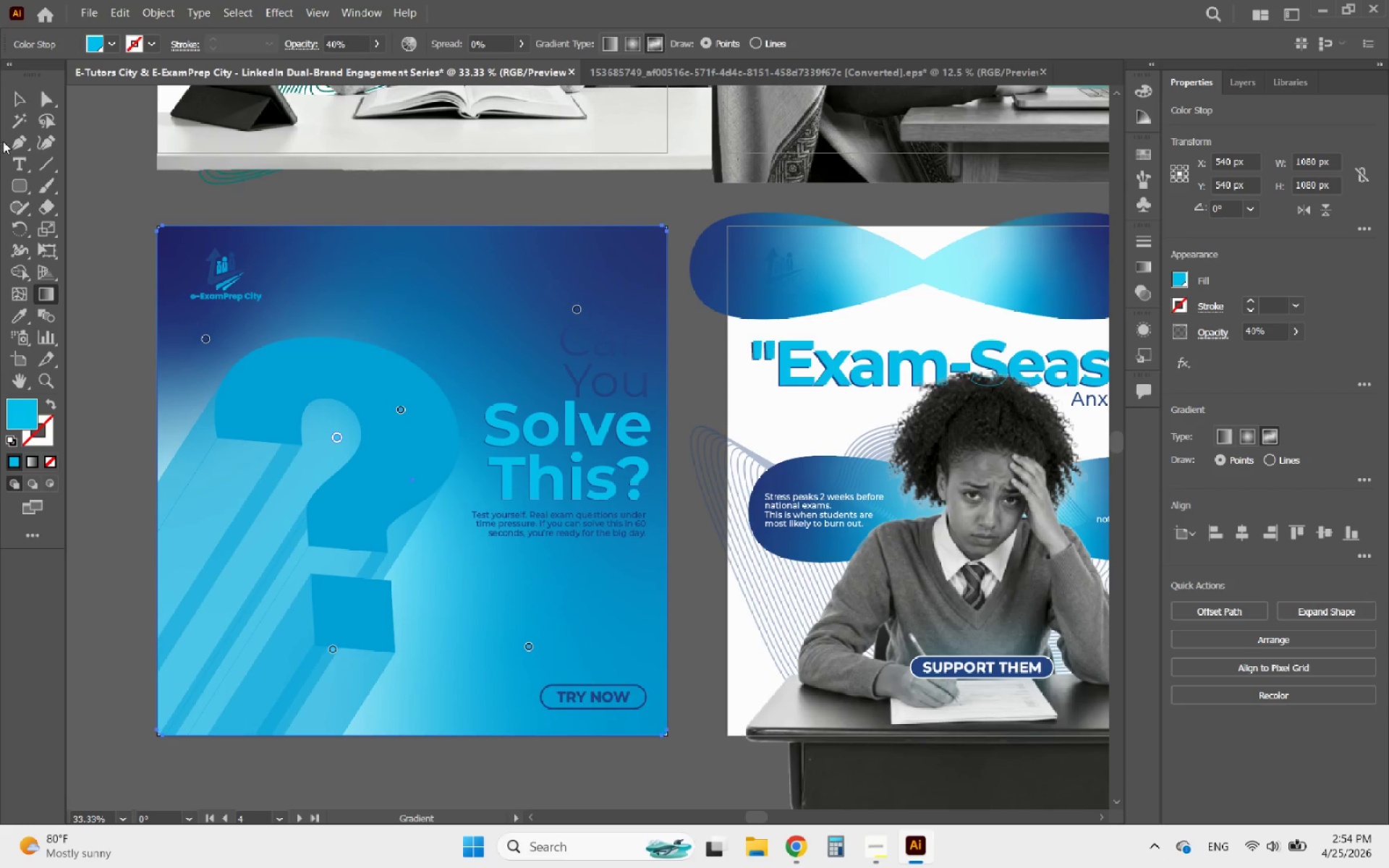 
left_click([22, 95])
 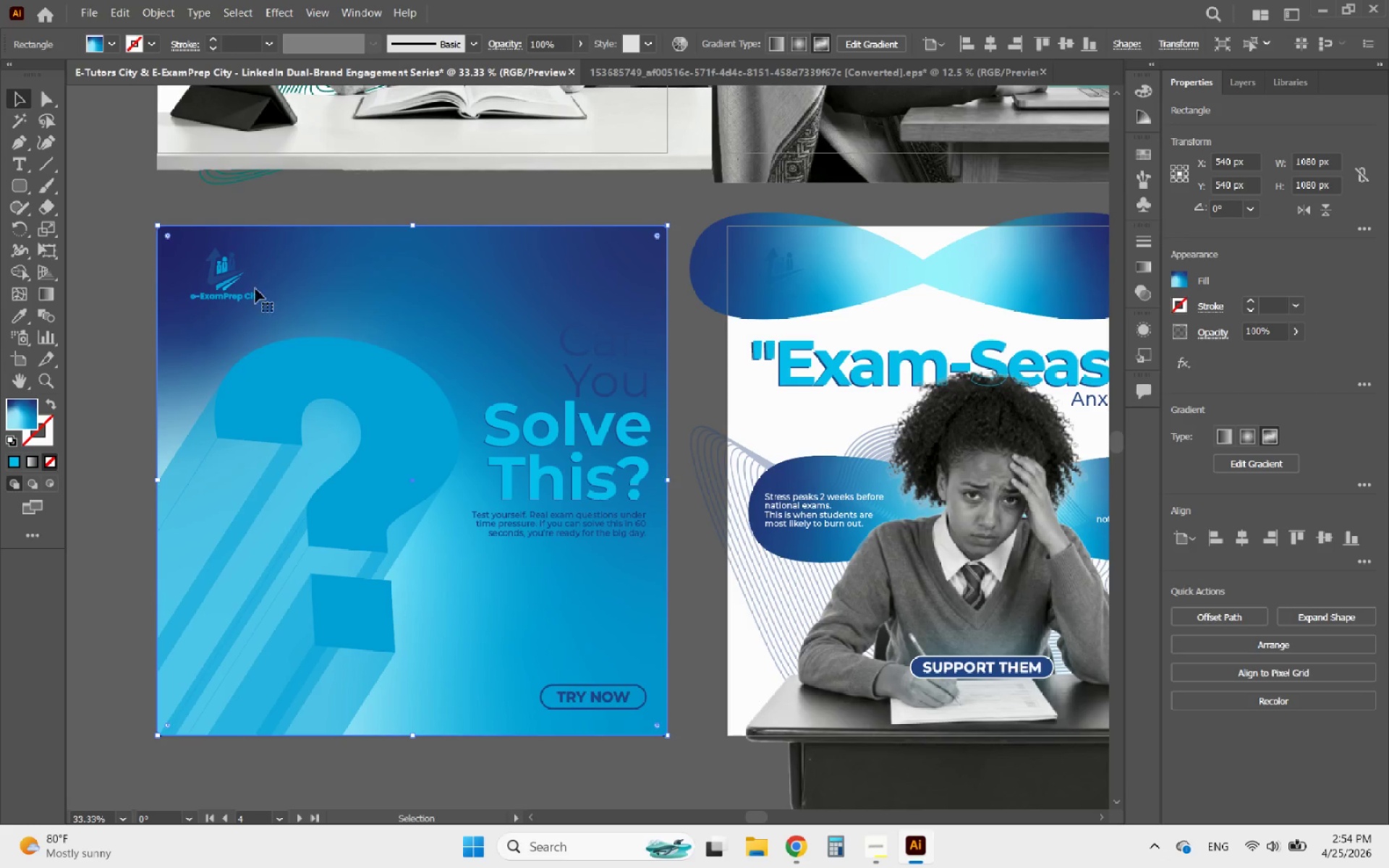 
left_click([237, 282])
 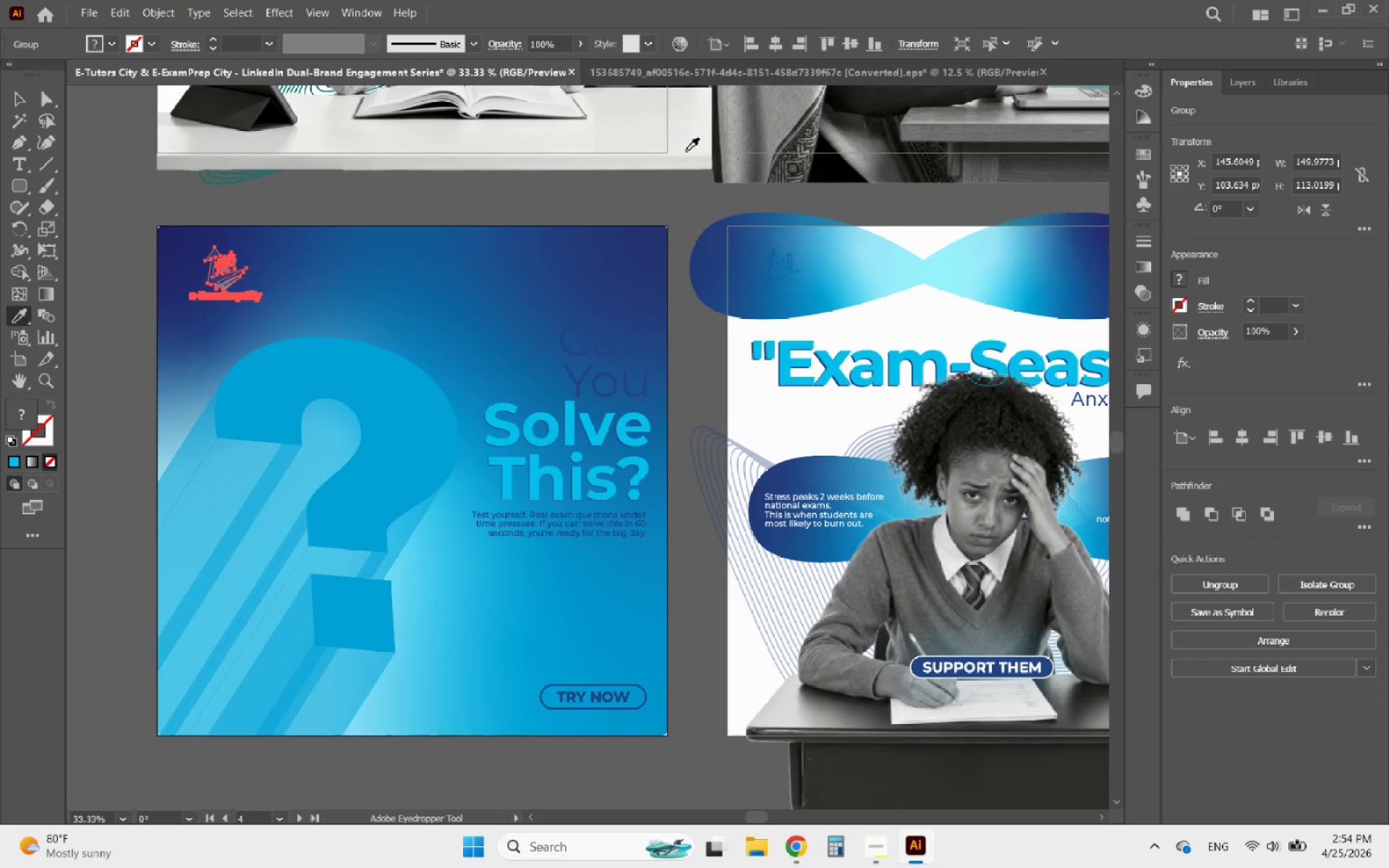 
left_click([1182, 273])
 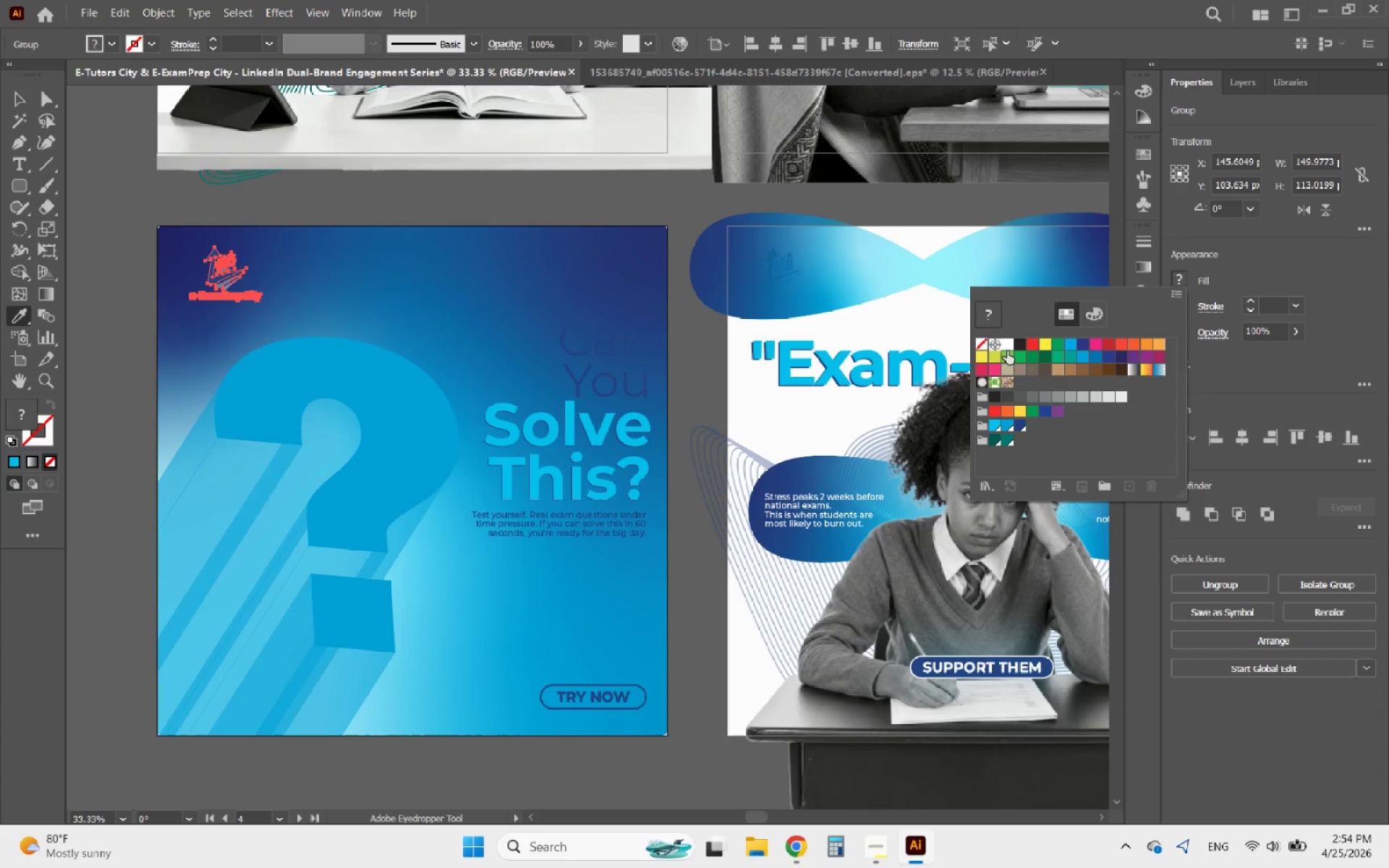 
left_click([1008, 346])
 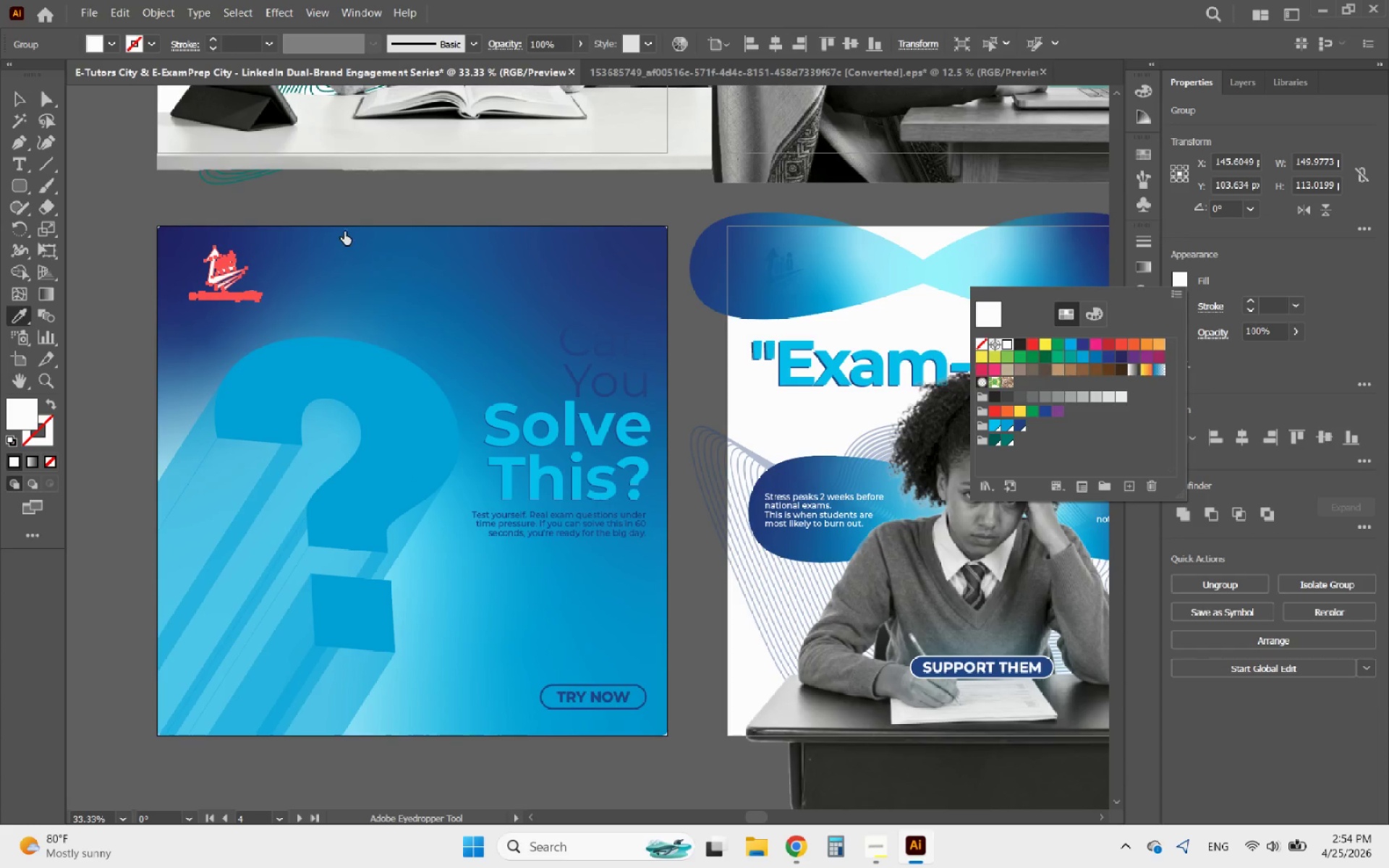 
left_click([271, 200])
 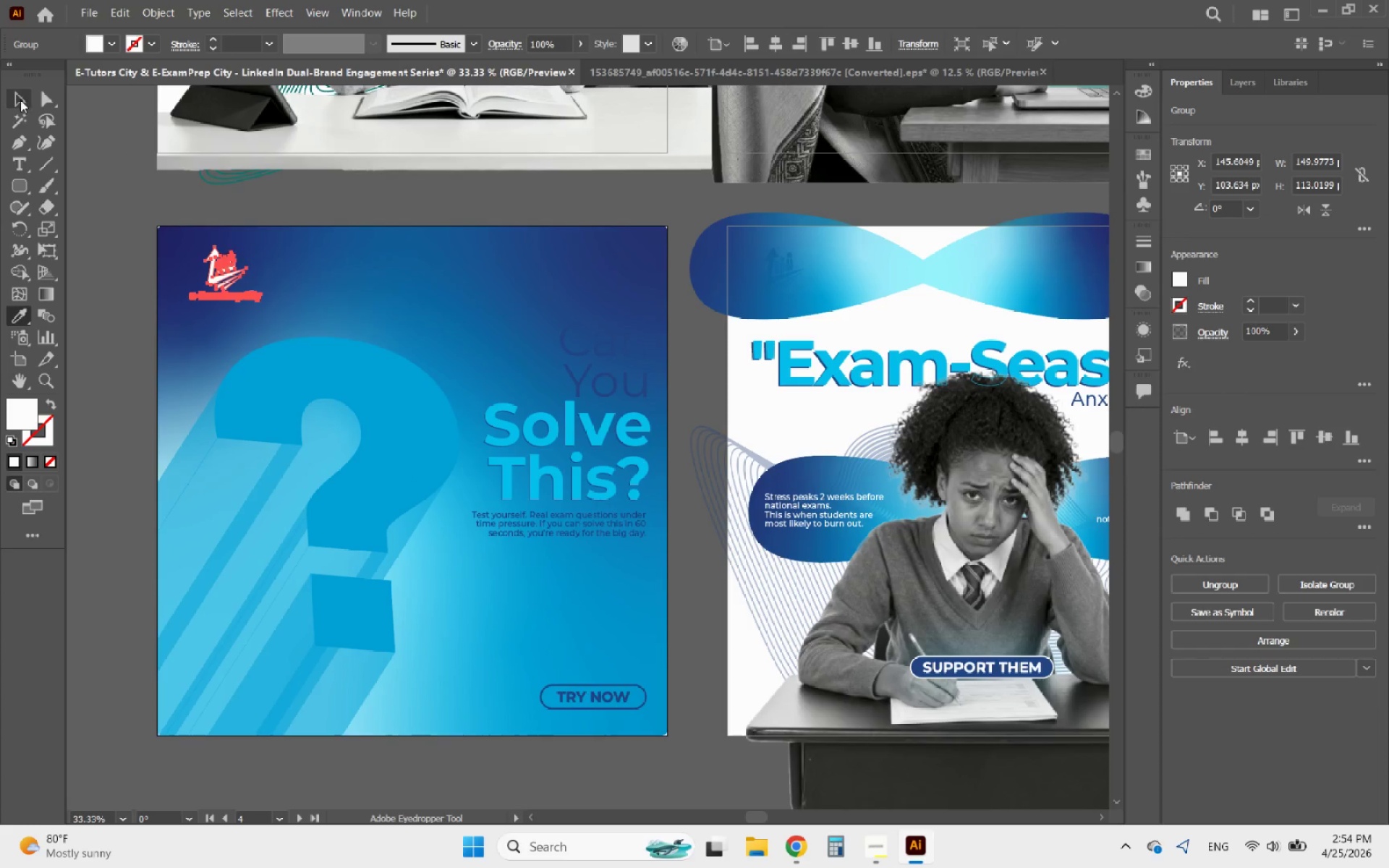 
double_click([128, 174])
 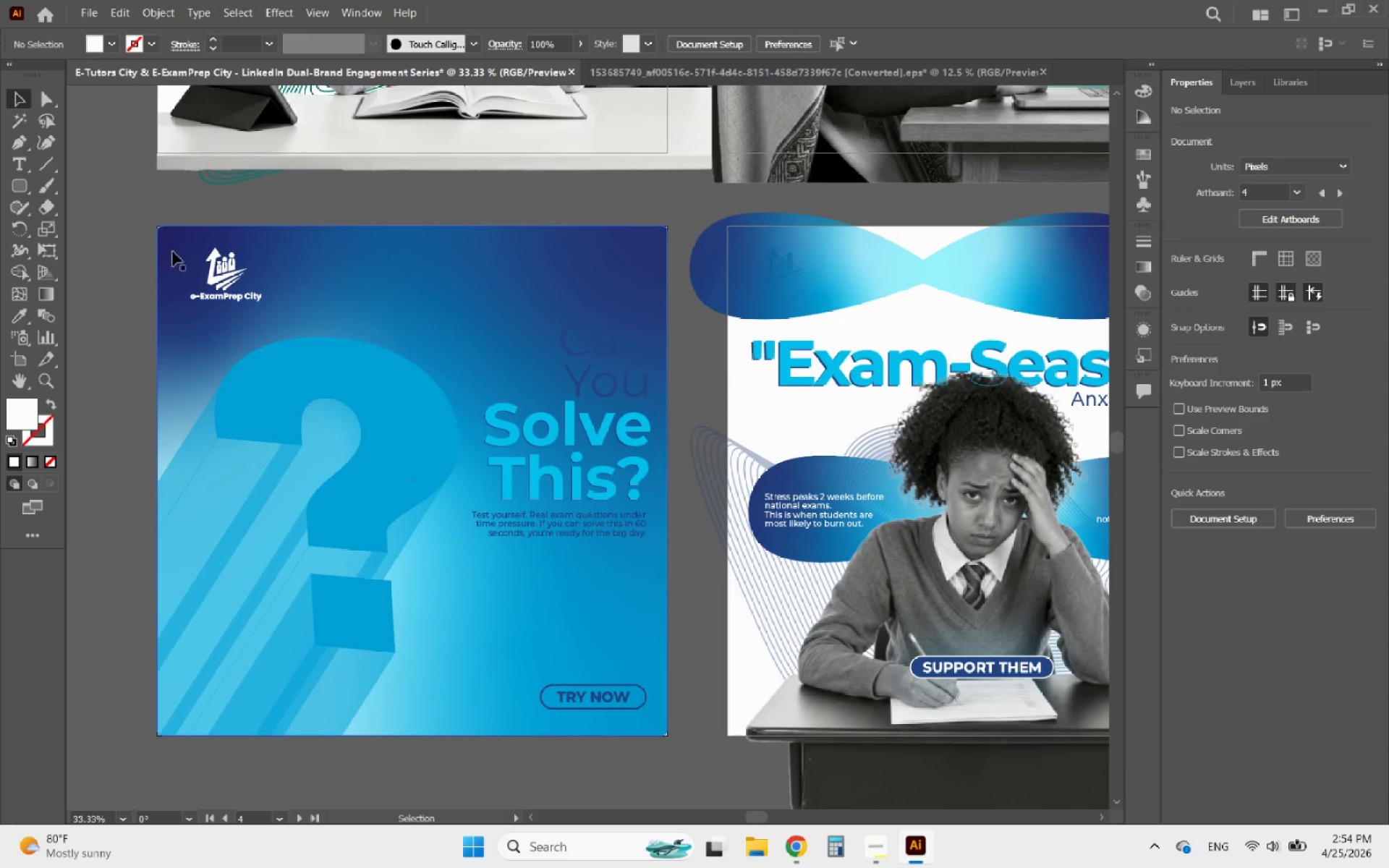 
hold_key(key=AltLeft, duration=1.31)
scroll: coordinate [176, 258], scroll_direction: up, amount: 4.0
 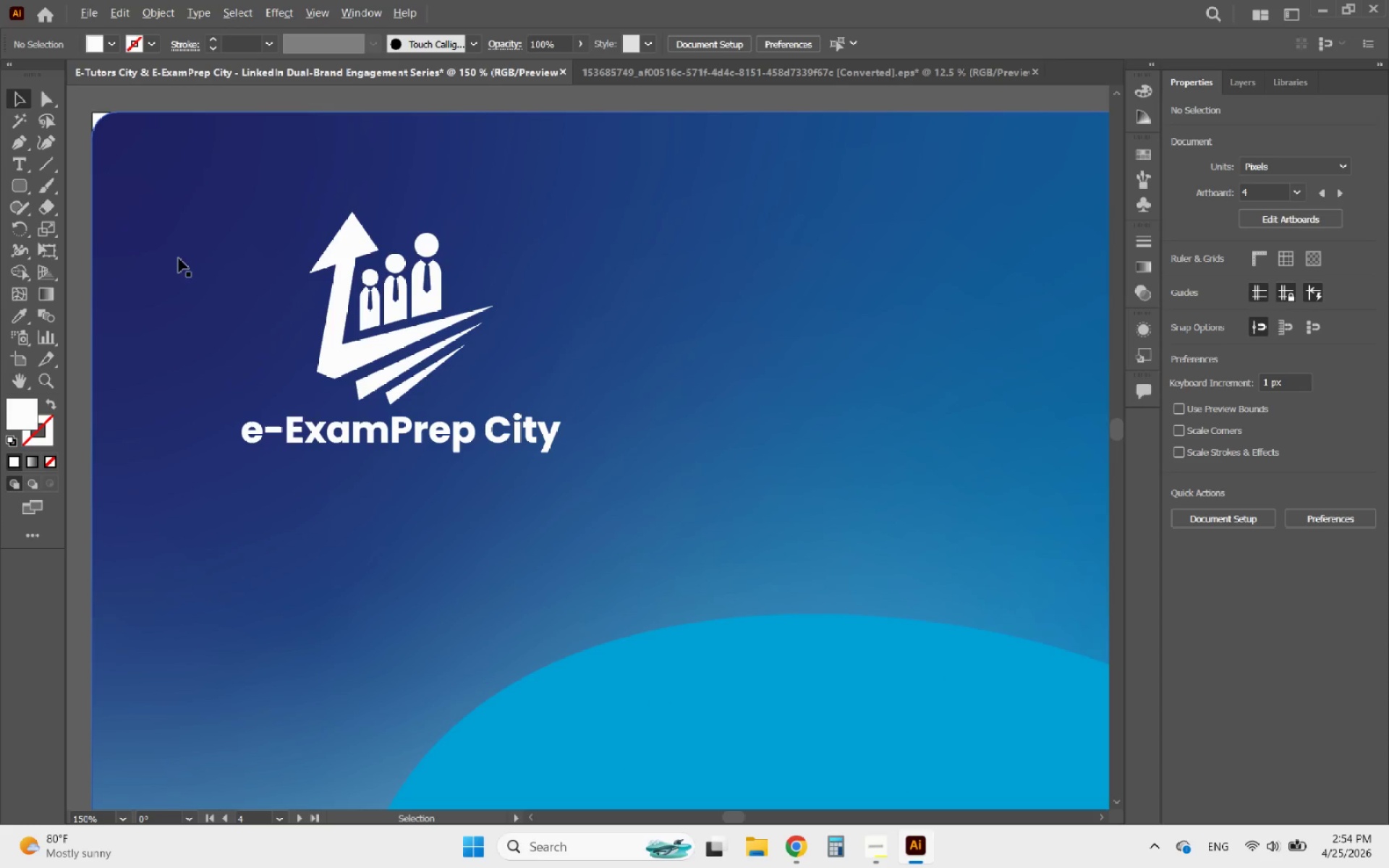 
left_click([131, 150])
 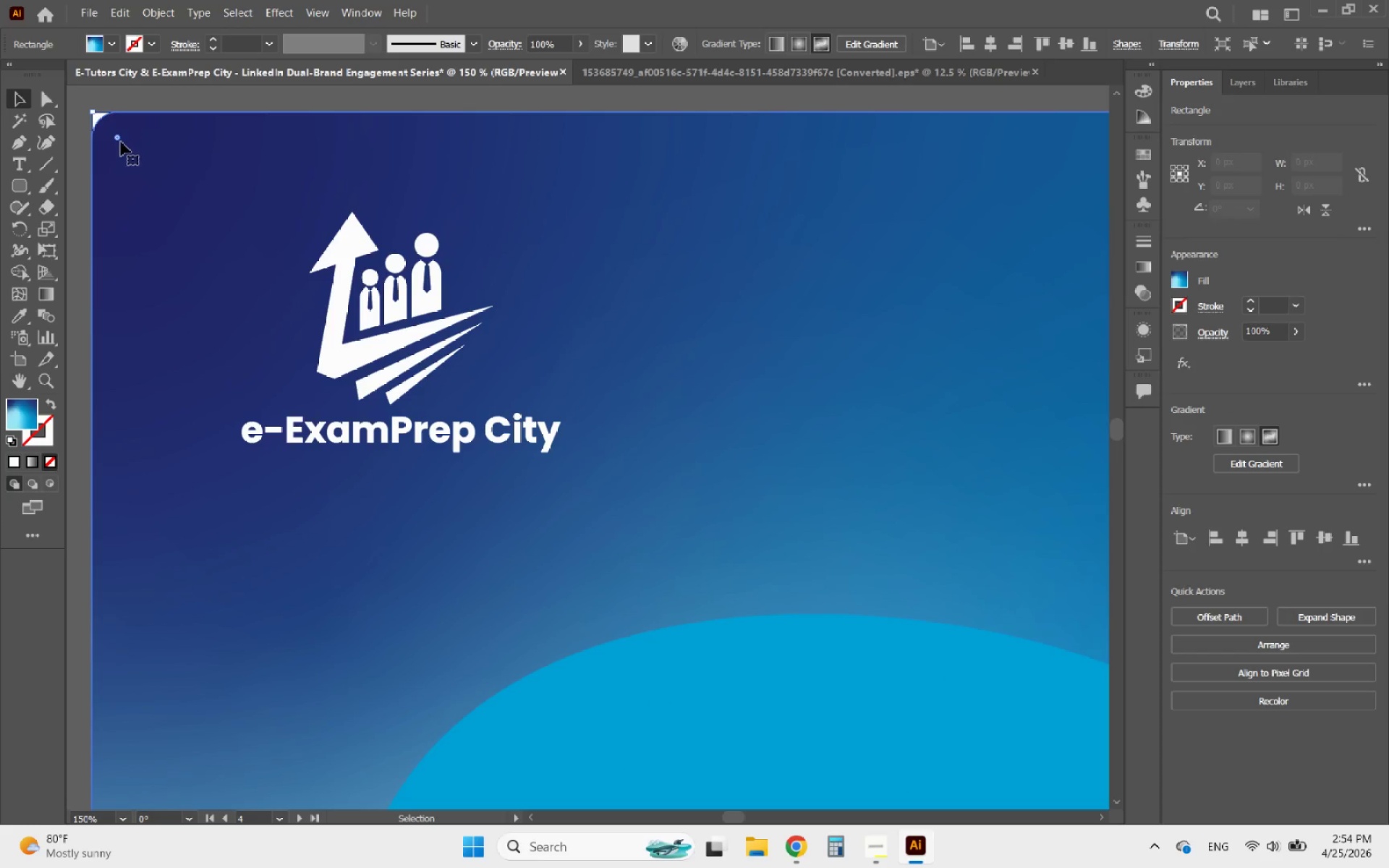 
left_click_drag(start_coordinate=[119, 140], to_coordinate=[46, 90])
 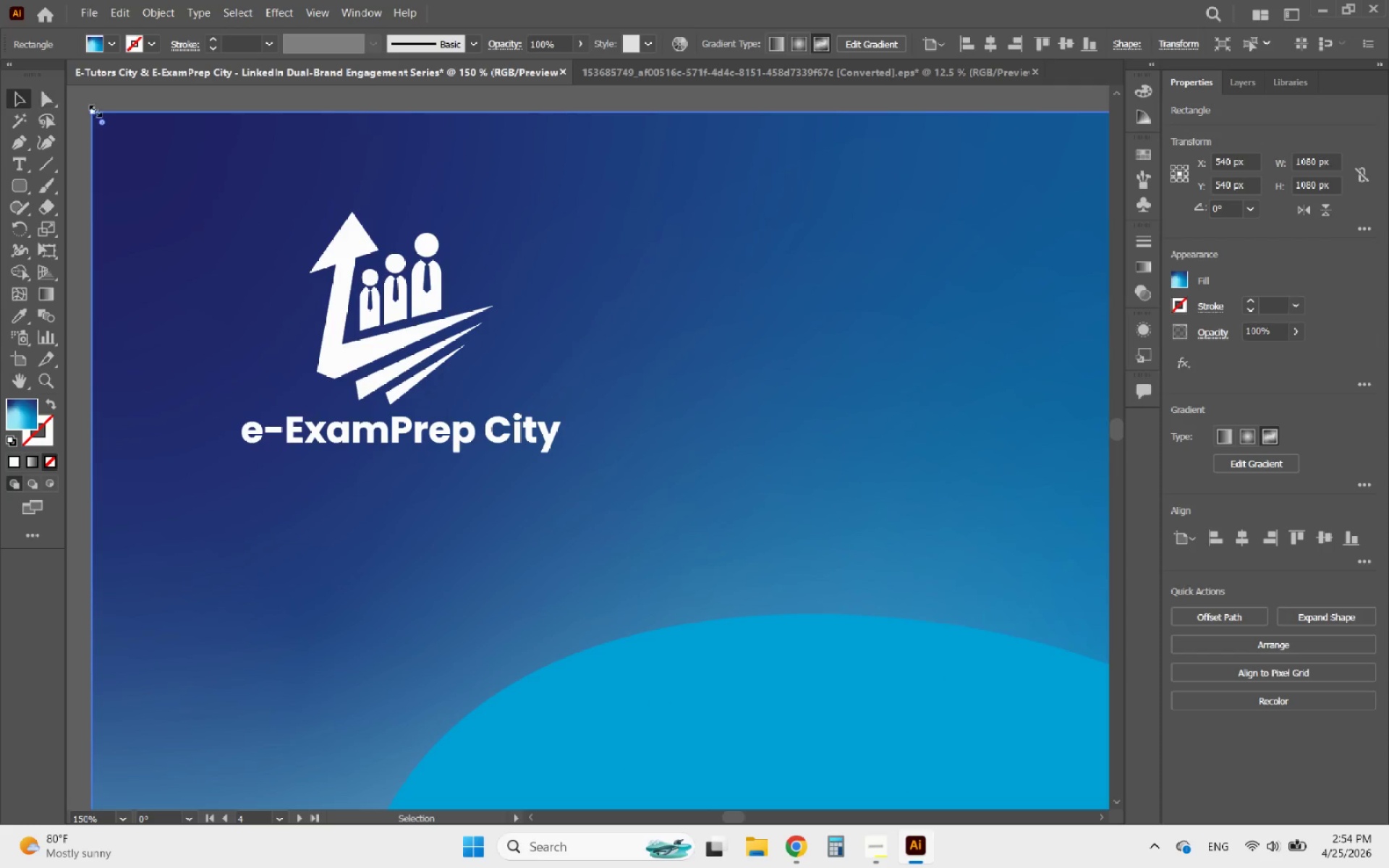 
hold_key(key=AltLeft, duration=0.55)
scroll: coordinate [200, 153], scroll_direction: down, amount: 5.0
 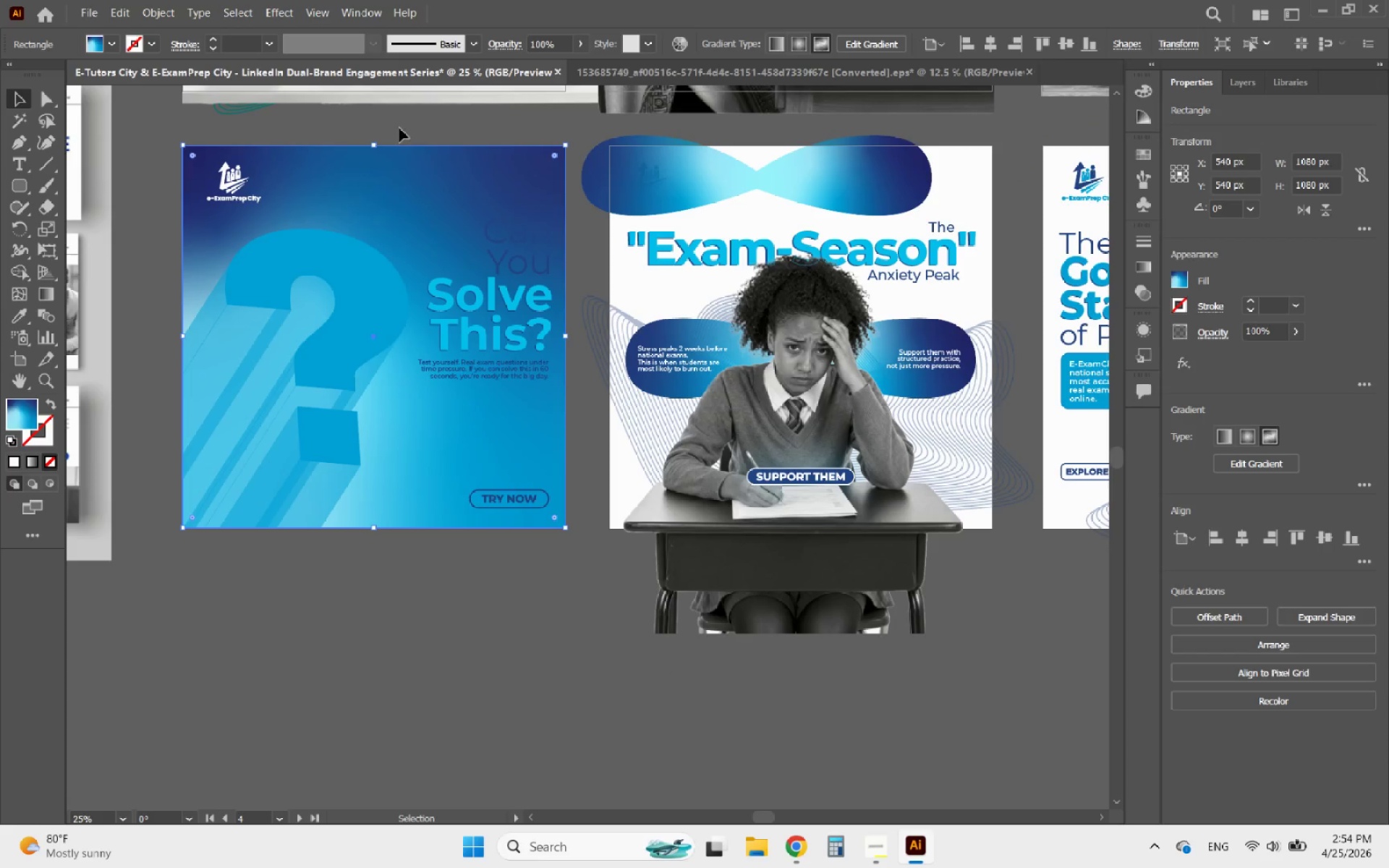 
left_click([472, 134])
 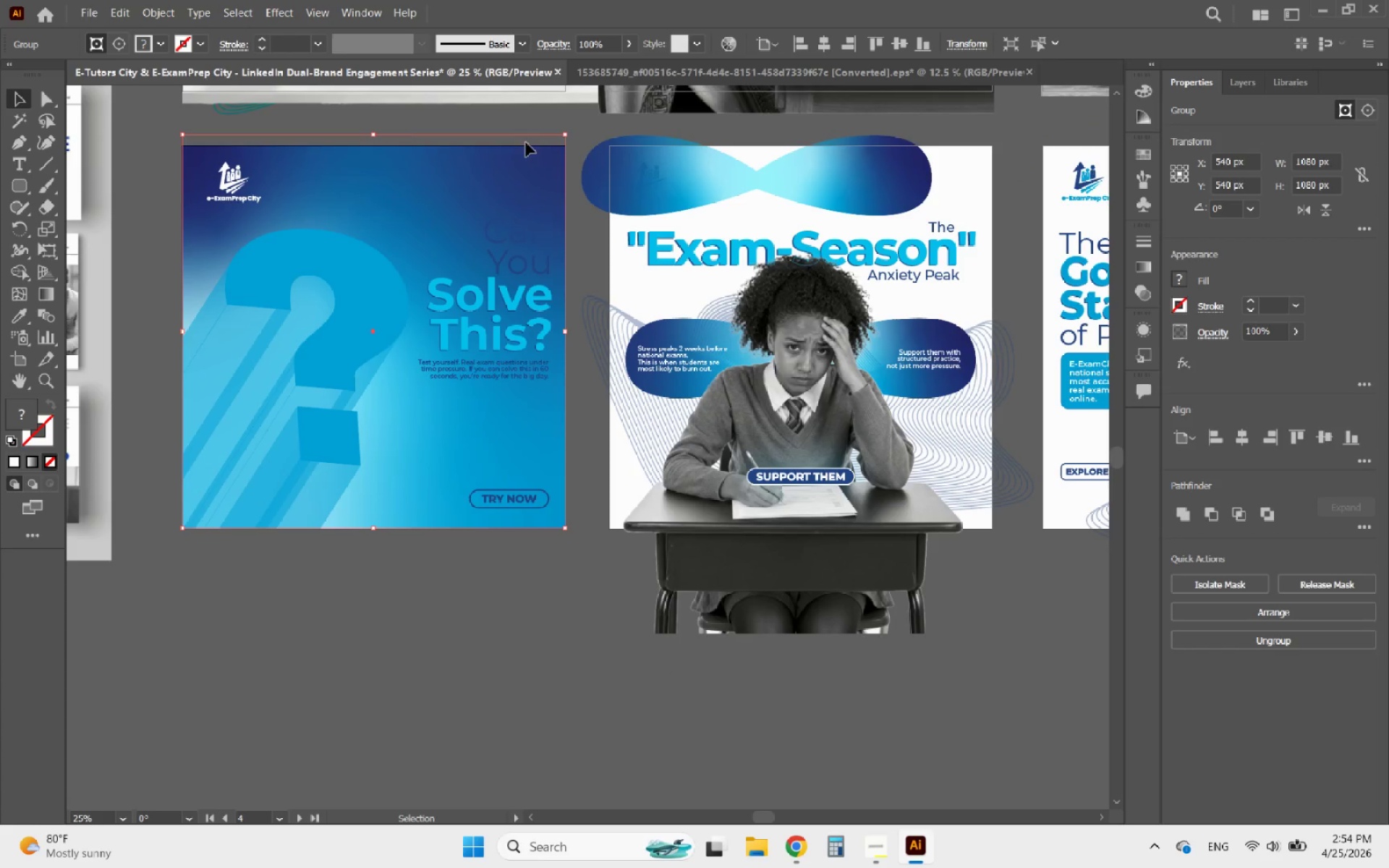 
hold_key(key=AltLeft, duration=0.52)
scroll: coordinate [566, 142], scroll_direction: up, amount: 3.0
 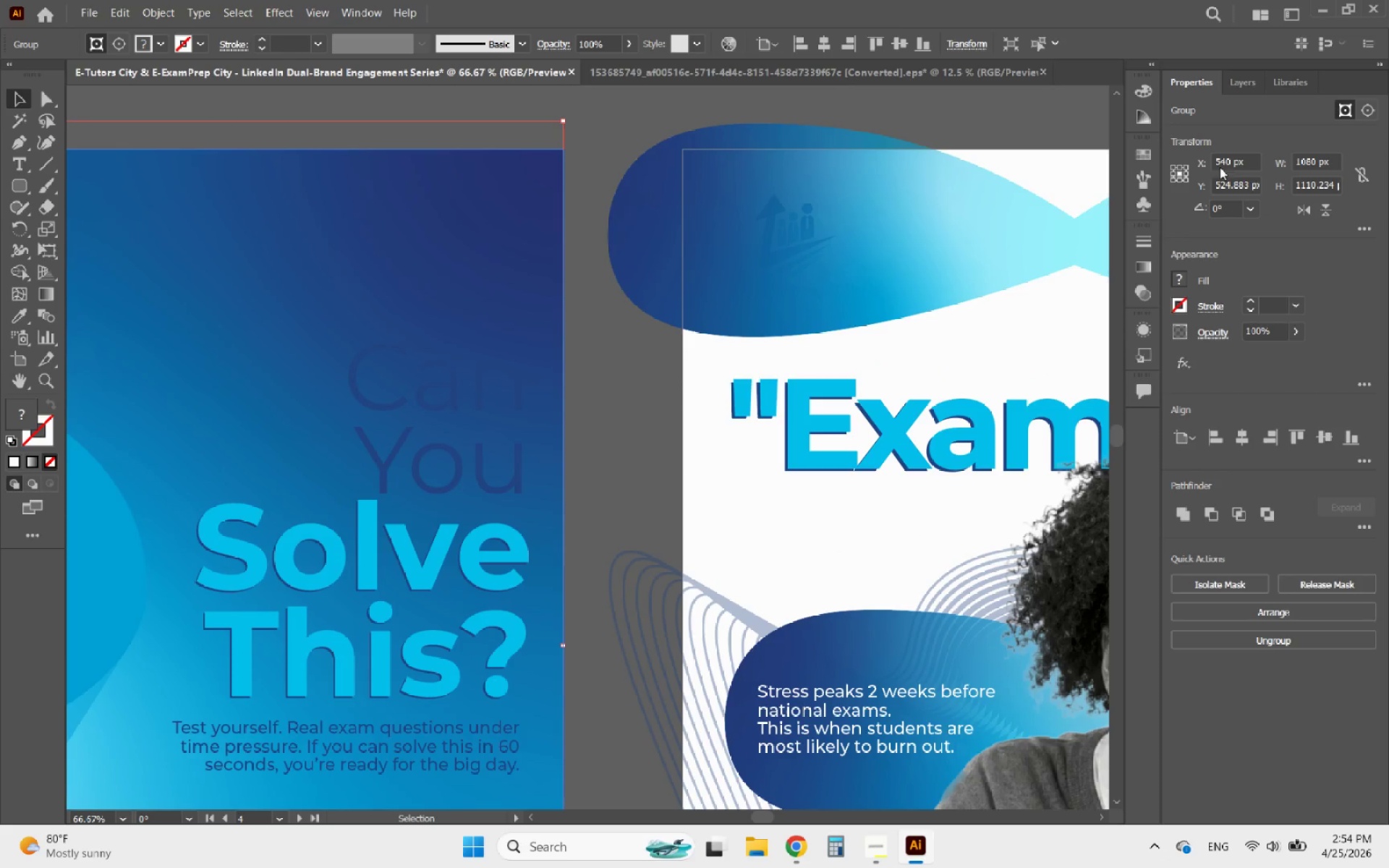 
left_click([1246, 85])
 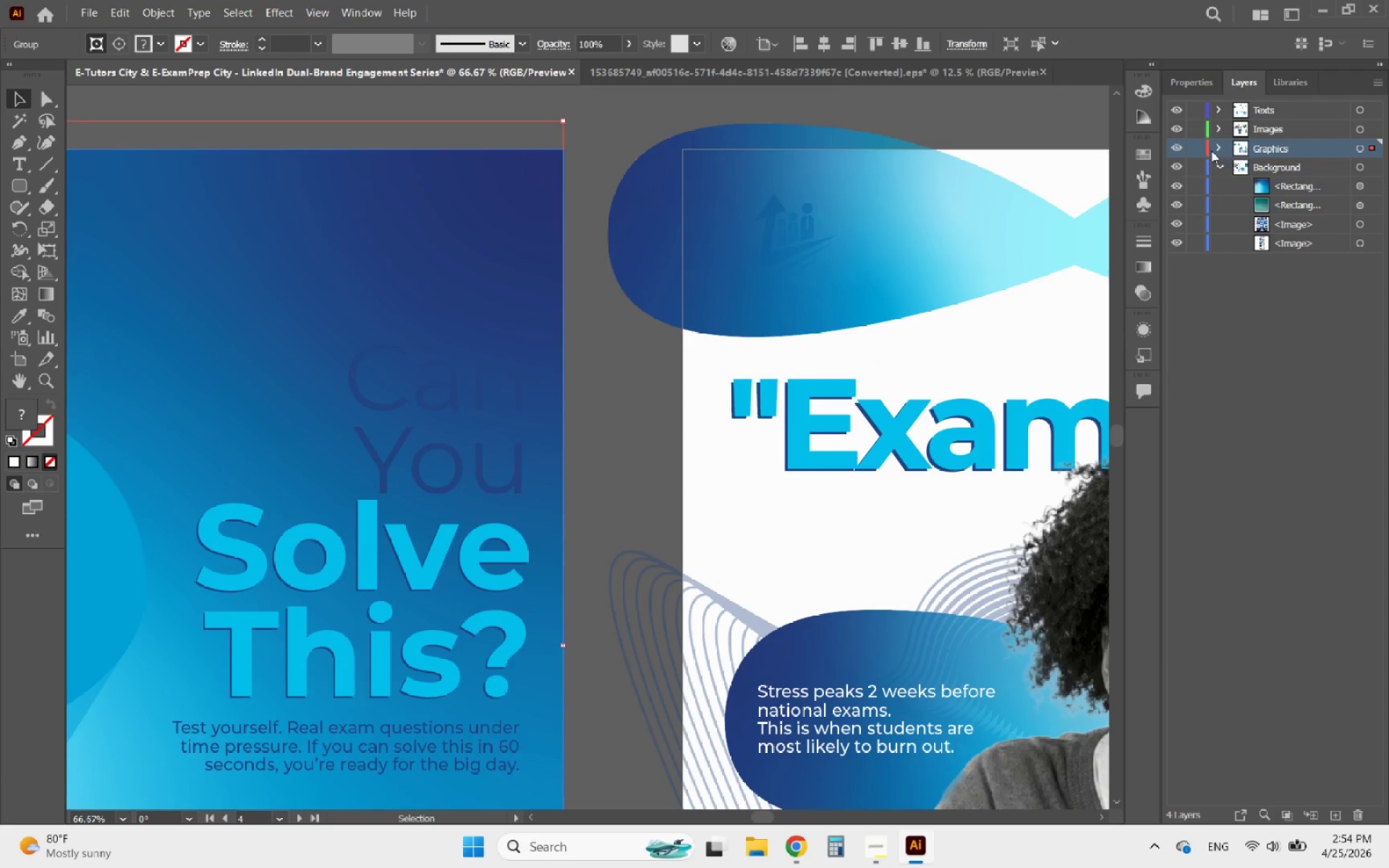 
left_click([1218, 148])
 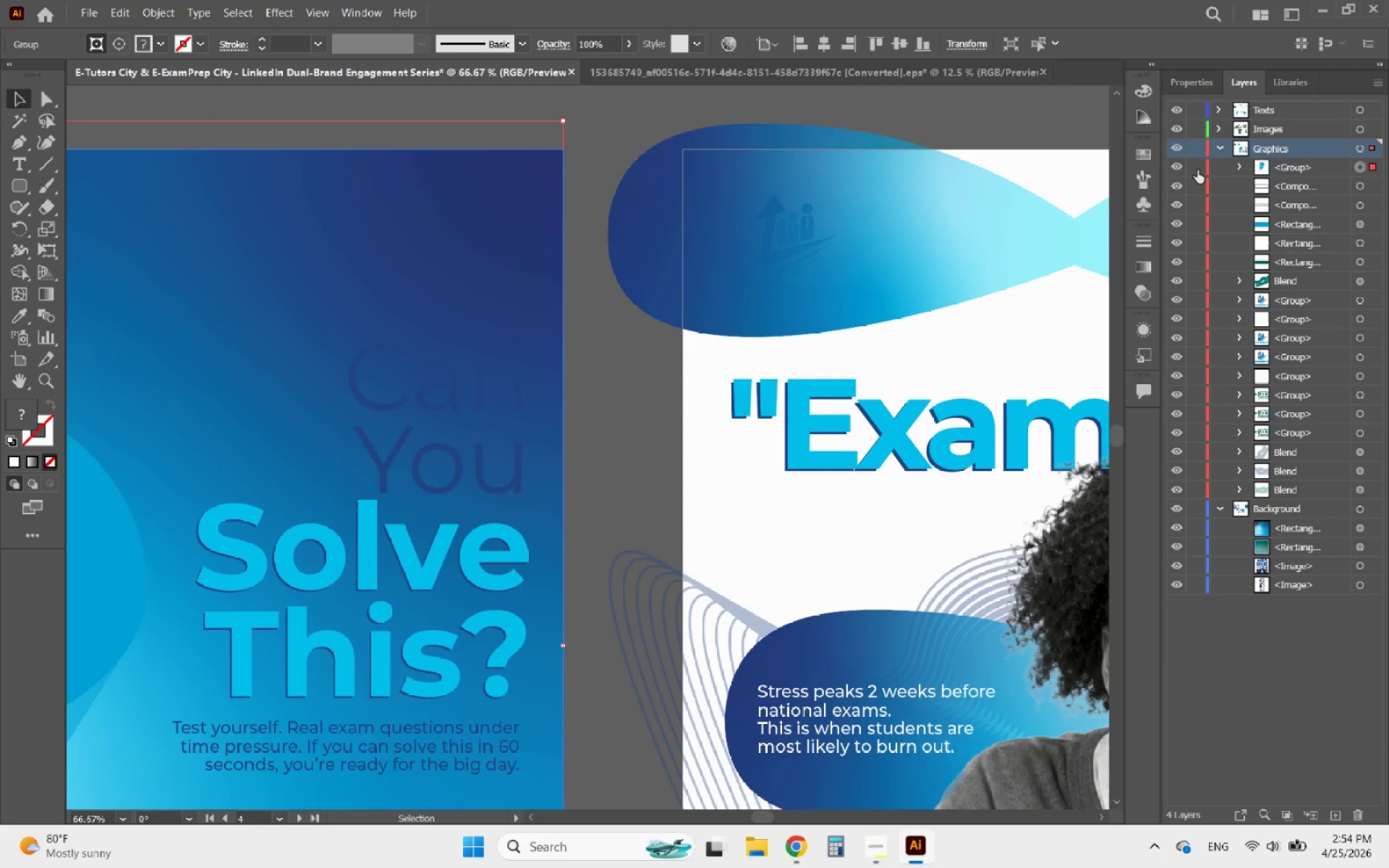 
left_click([1197, 170])
 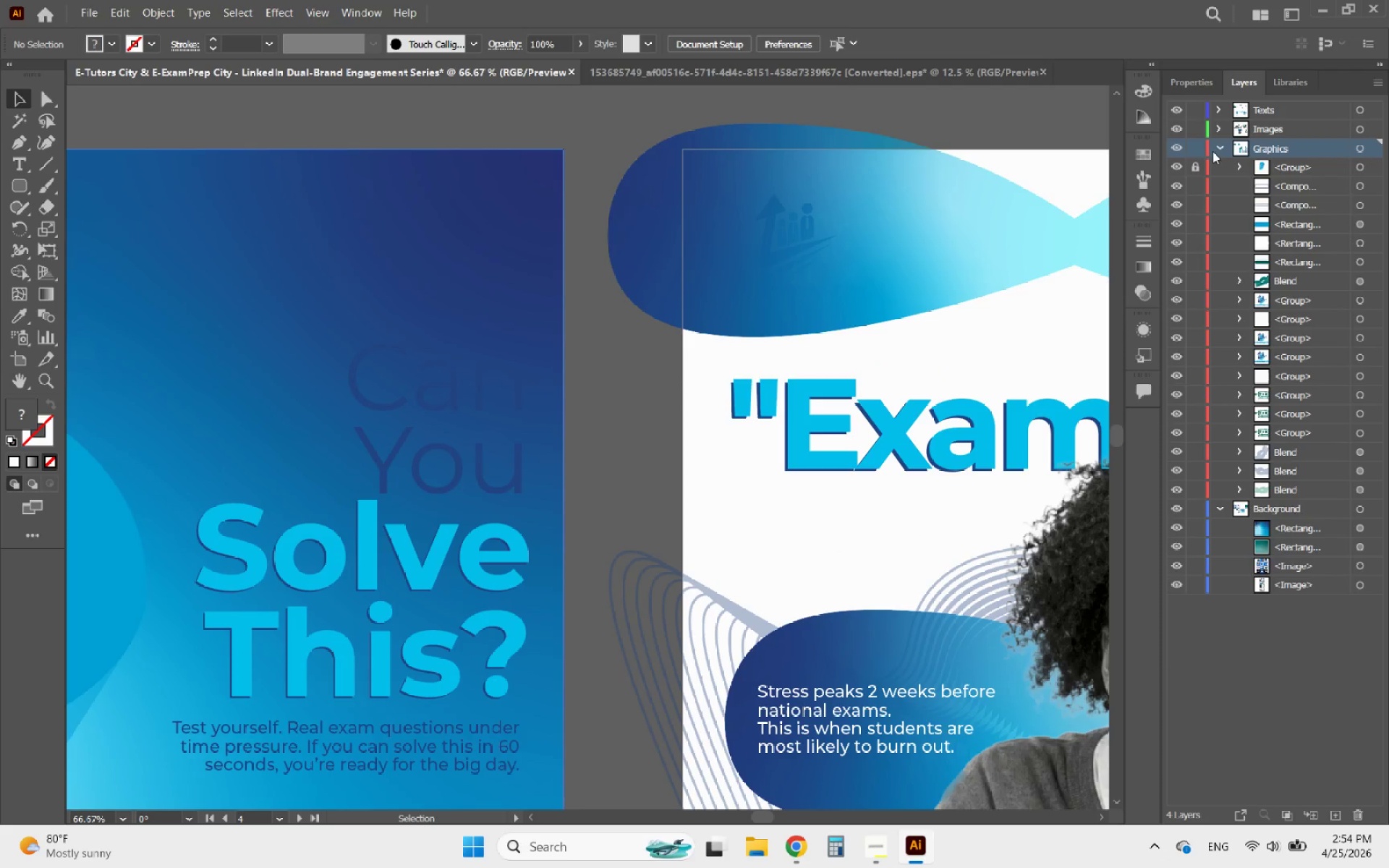 
left_click([1216, 146])
 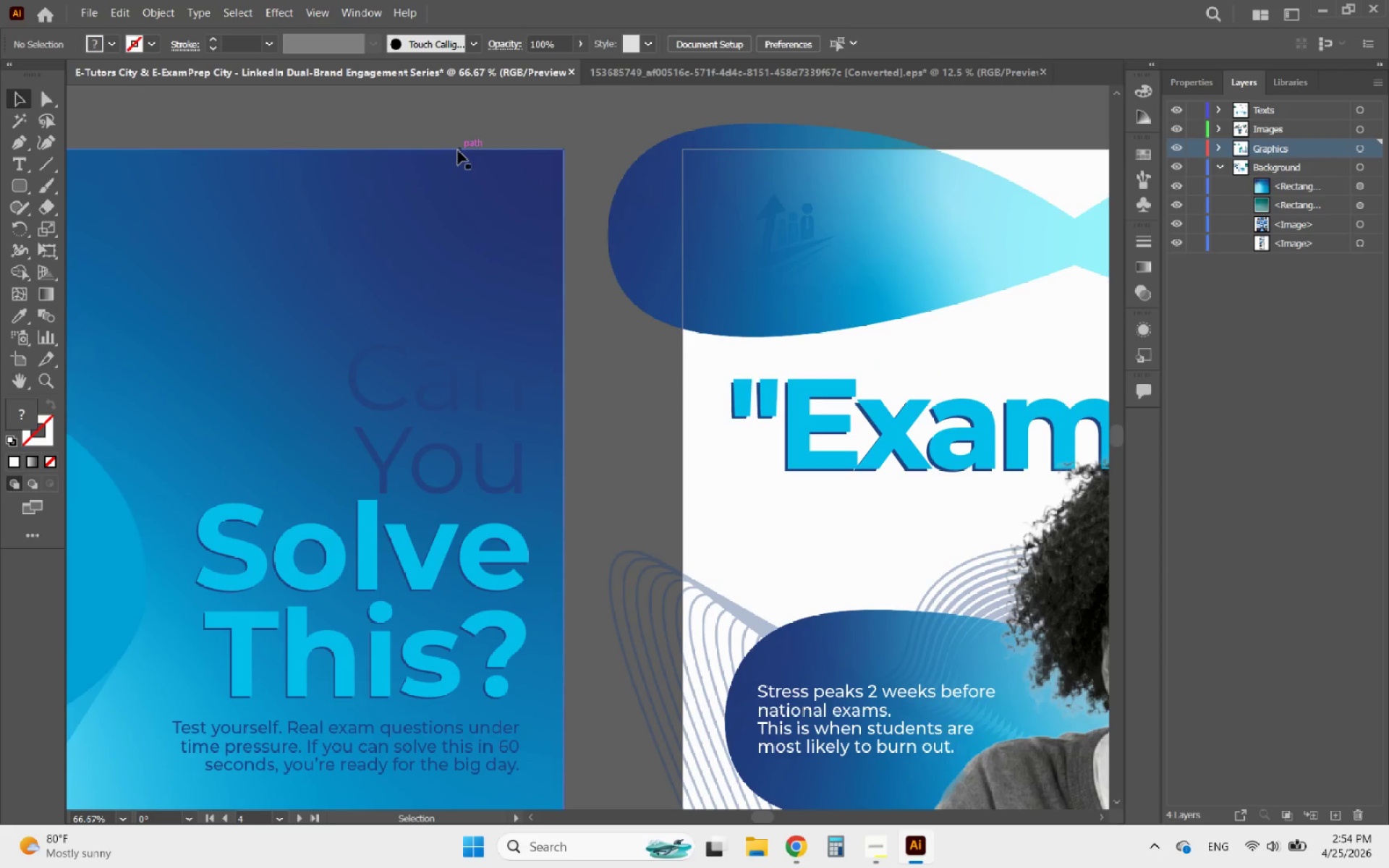 
key(Alt+AltLeft)
 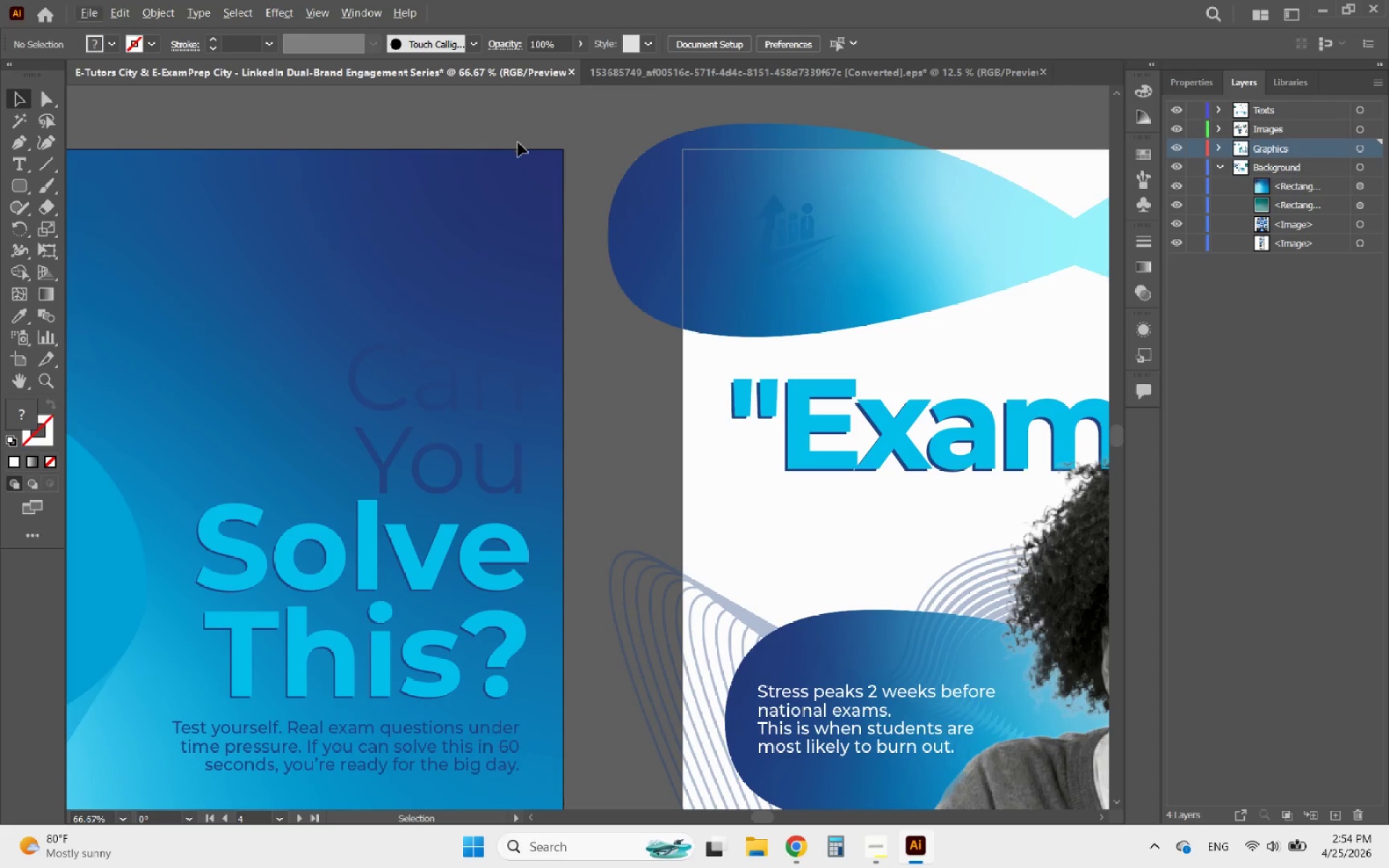 
left_click([518, 166])
 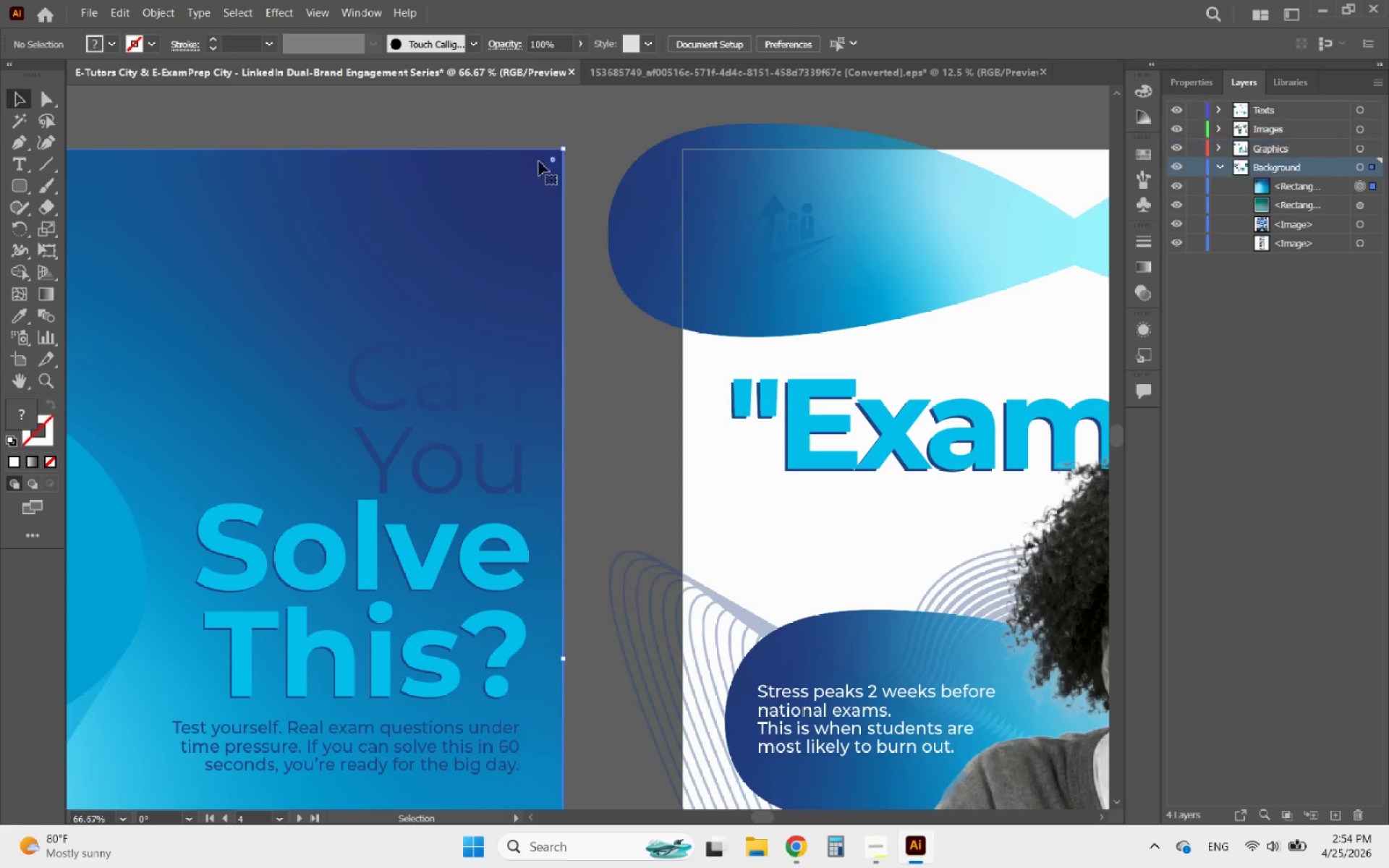 
mouse_move([582, 139])
 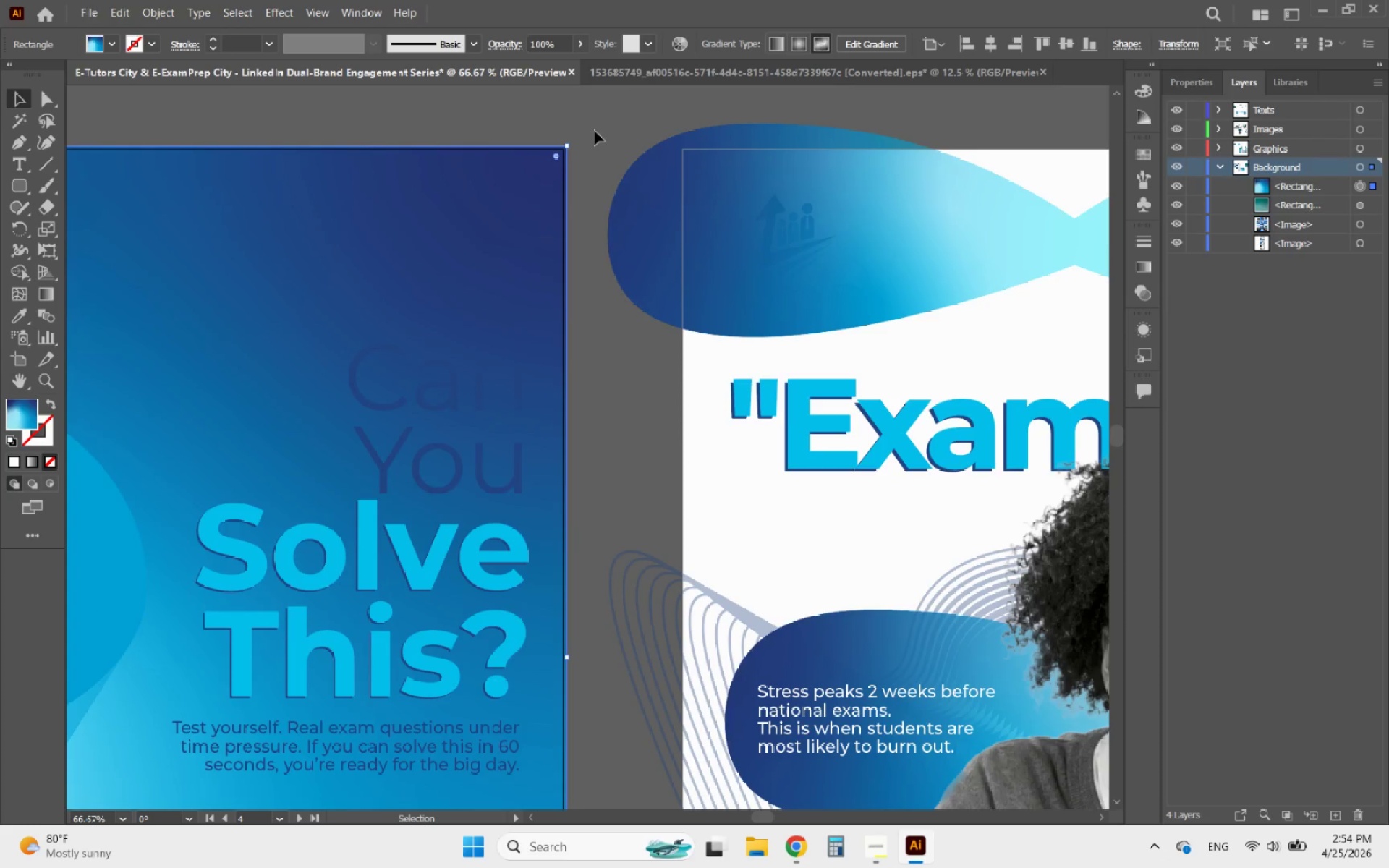 
hold_key(key=AltLeft, duration=1.55)
scroll: coordinate [616, 188], scroll_direction: up, amount: 1.0
 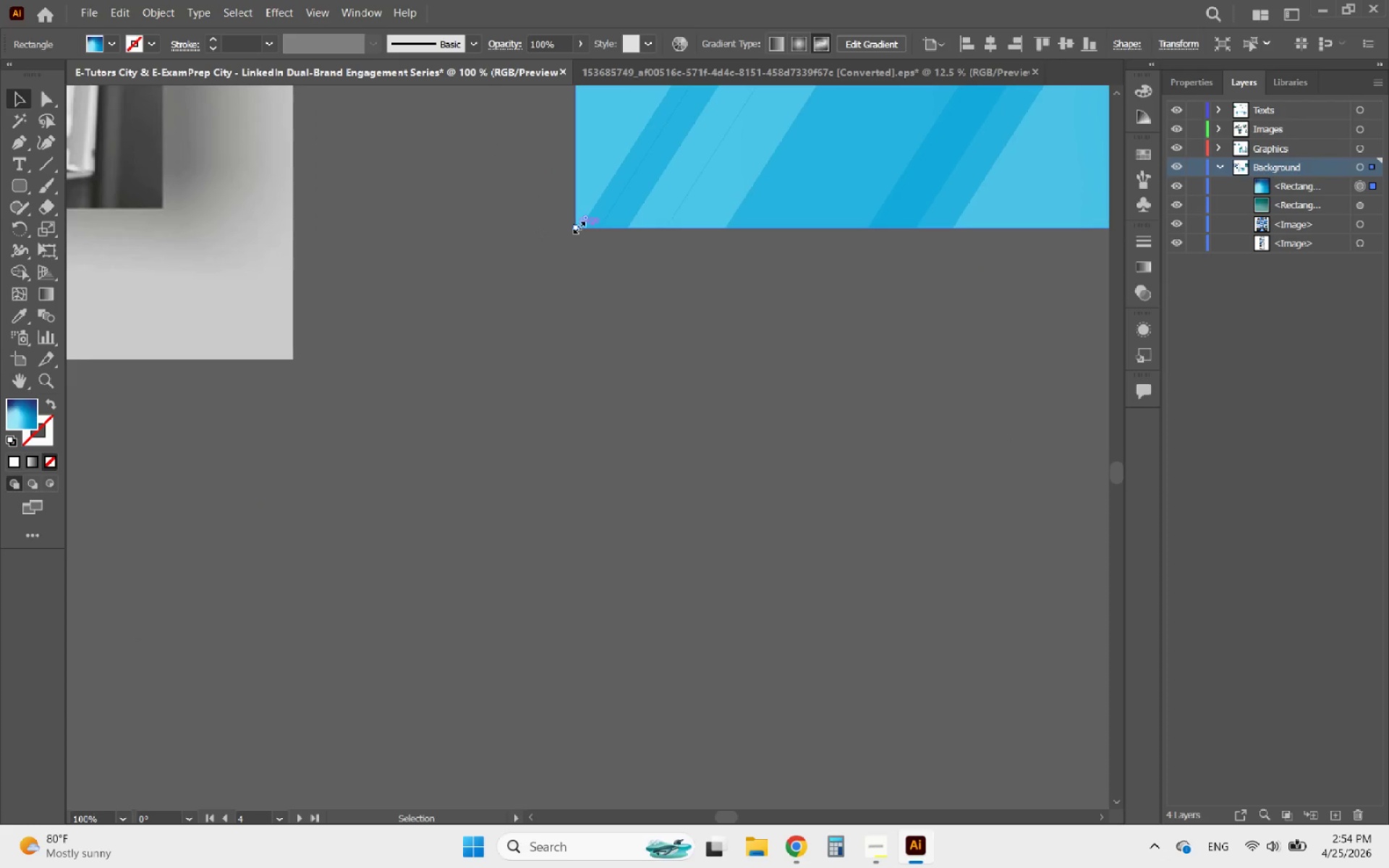 
left_click_drag(start_coordinate=[577, 226], to_coordinate=[567, 234])
 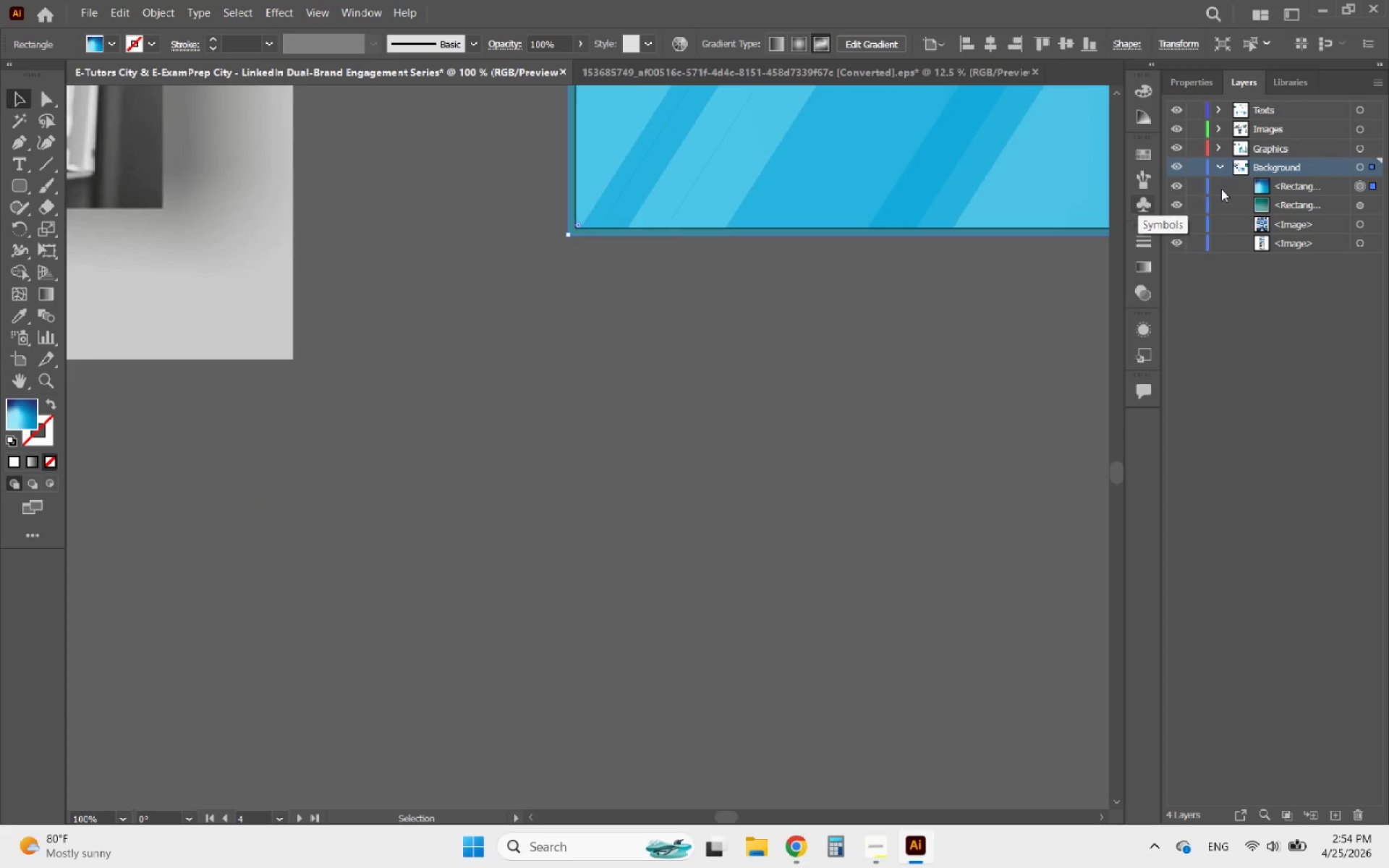 
left_click([1195, 187])
 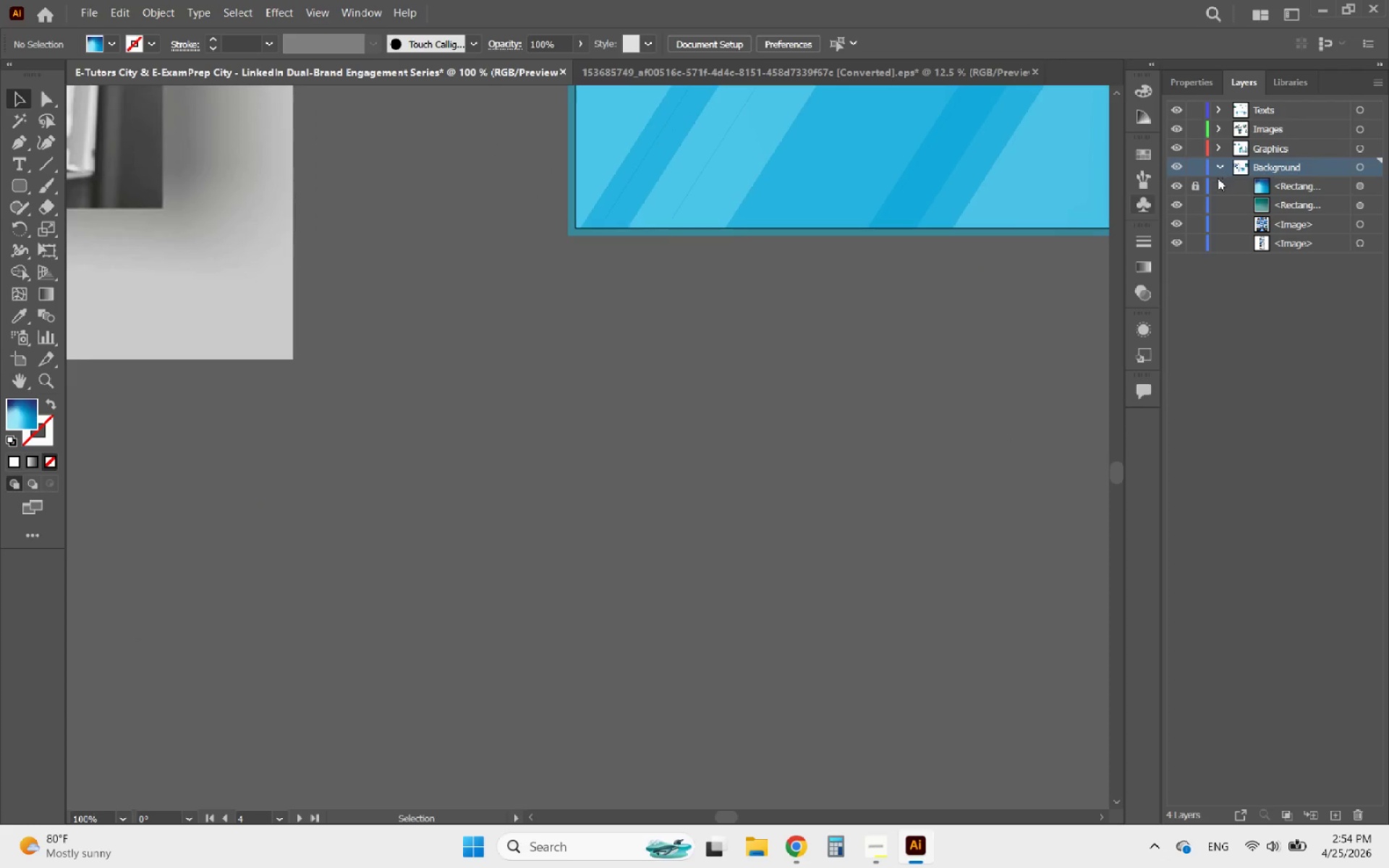 
left_click([1197, 206])
 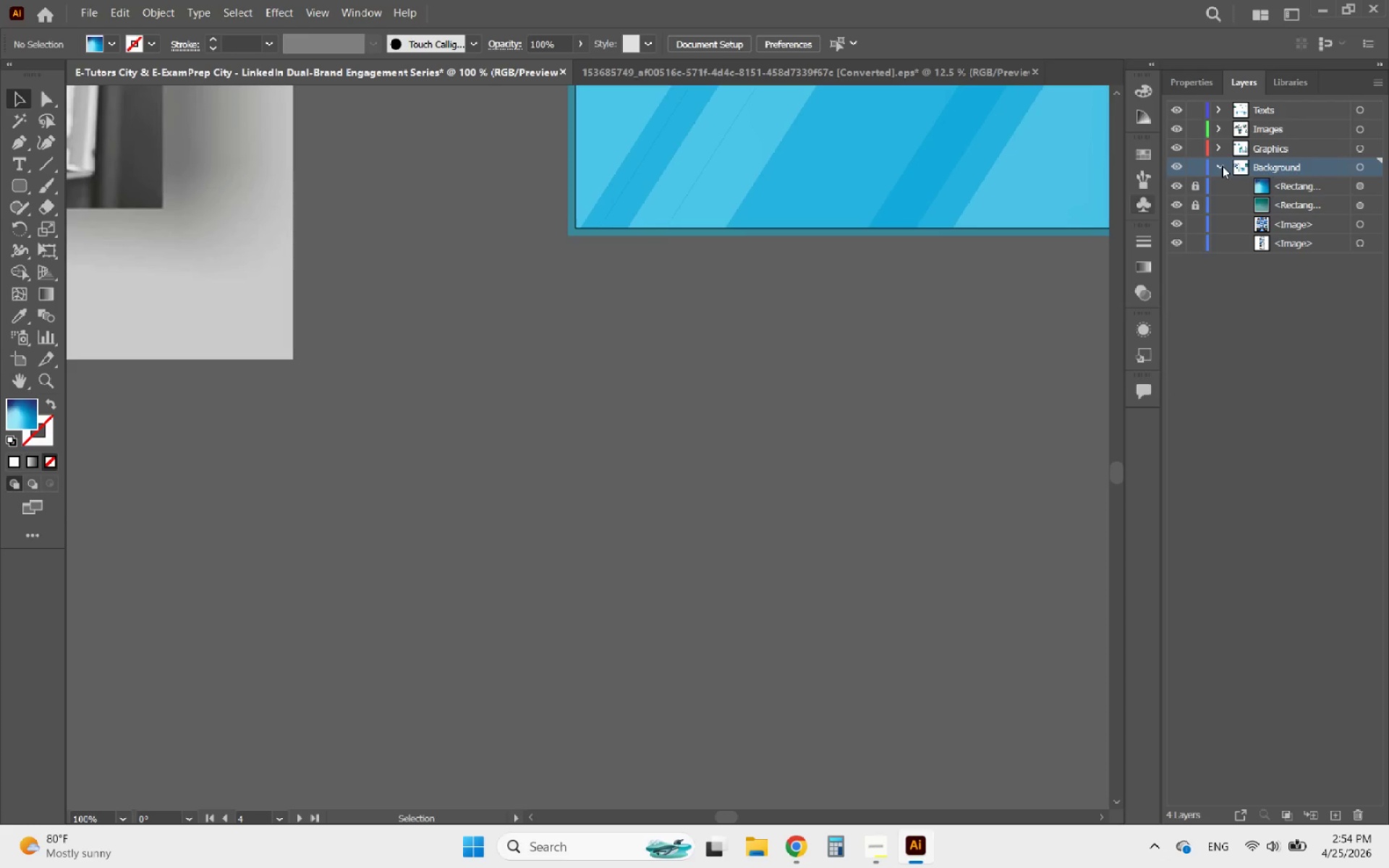 
left_click([1223, 165])
 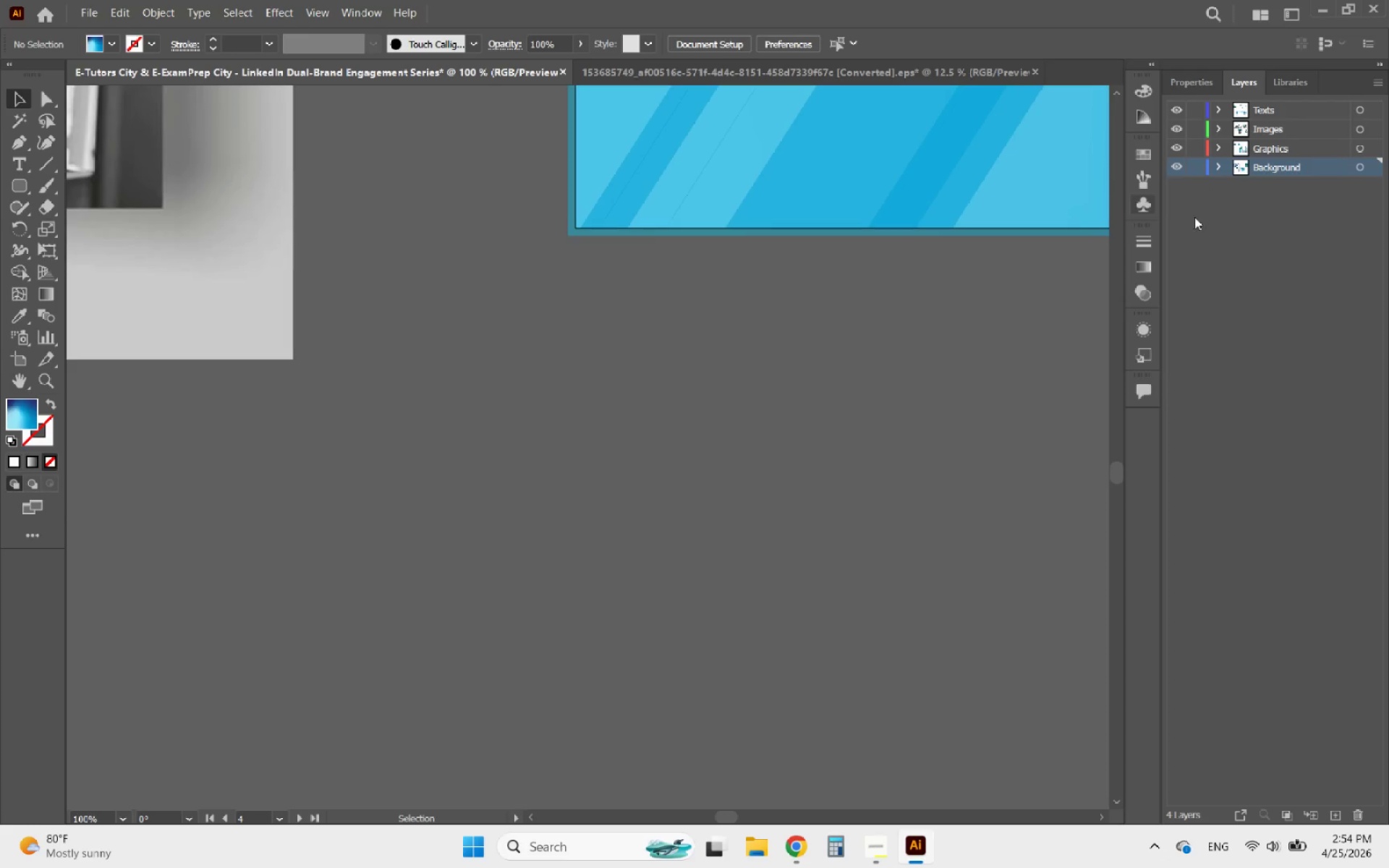 
hold_key(key=AltLeft, duration=1.0)
 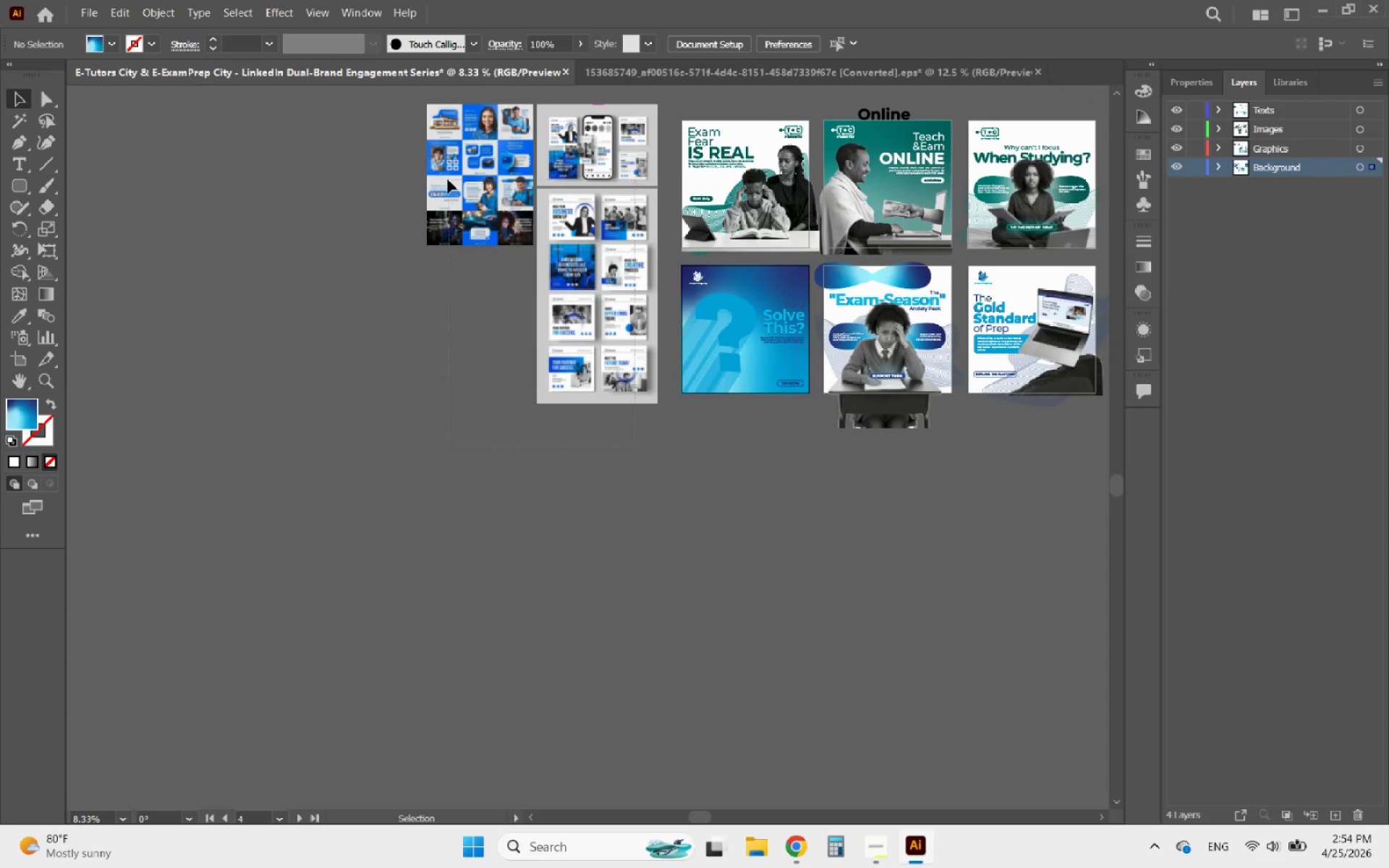 
left_click_drag(start_coordinate=[635, 447], to_coordinate=[448, 179])
 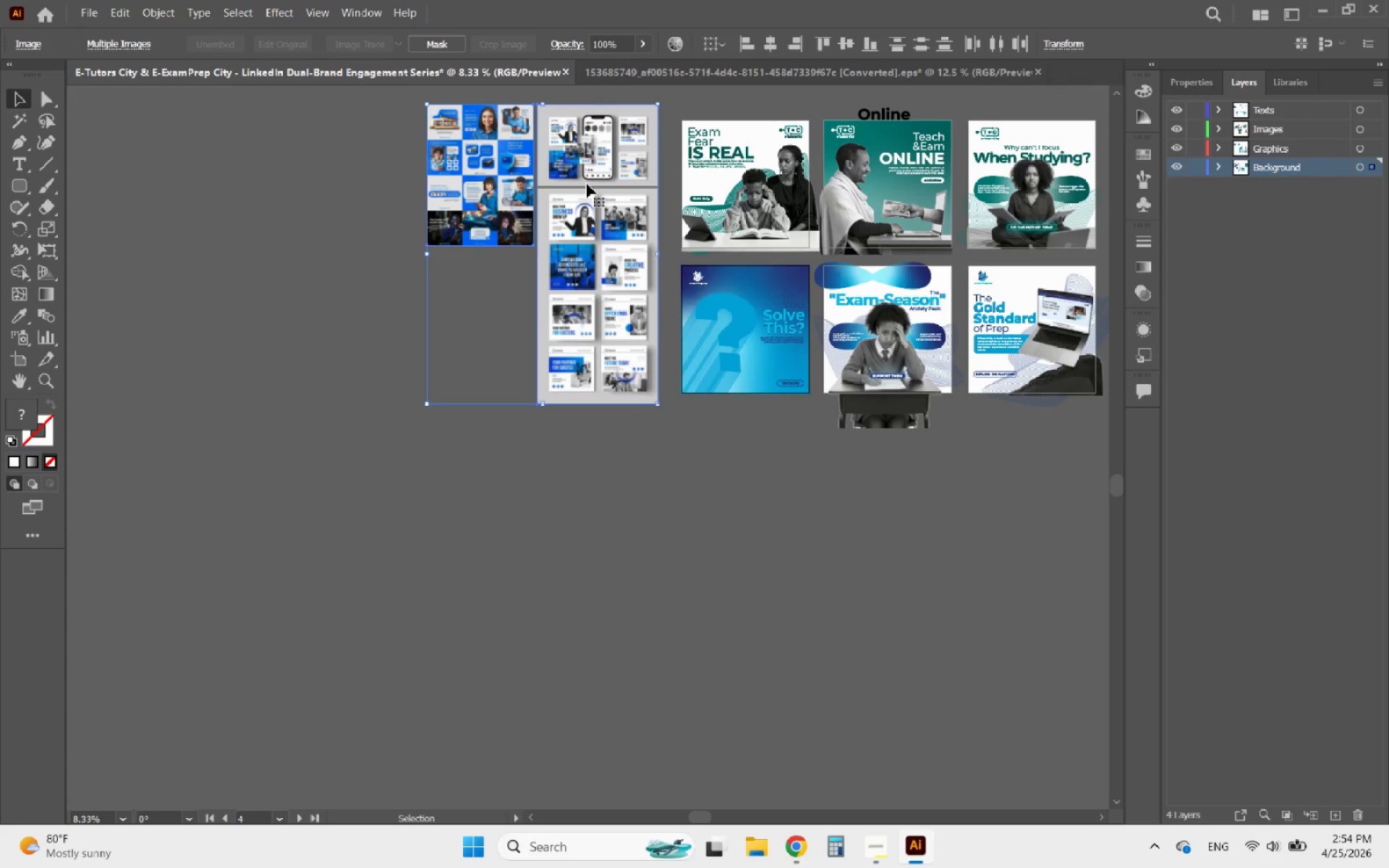 
scroll: coordinate [687, 411], scroll_direction: down, amount: 7.0
 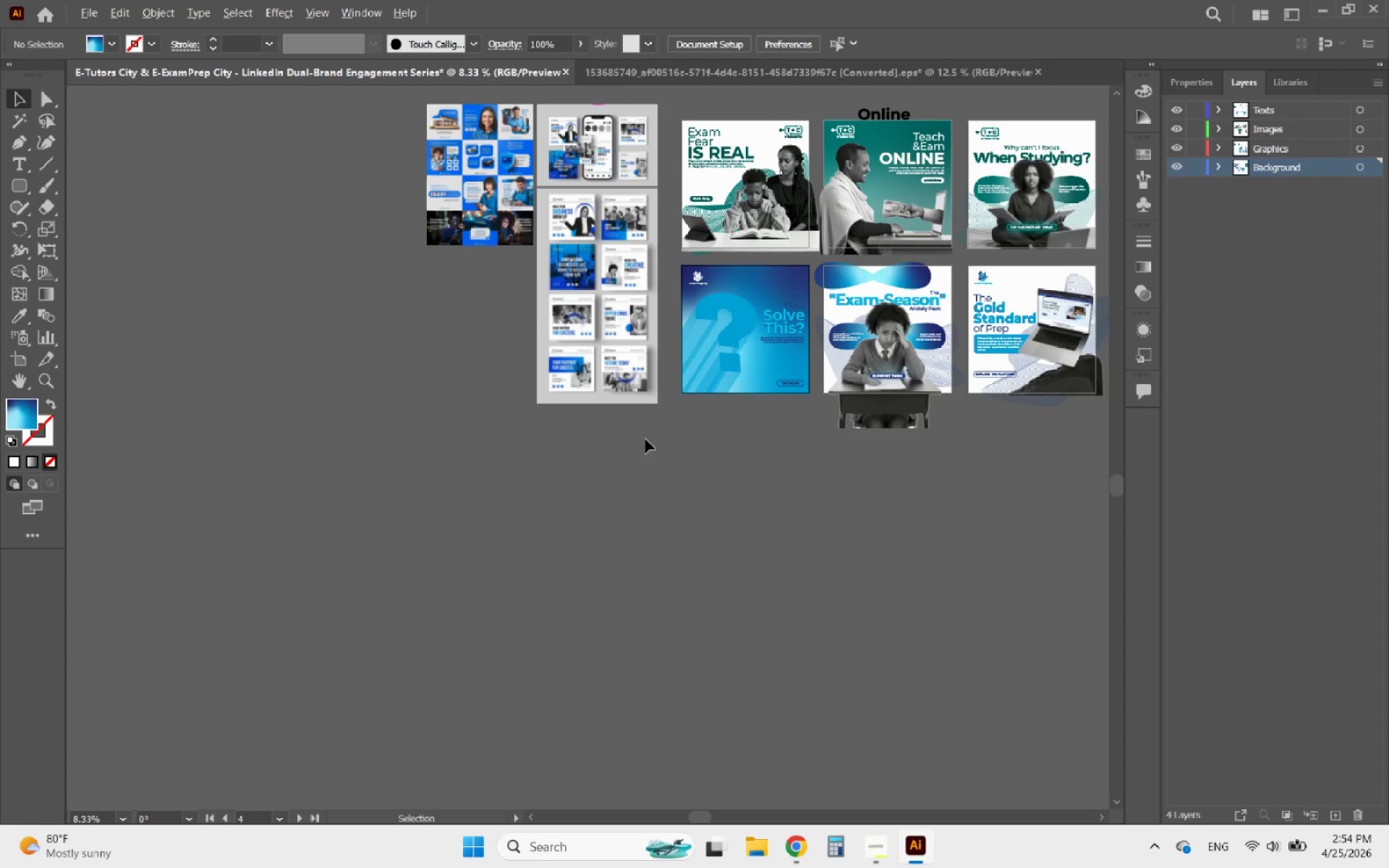 
key(Delete)
 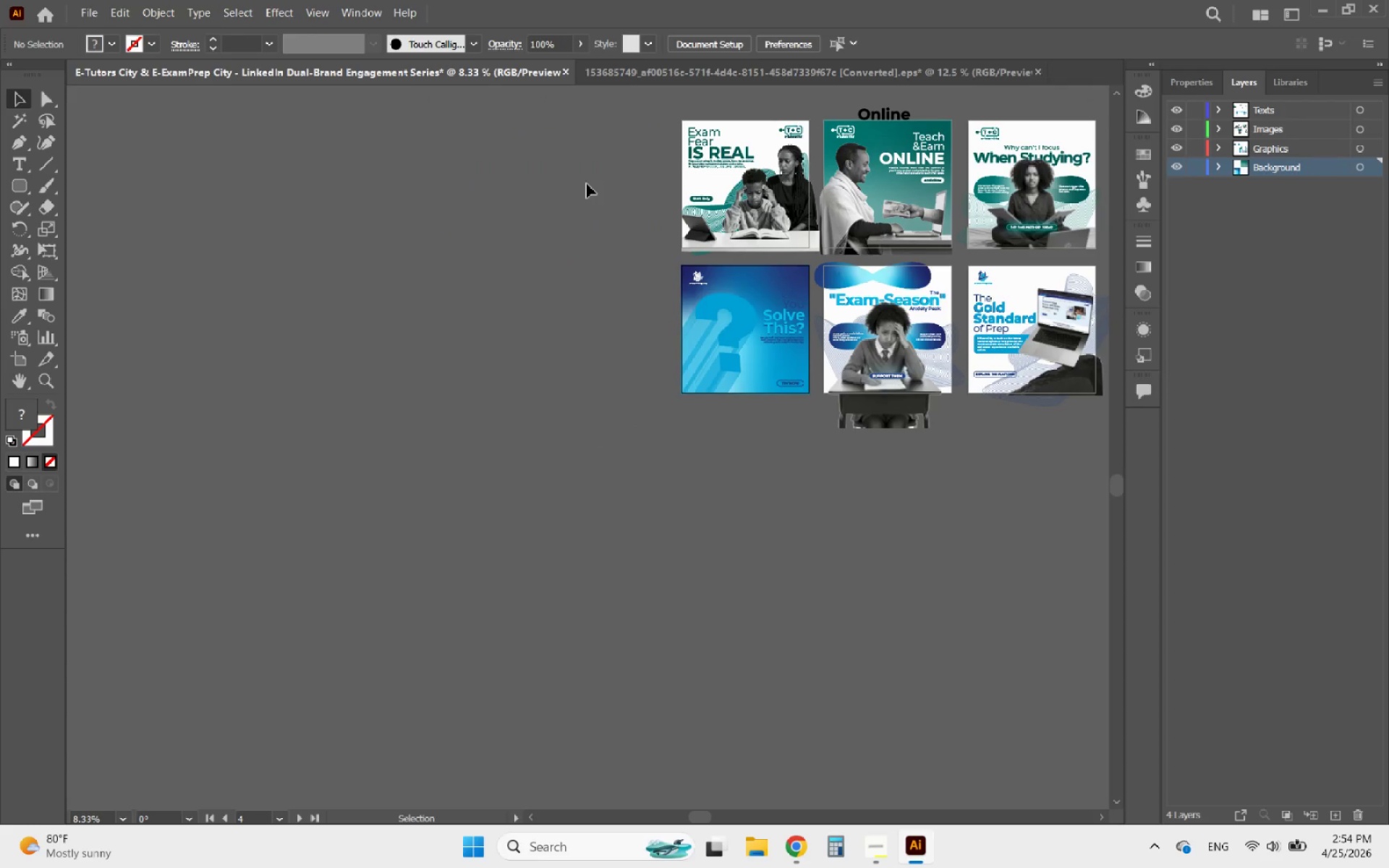 
hold_key(key=AltLeft, duration=2.42)
scroll: coordinate [470, 292], scroll_direction: up, amount: 3.0
 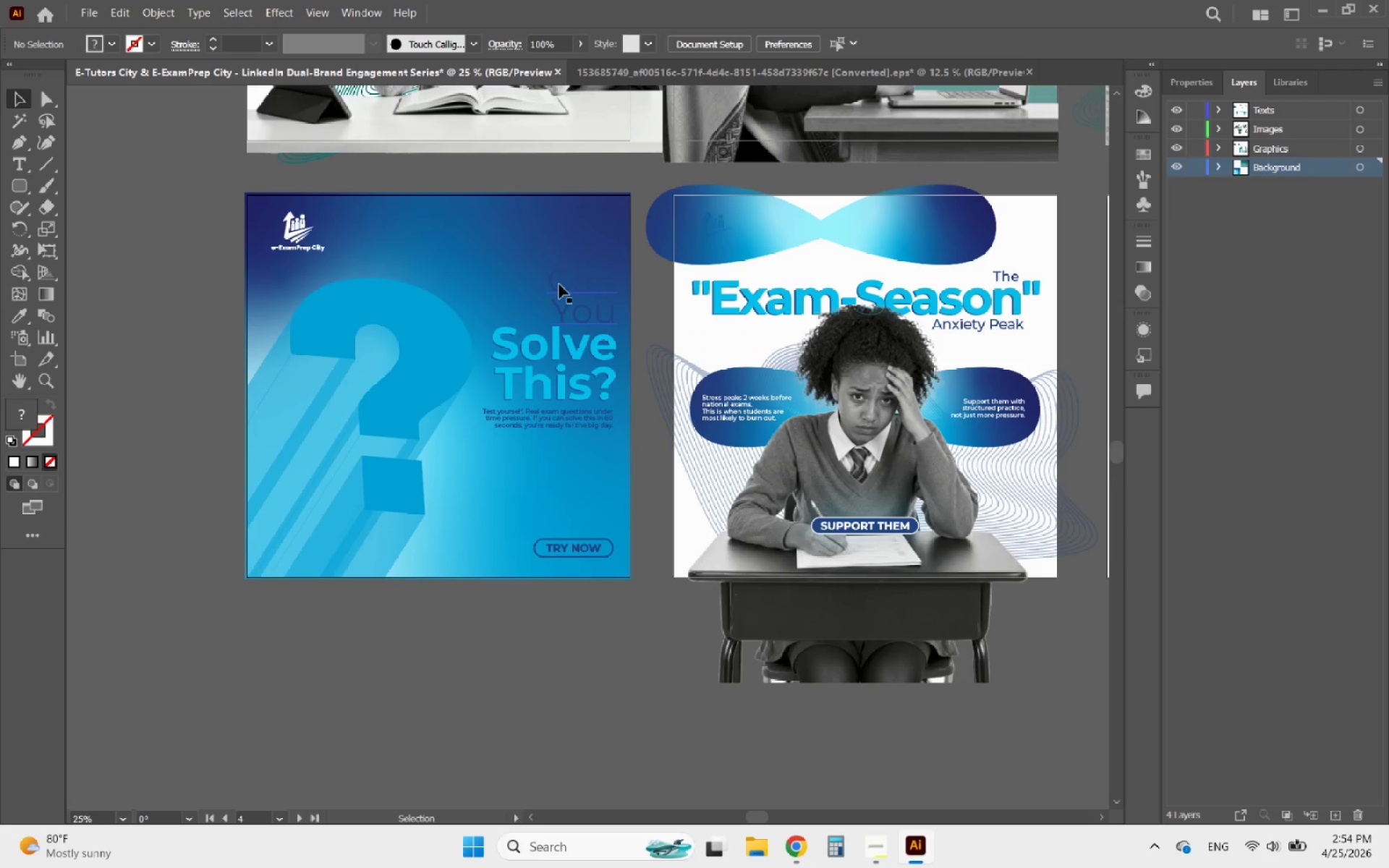 
left_click([559, 284])
 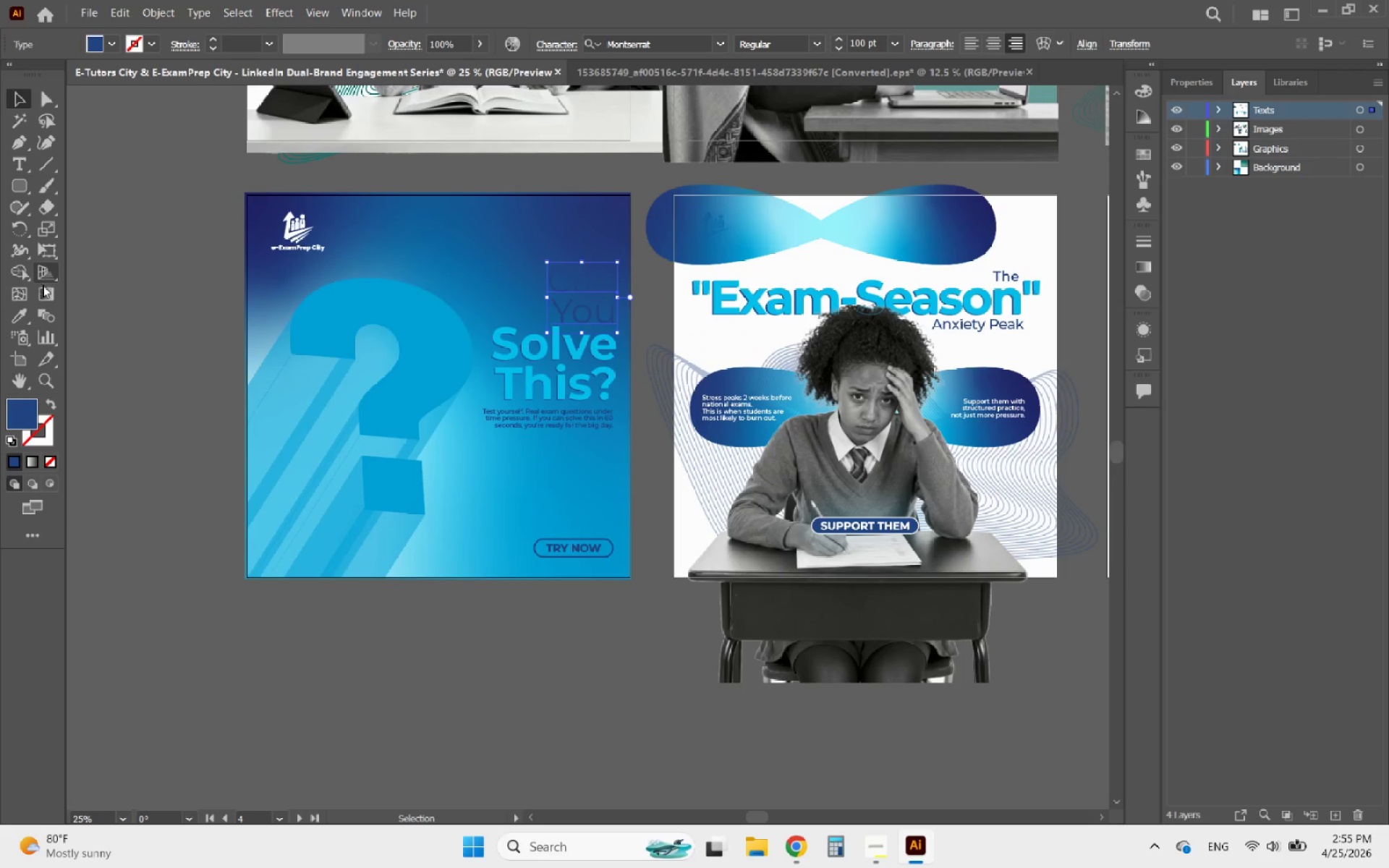 
left_click([18, 313])
 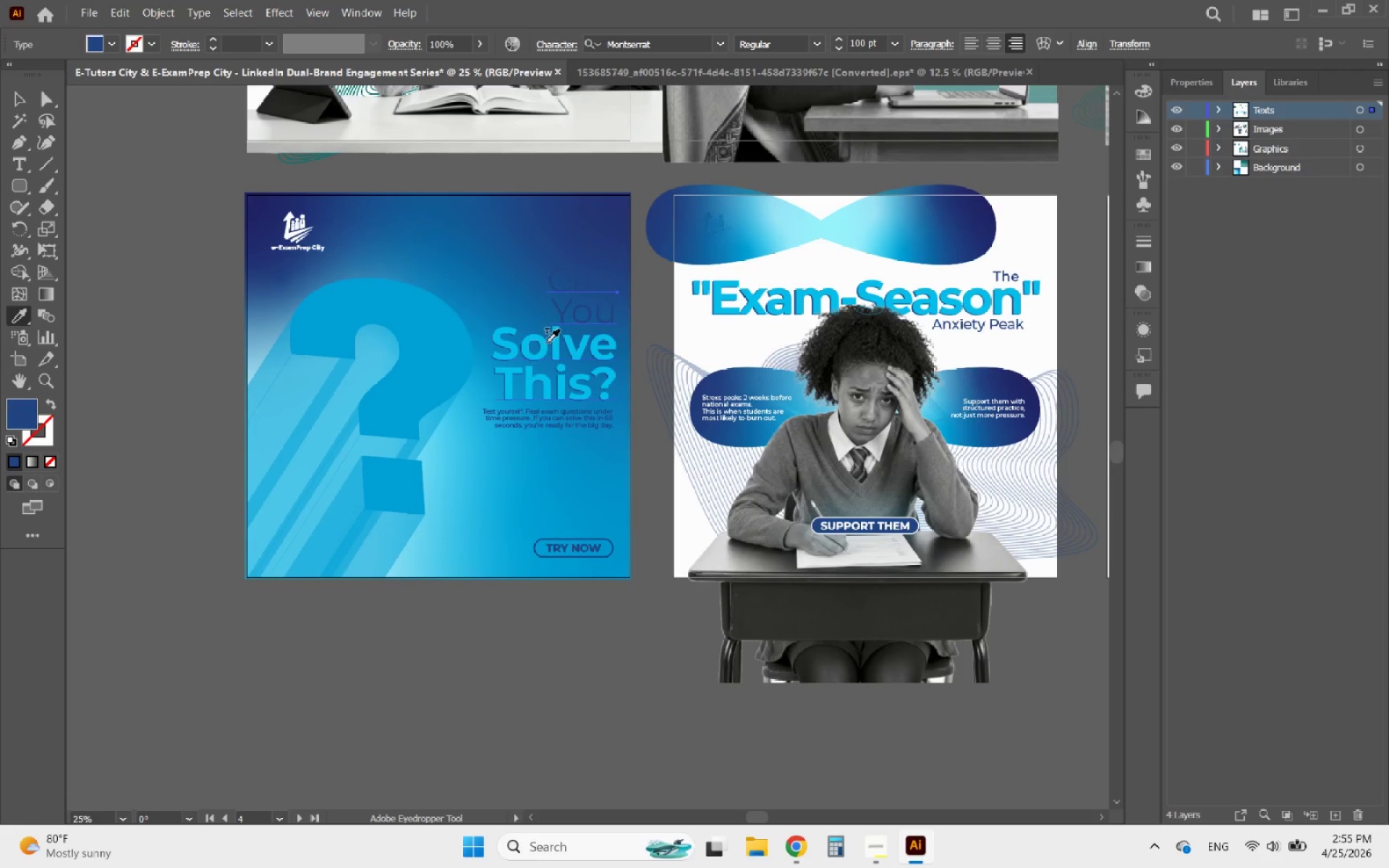 
hold_key(key=AltLeft, duration=0.48)
scroll: coordinate [249, 223], scroll_direction: up, amount: 3.0
 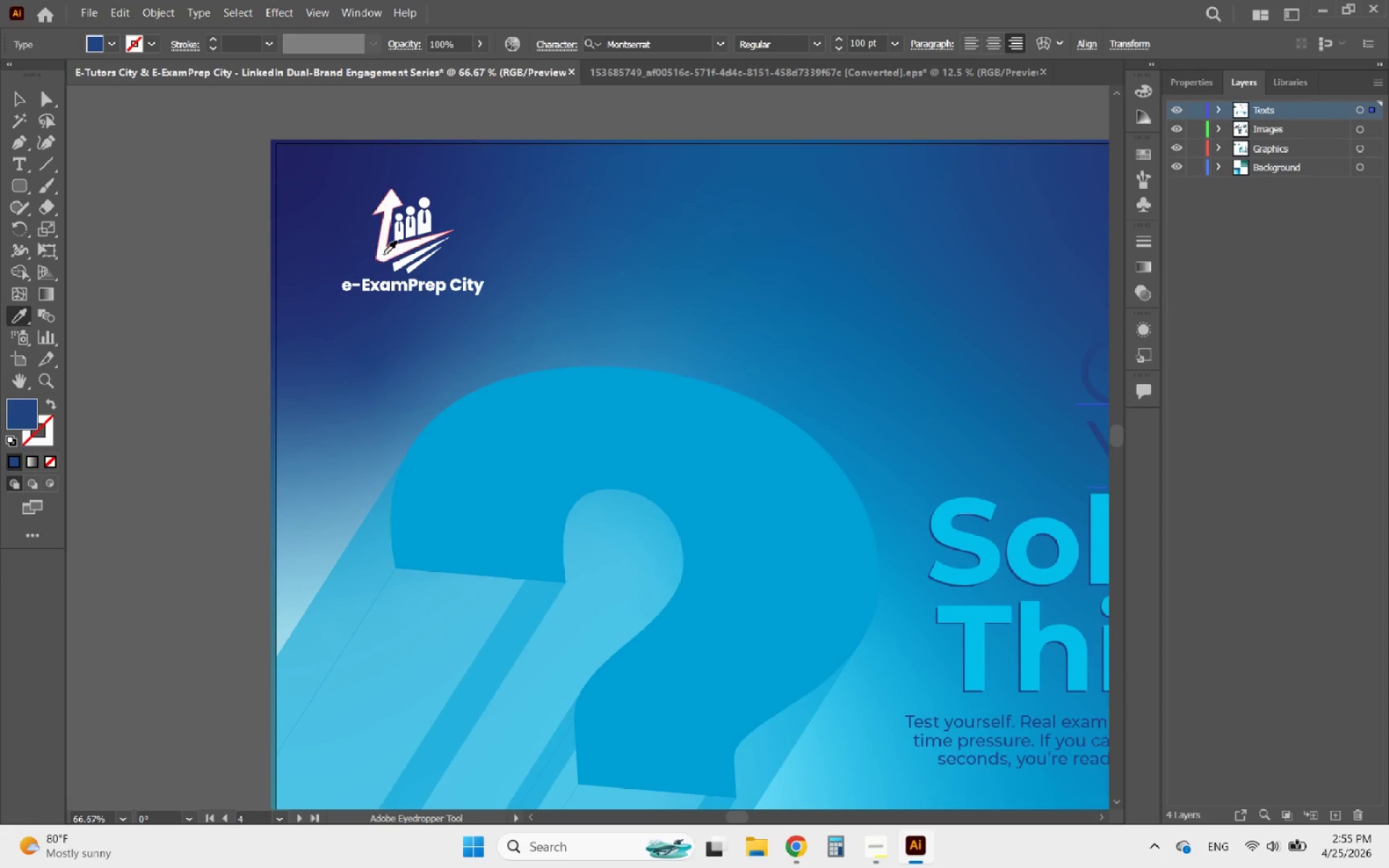 
left_click([383, 255])
 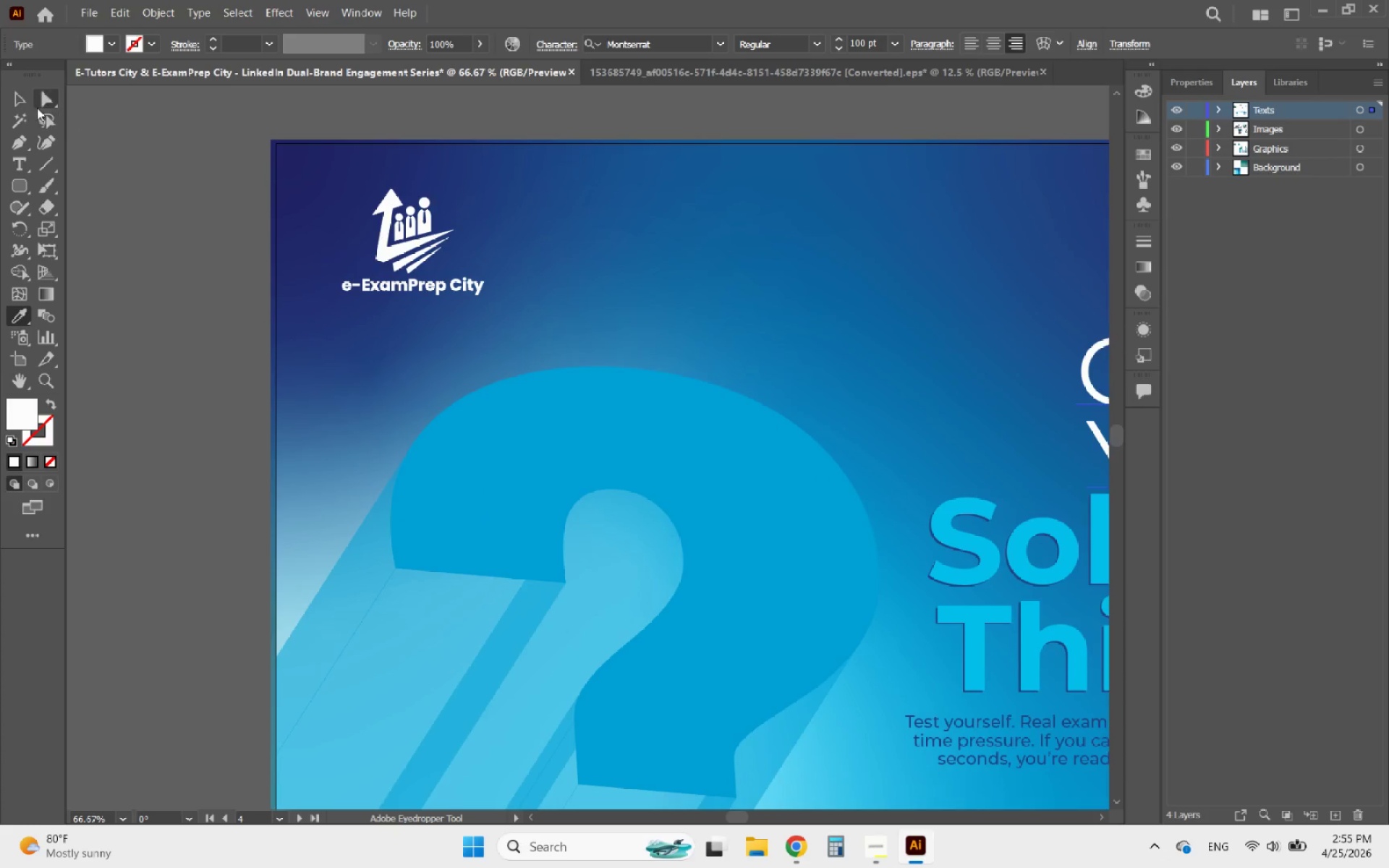 
left_click([15, 101])
 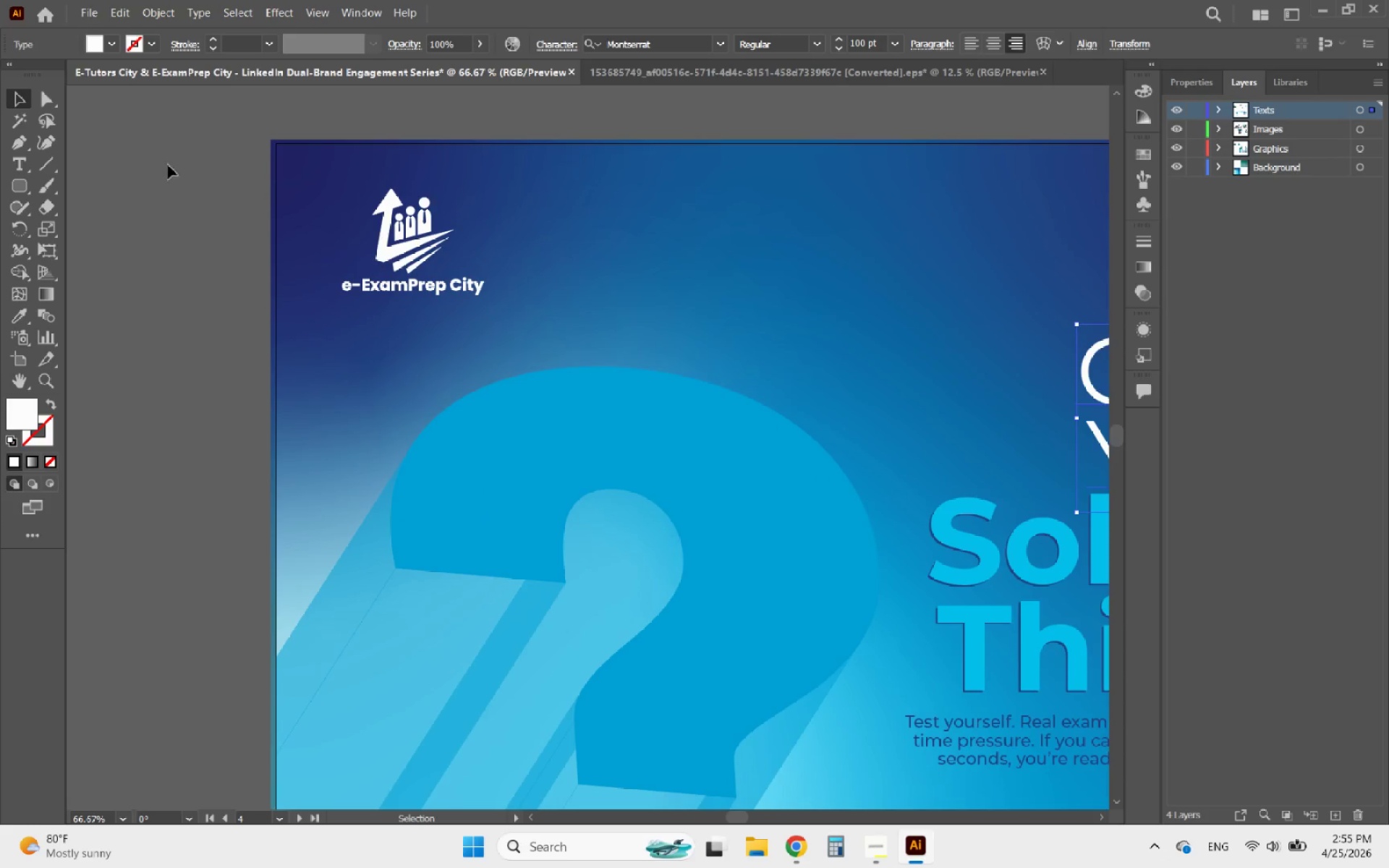 
hold_key(key=AltLeft, duration=1.0)
scroll: coordinate [445, 280], scroll_direction: down, amount: 2.0
 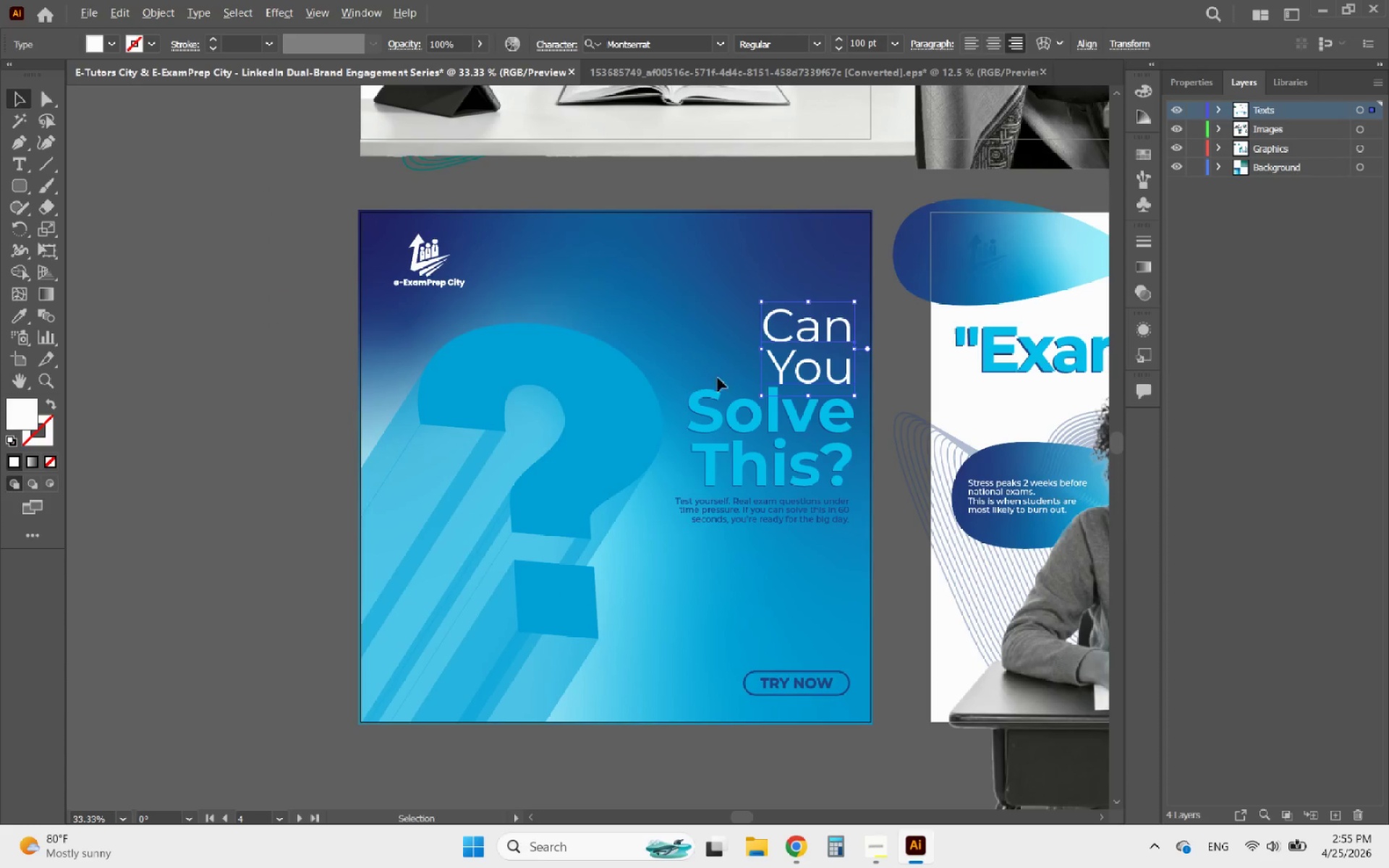 
scroll: coordinate [810, 420], scroll_direction: up, amount: 1.0
 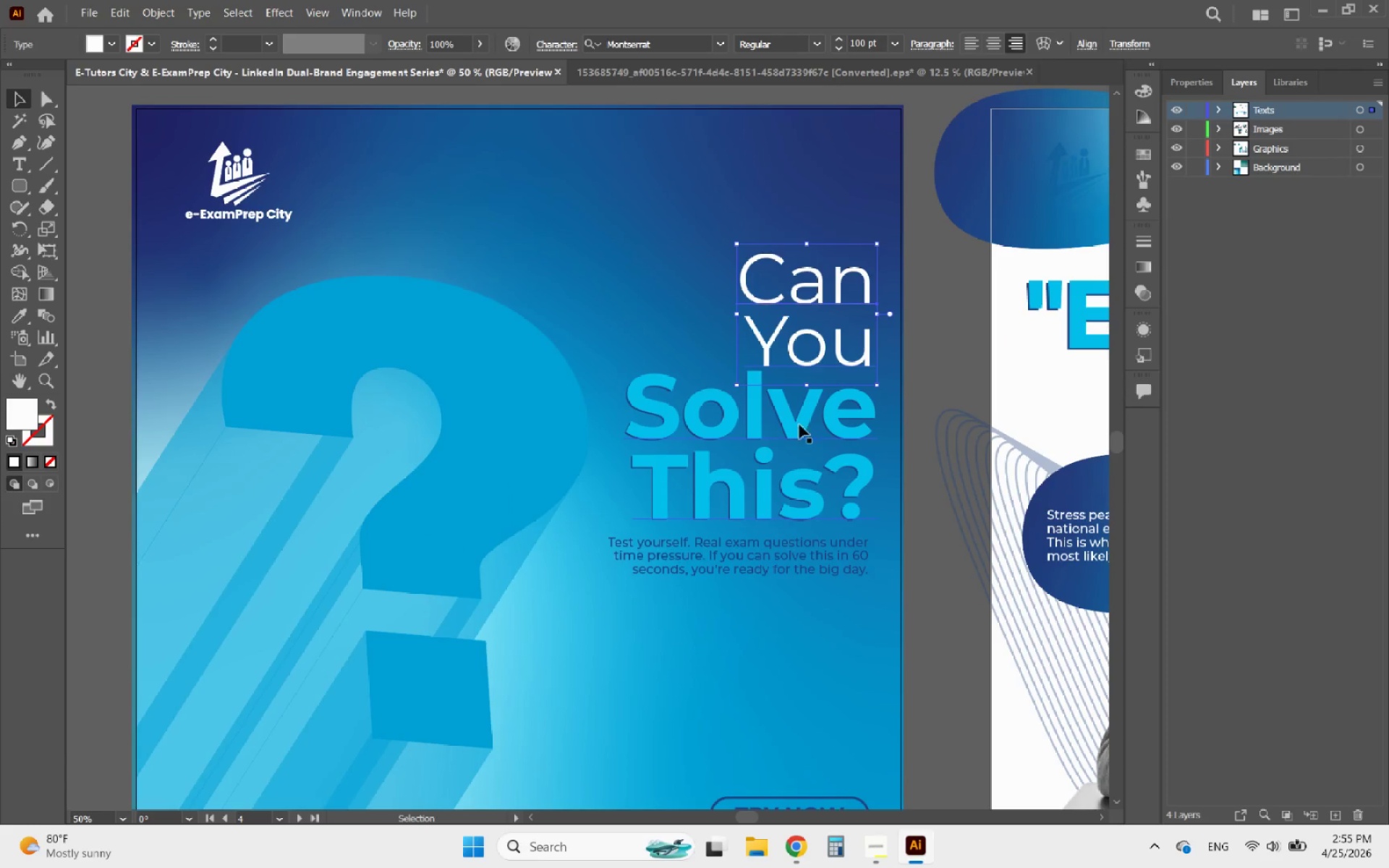 
hold_key(key=AltLeft, duration=0.39)
scroll: coordinate [718, 460], scroll_direction: up, amount: 2.0
 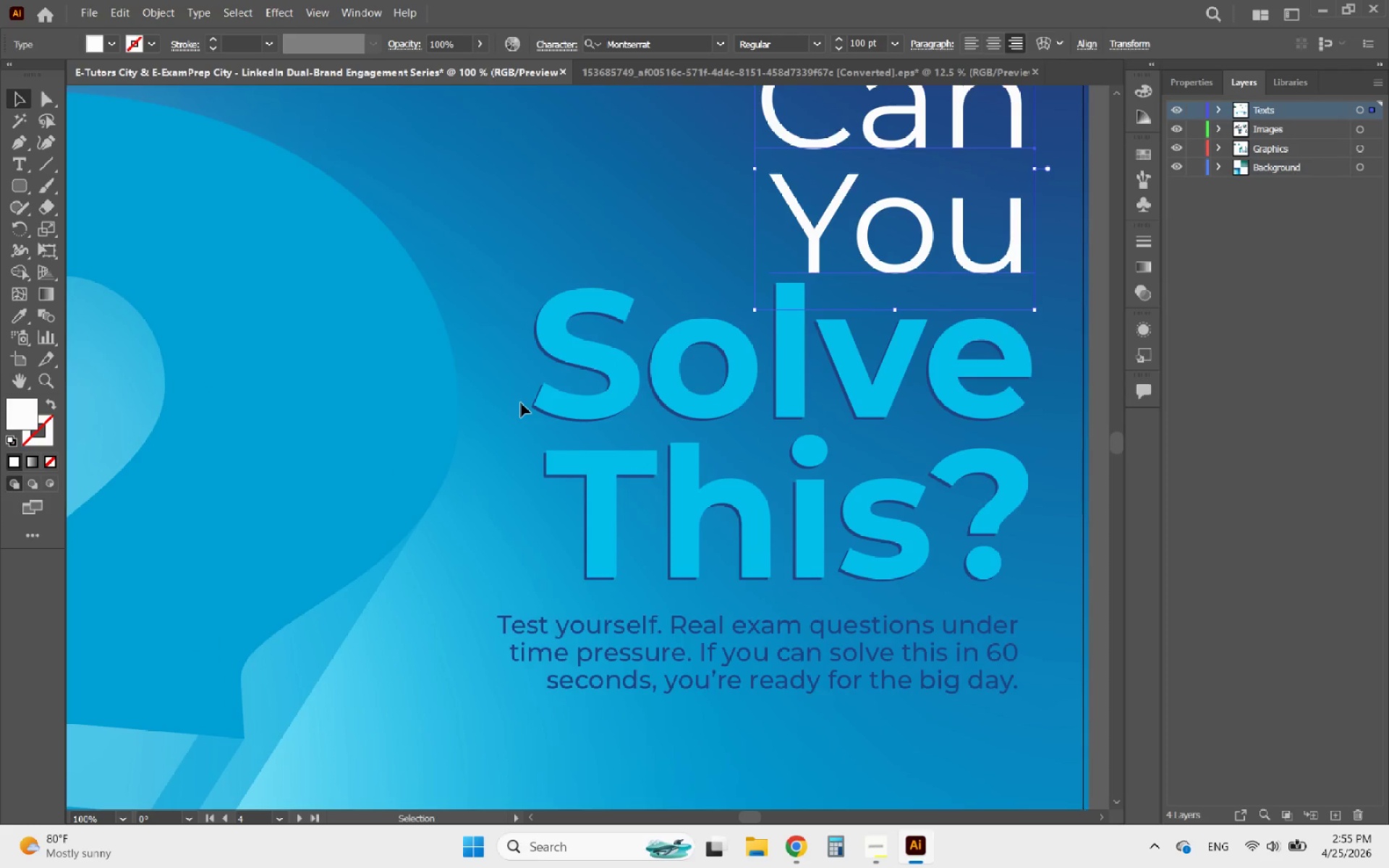 
left_click([530, 410])
 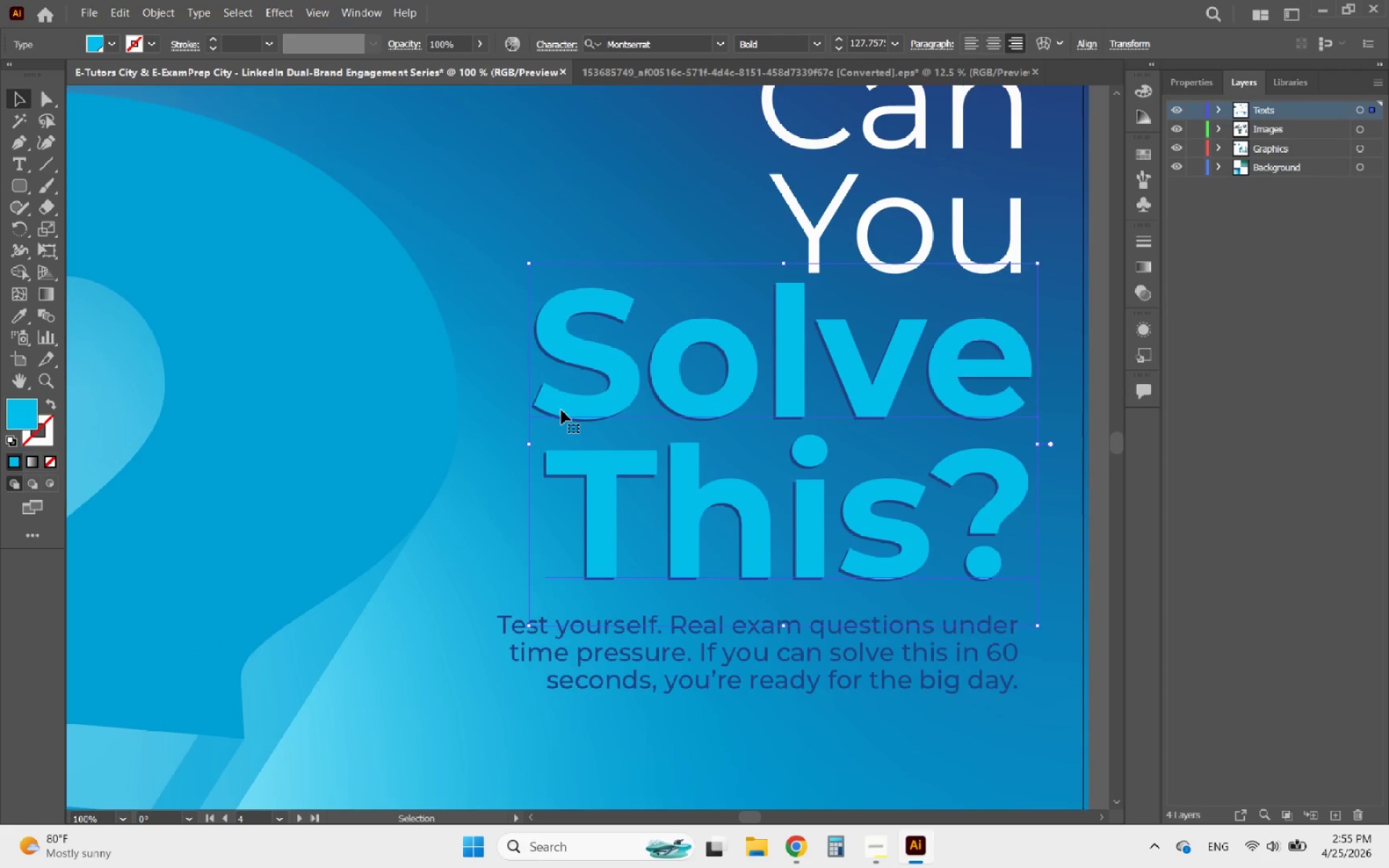 
left_click_drag(start_coordinate=[561, 410], to_coordinate=[579, 409])
 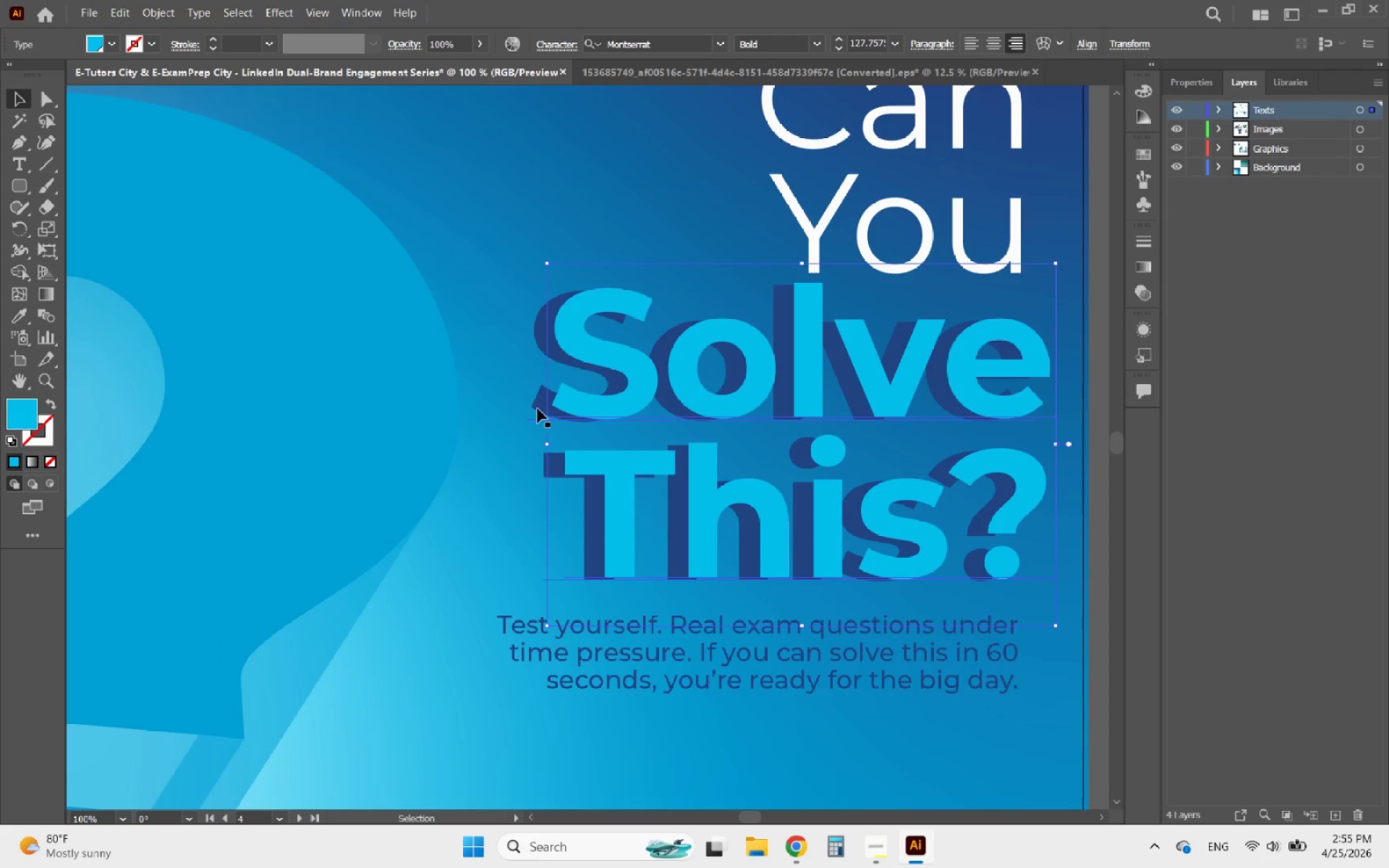 
left_click([536, 409])
 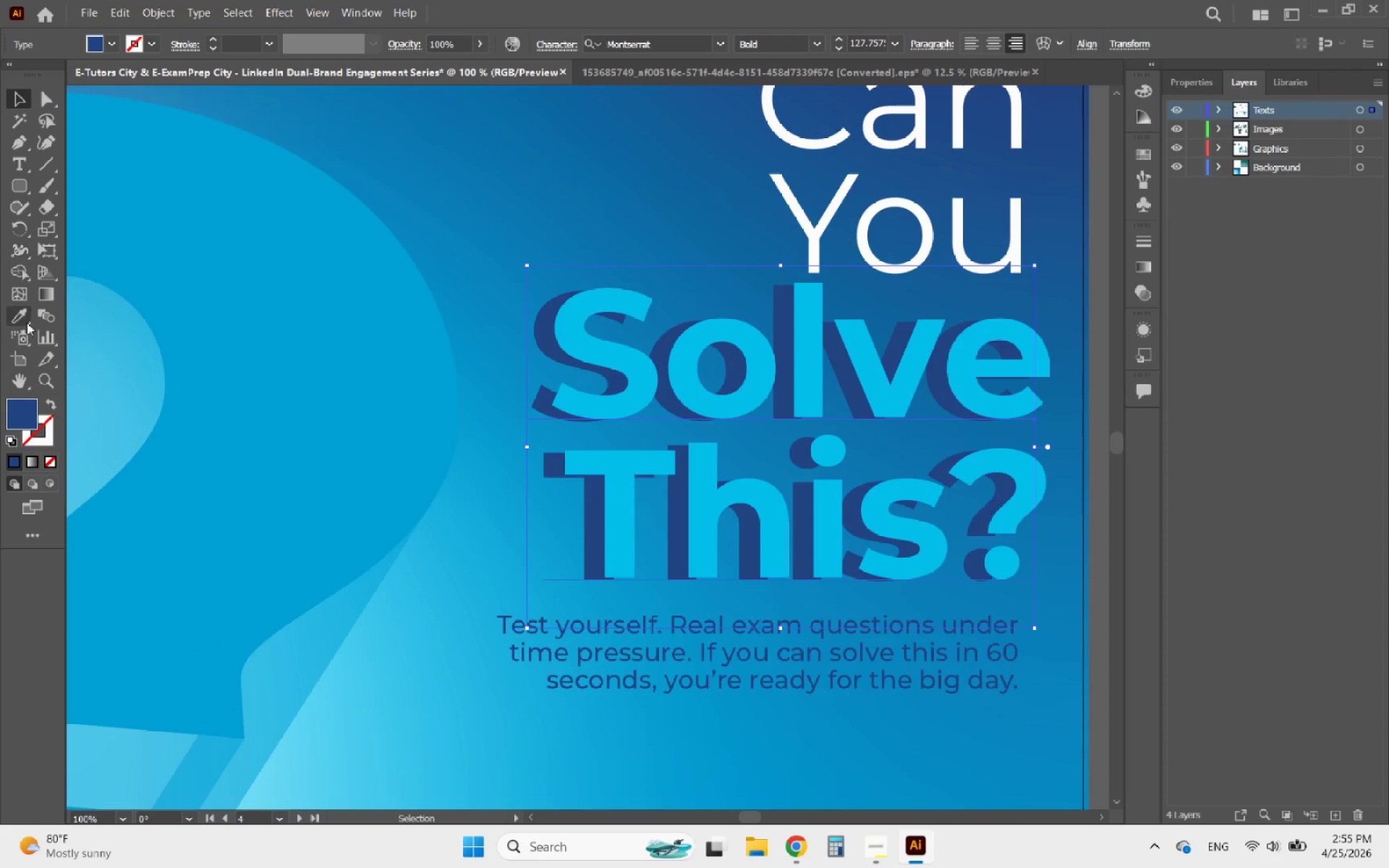 
left_click([20, 318])
 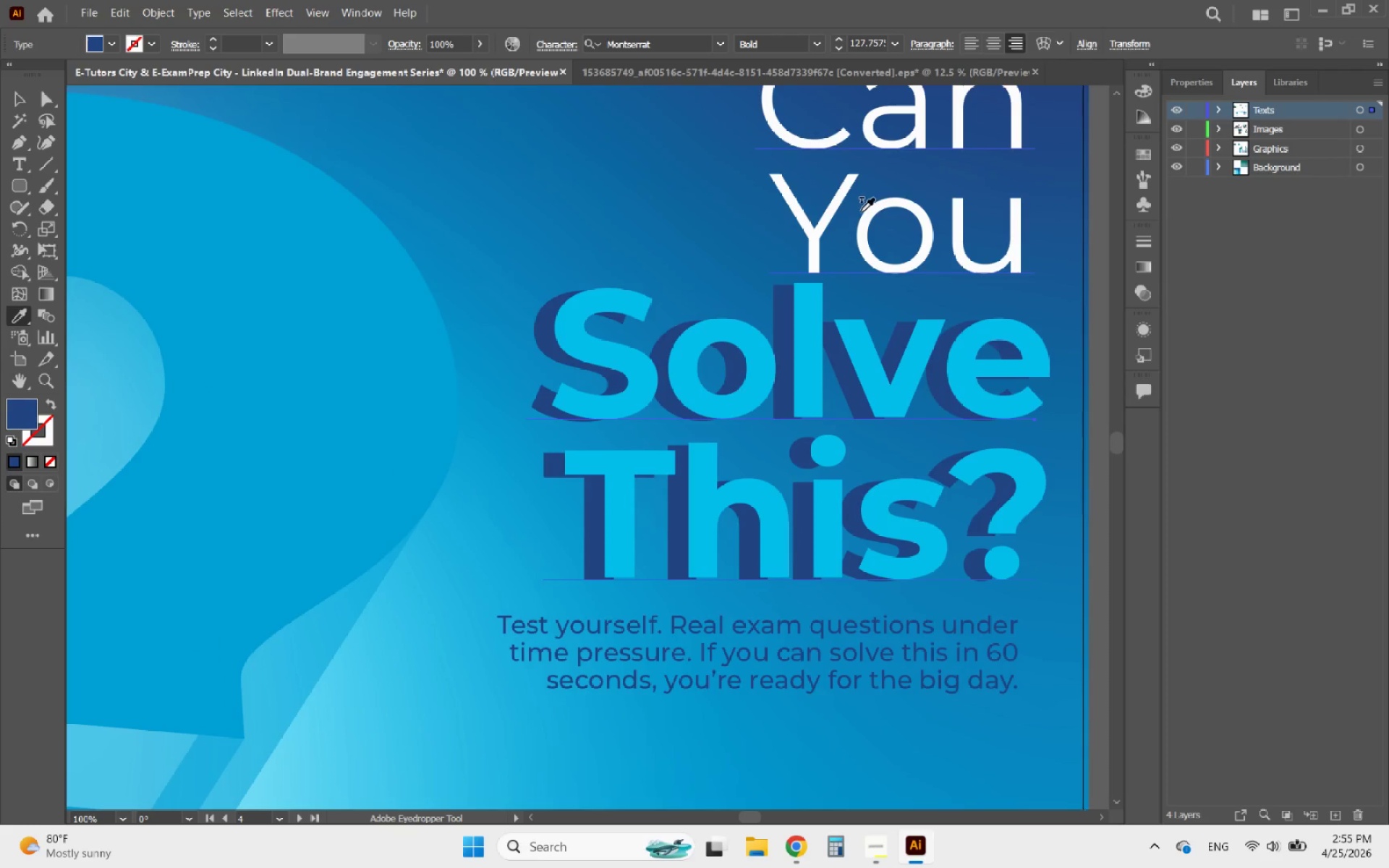 
hold_key(key=ShiftLeft, duration=0.73)
left_click([815, 230])
 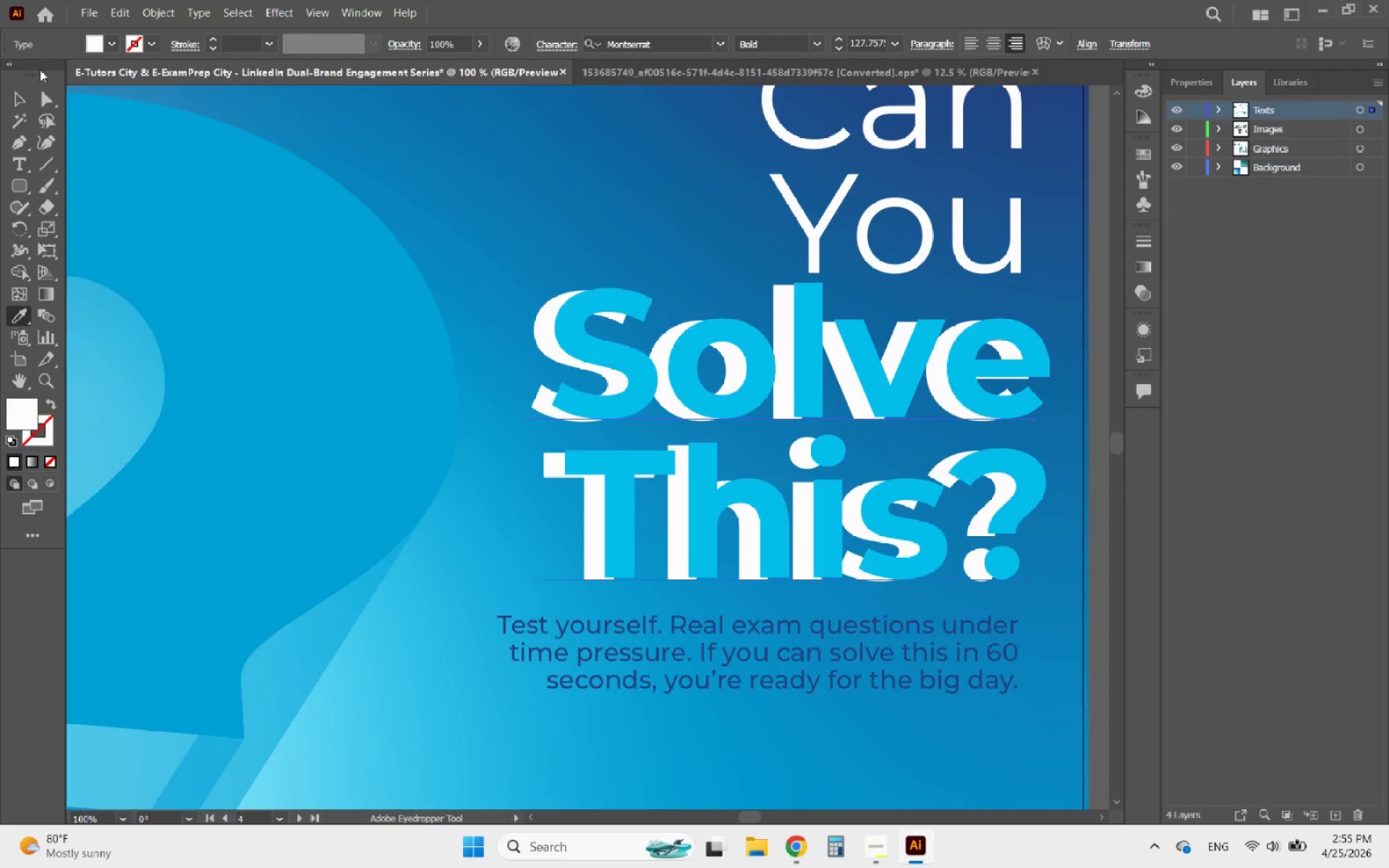 
left_click([19, 95])
 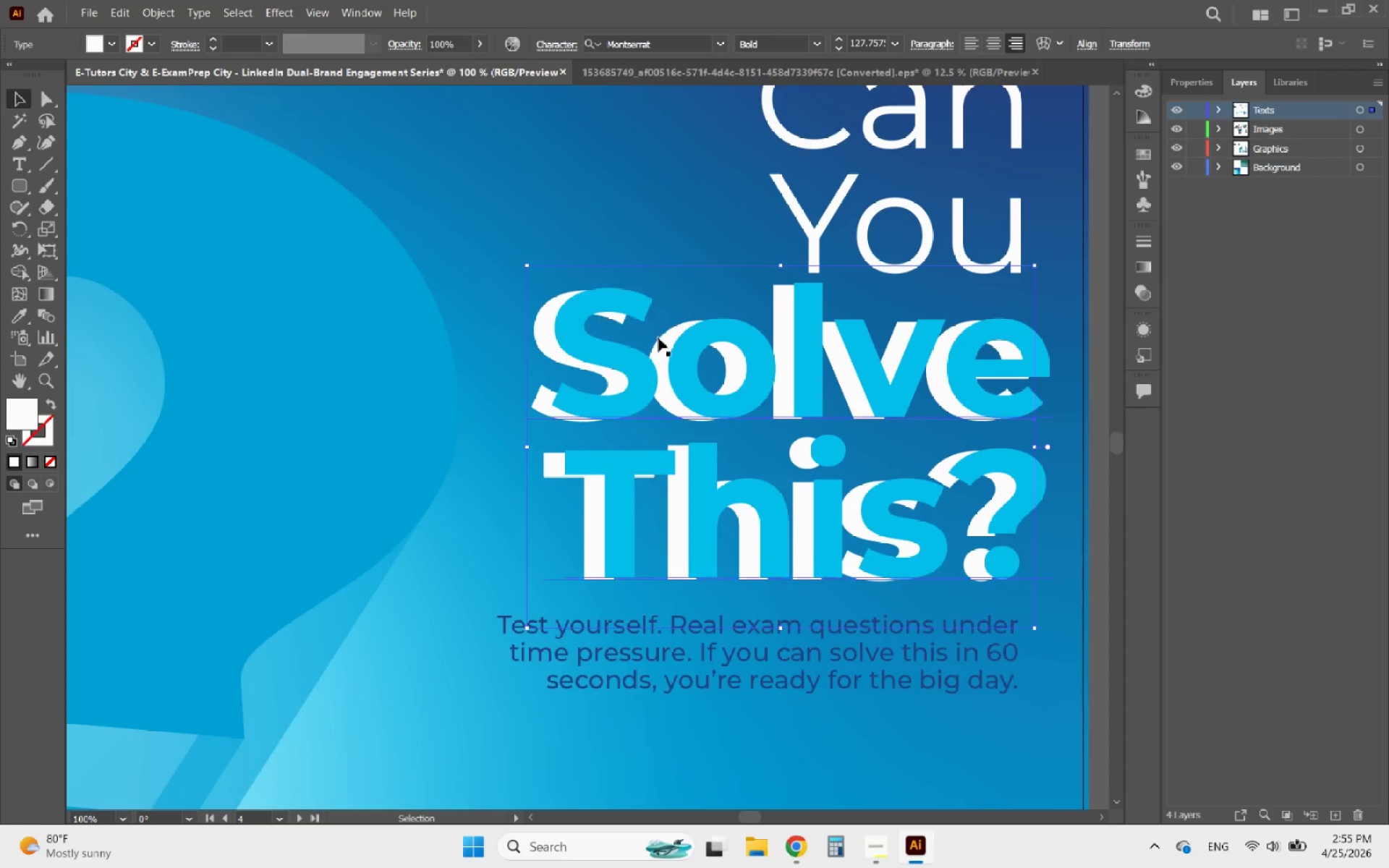 
hold_key(key=AltLeft, duration=0.39)
 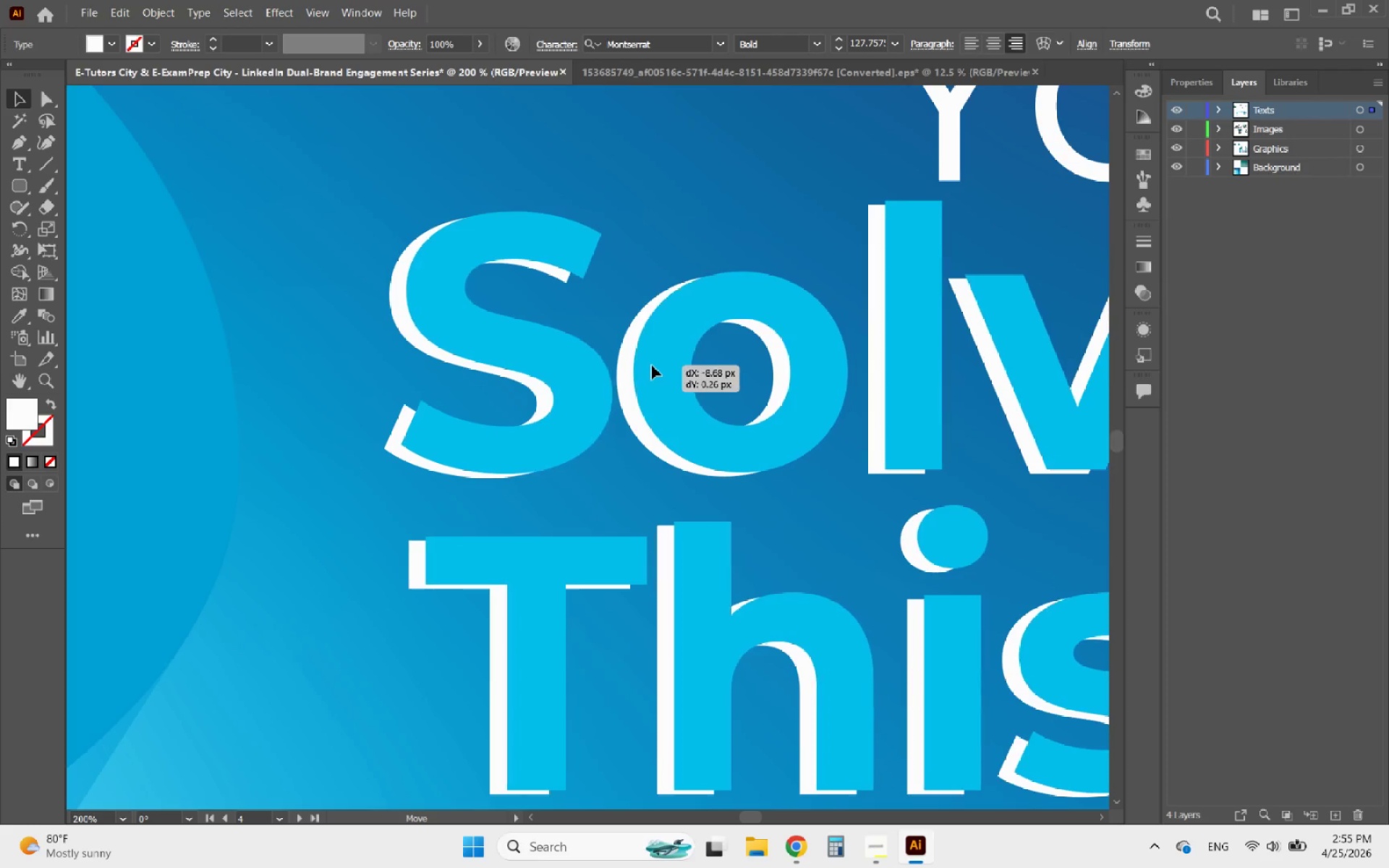 
left_click_drag(start_coordinate=[678, 365], to_coordinate=[644, 365])
 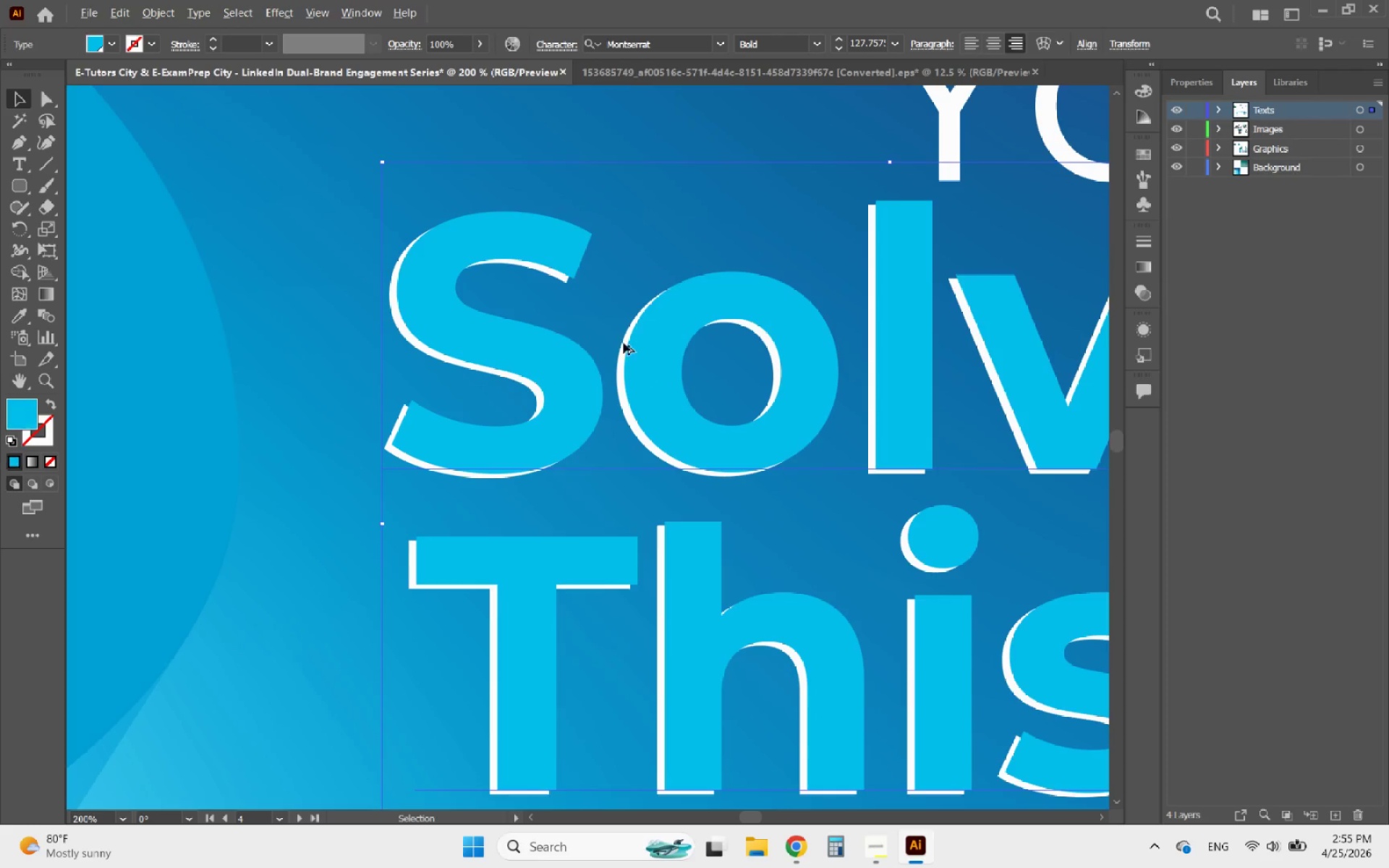 
scroll: coordinate [678, 365], scroll_direction: up, amount: 2.0
 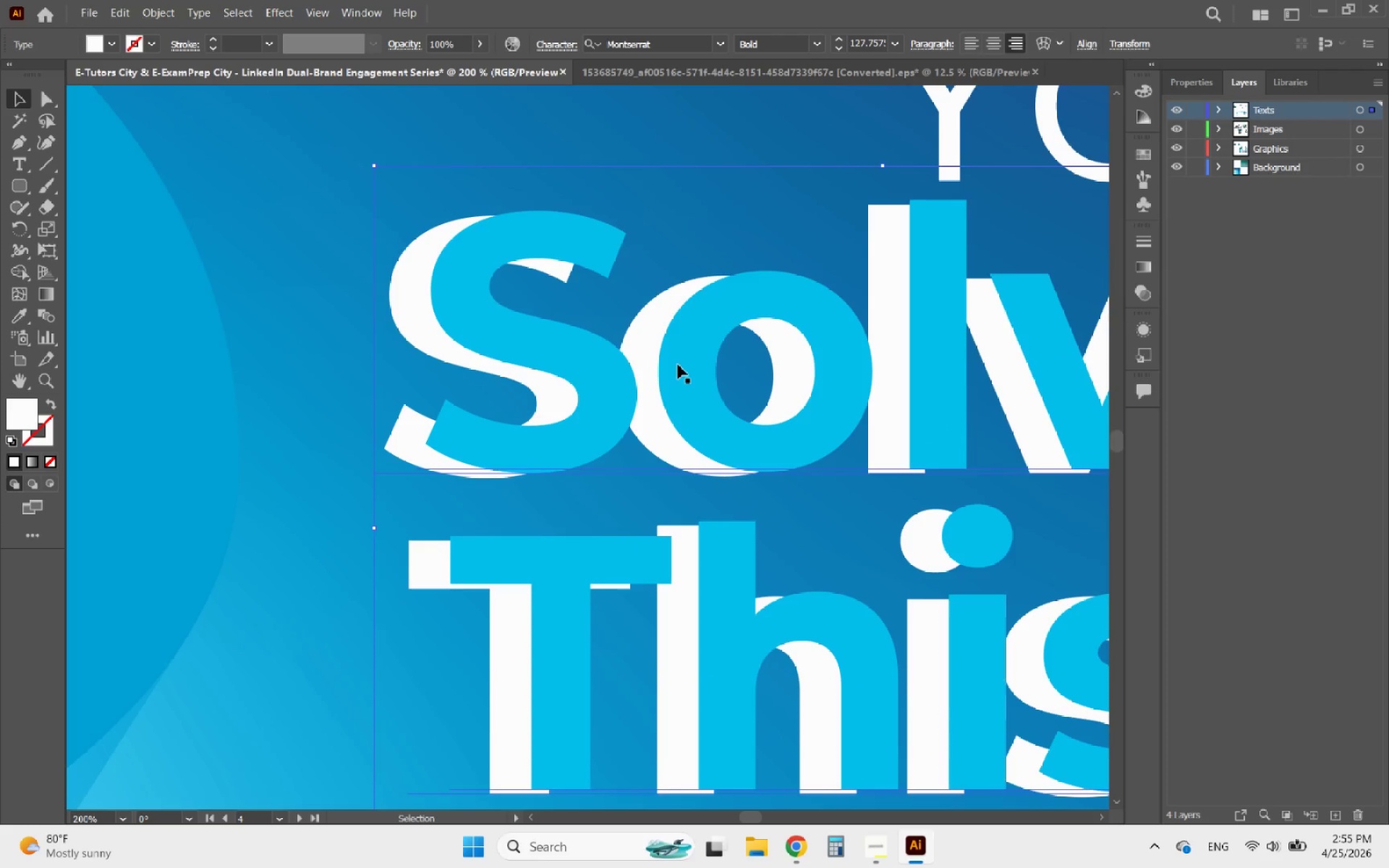 
hold_key(key=AltLeft, duration=1.09)
scroll: coordinate [679, 358], scroll_direction: down, amount: 6.0
 